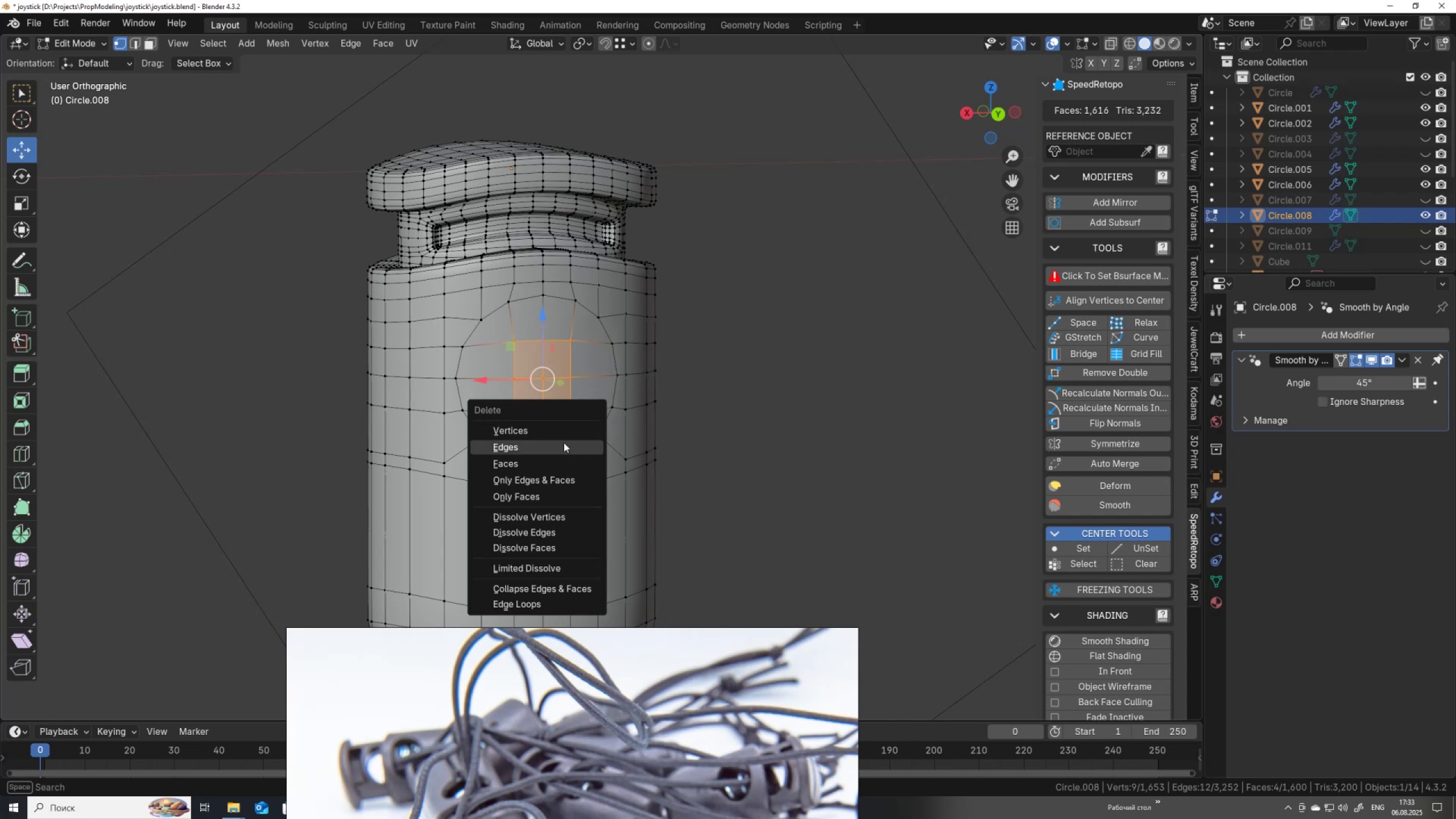 
left_click([566, 435])
 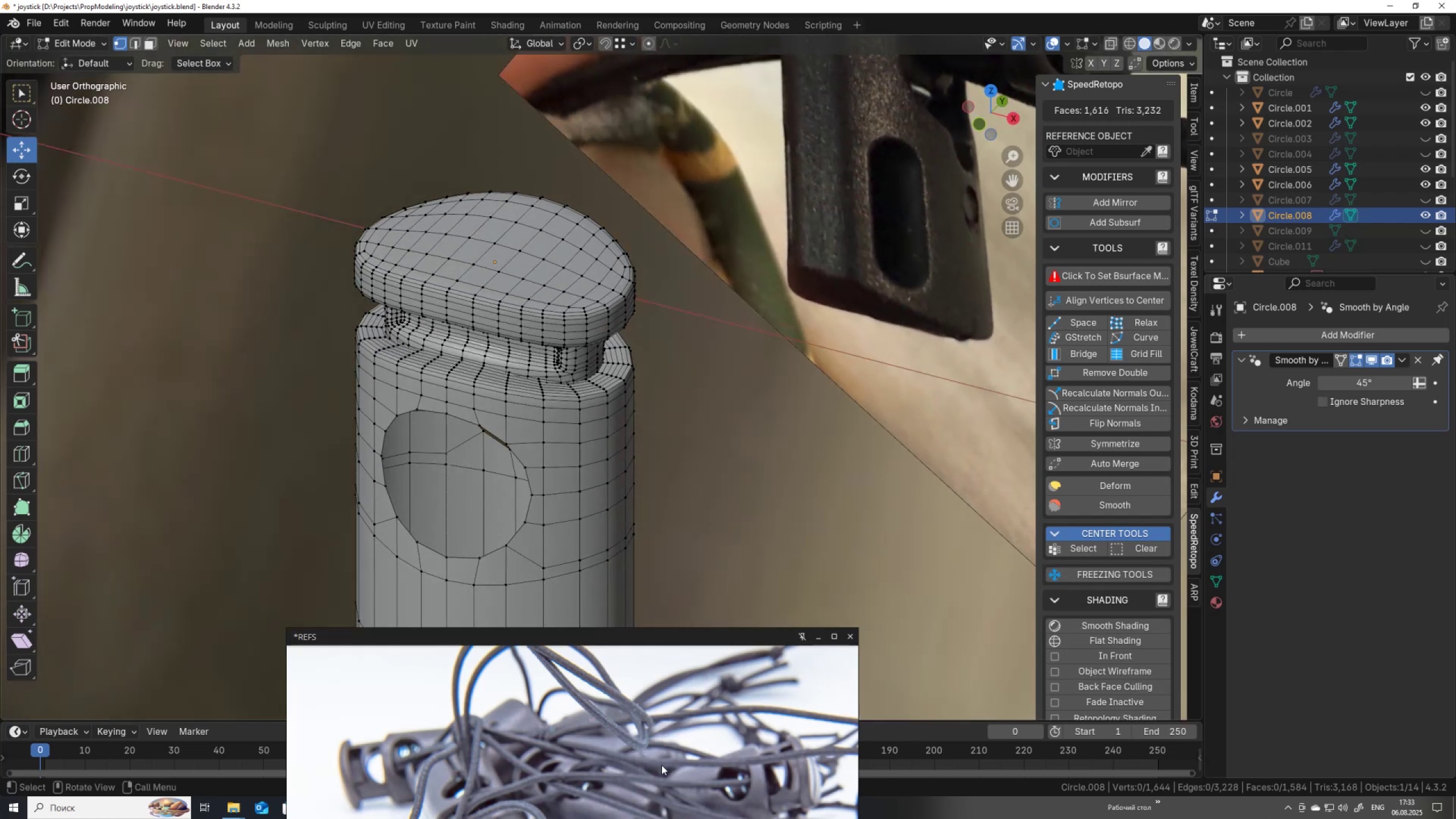 
scroll: coordinate [446, 372], scroll_direction: up, amount: 4.0
 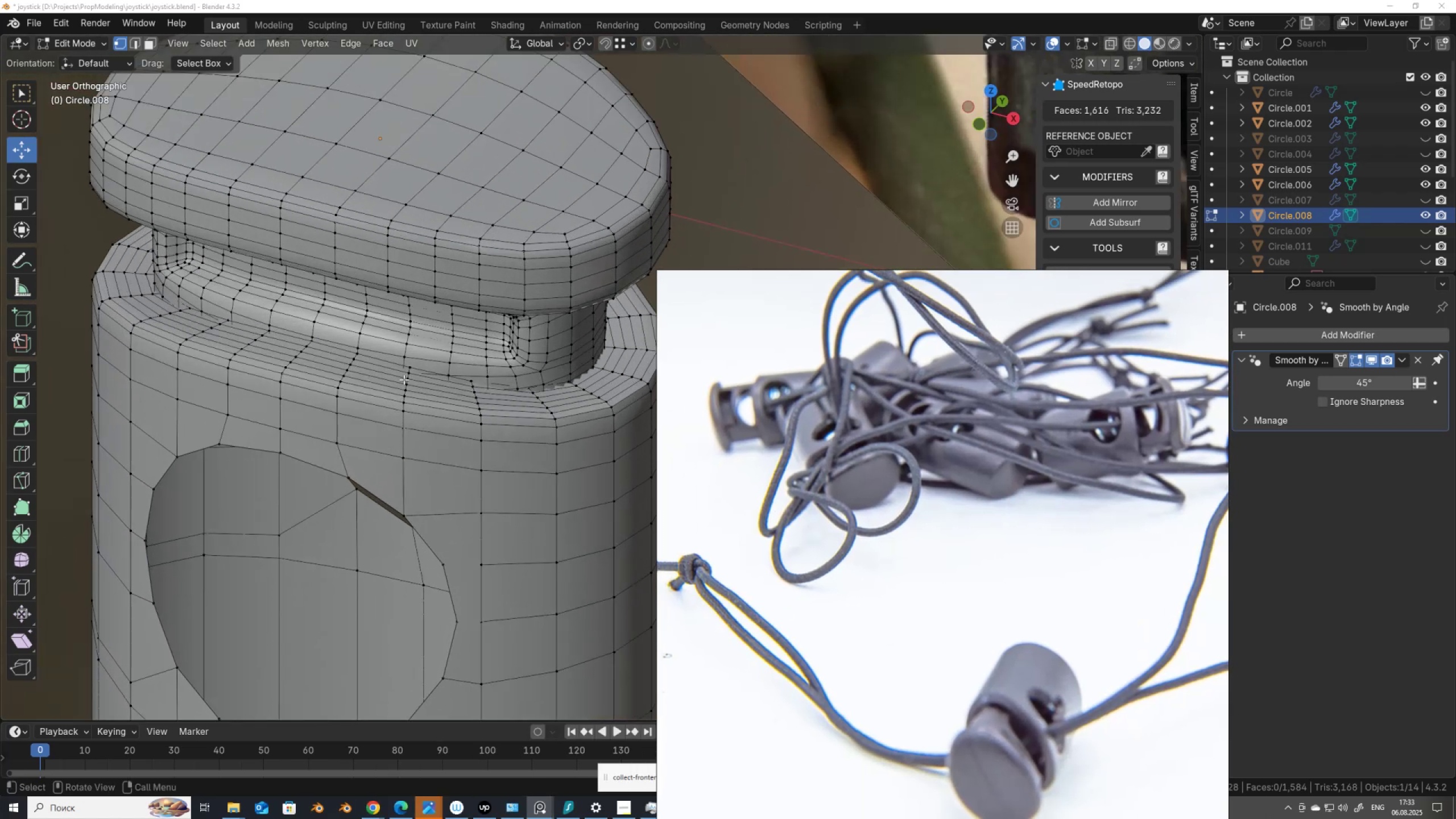 
hold_key(key=AltLeft, duration=0.66)
left_click([382, 375])
 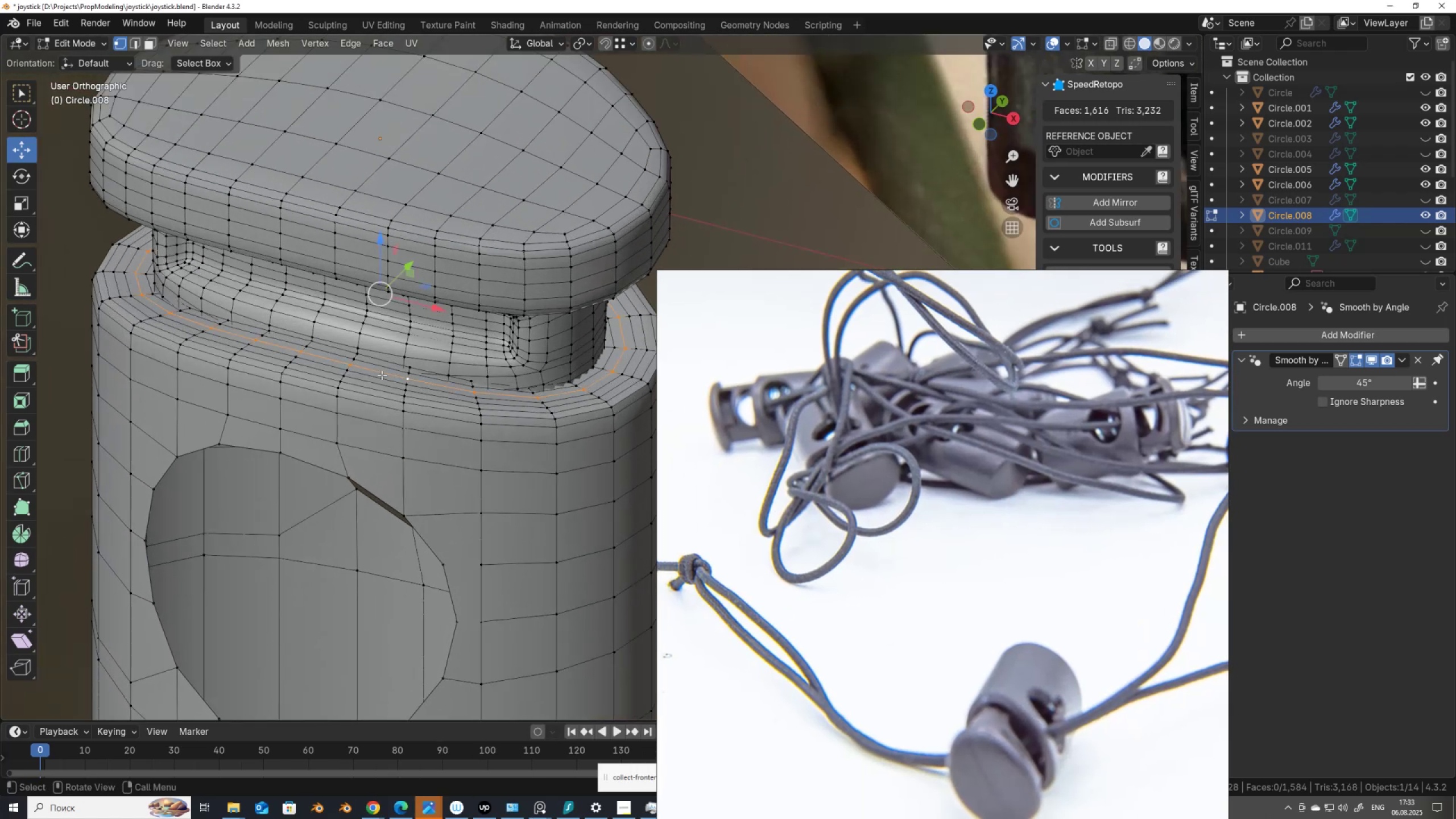 
key(Control+NumpadAdd)
 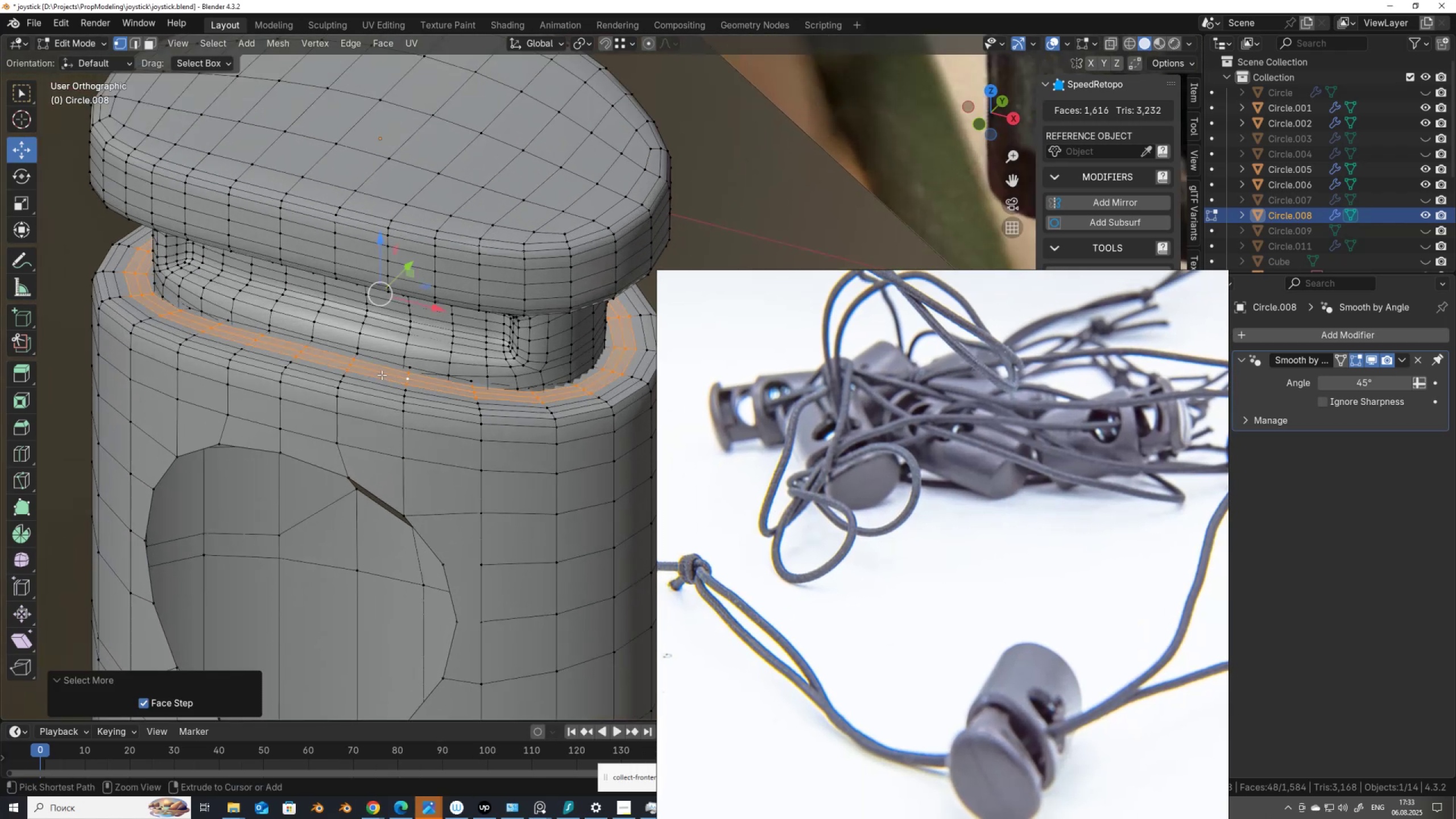 
key(Control+NumpadAdd)
 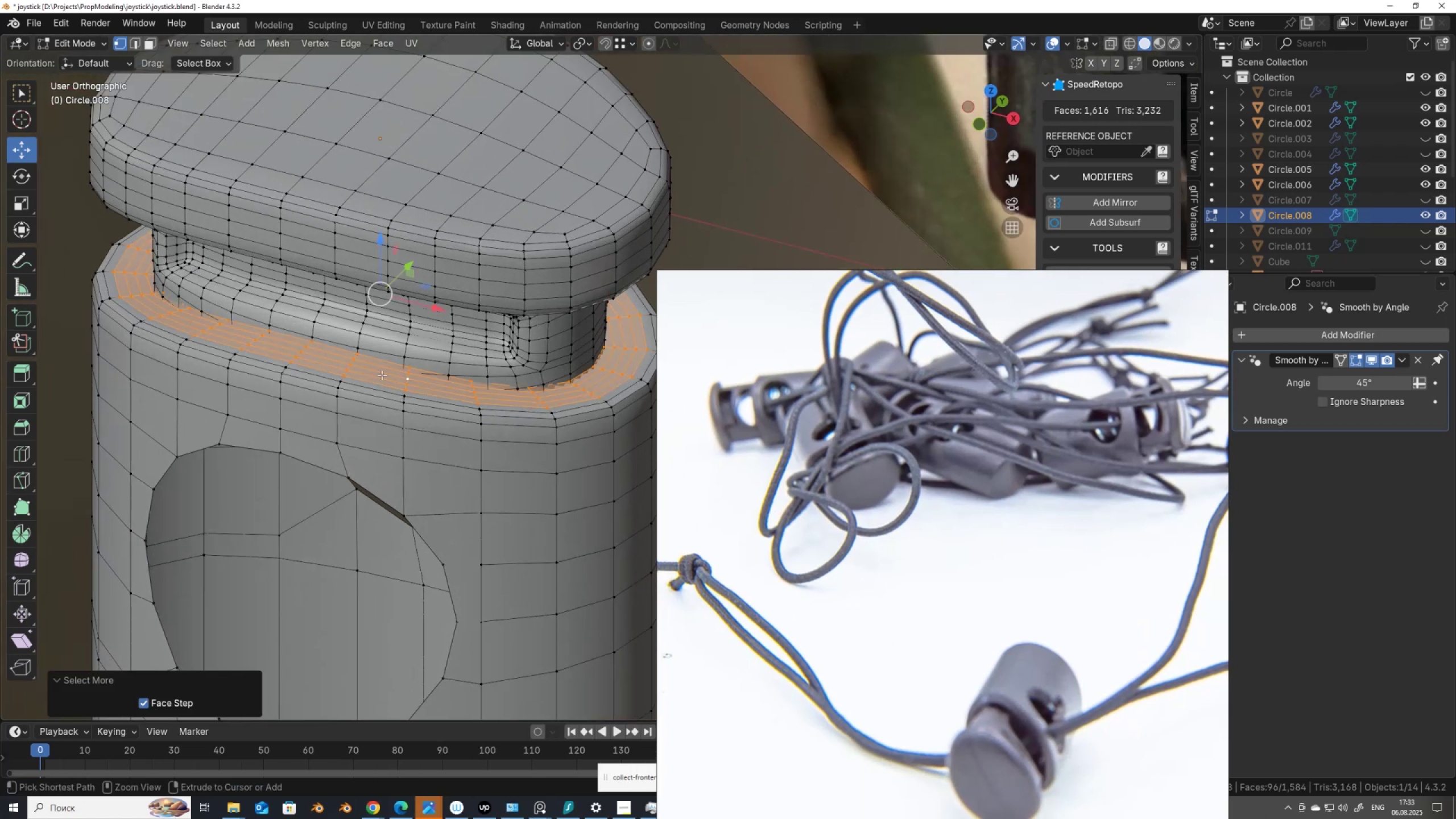 
key(Control+NumpadAdd)
 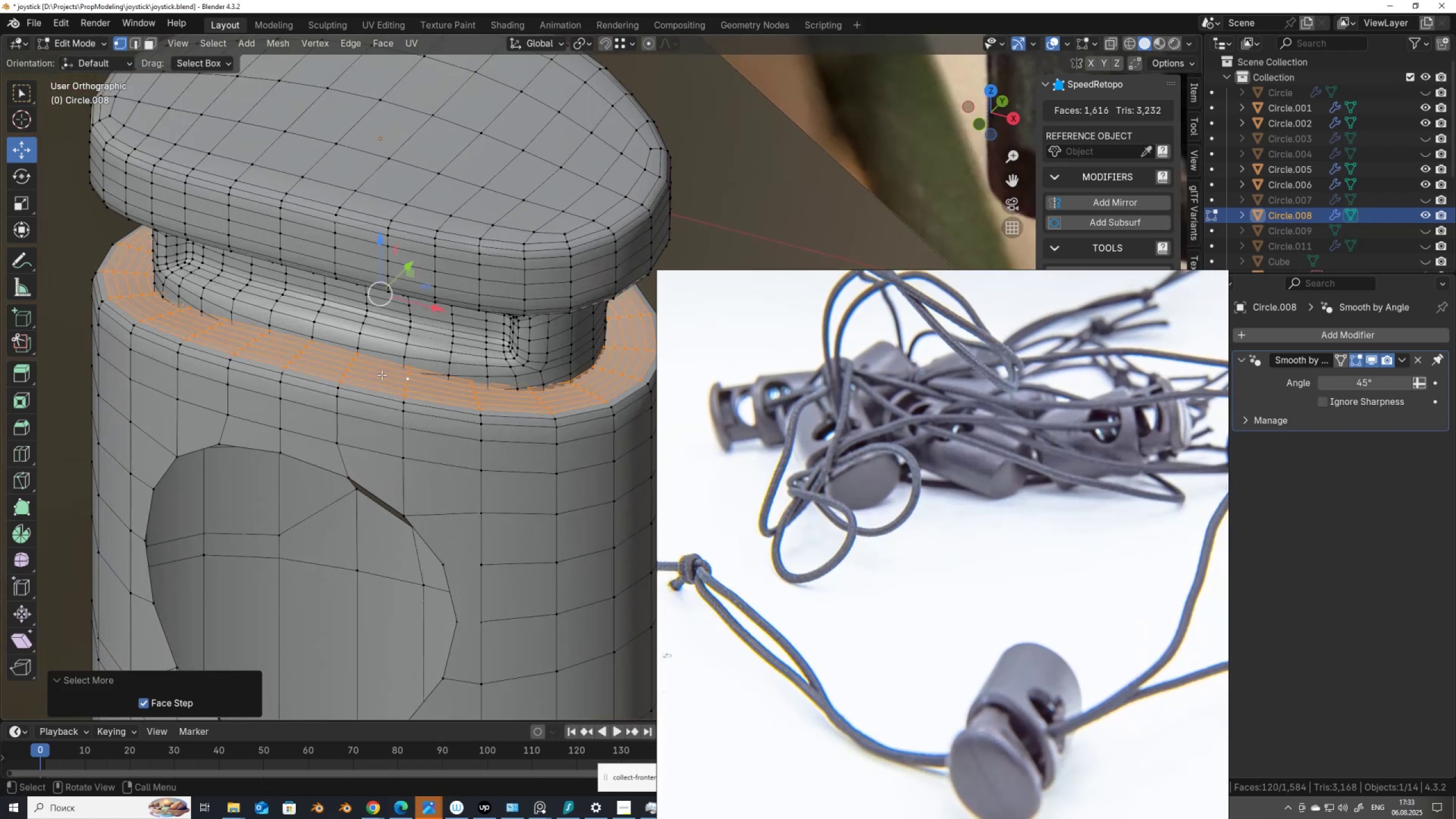 
key(Control+NumpadAdd)
 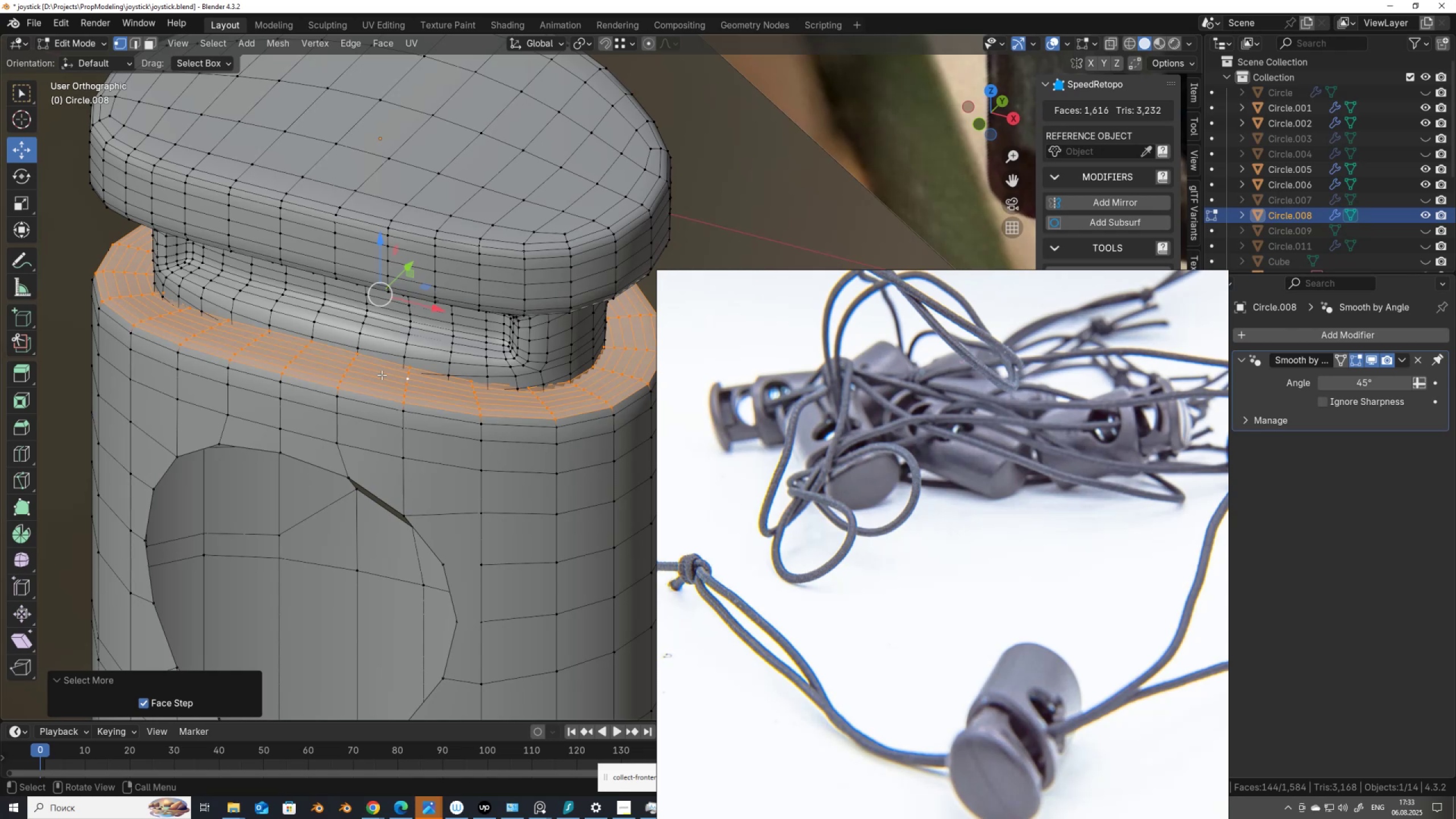 
key(X)
 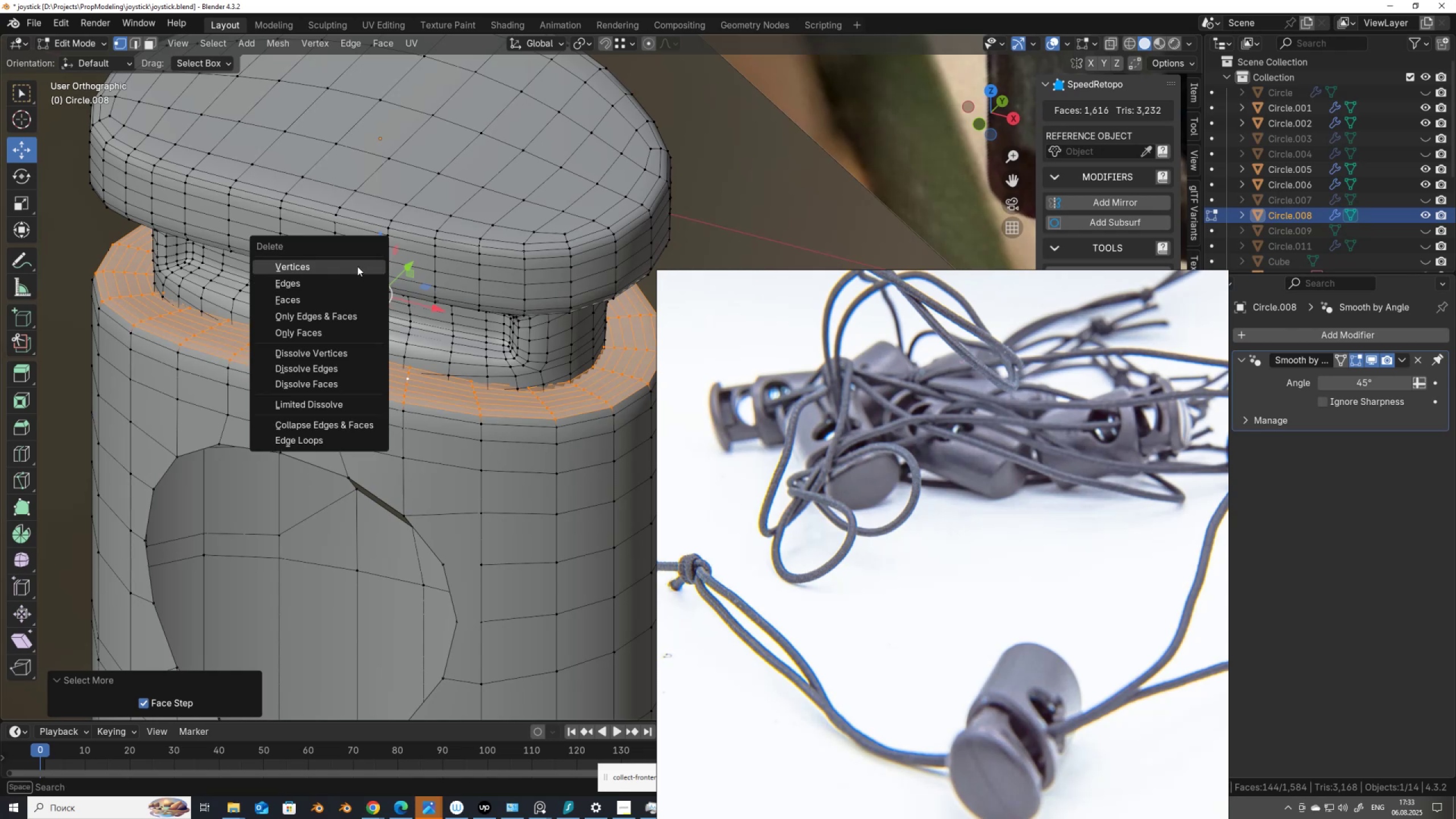 
left_click([357, 266])
 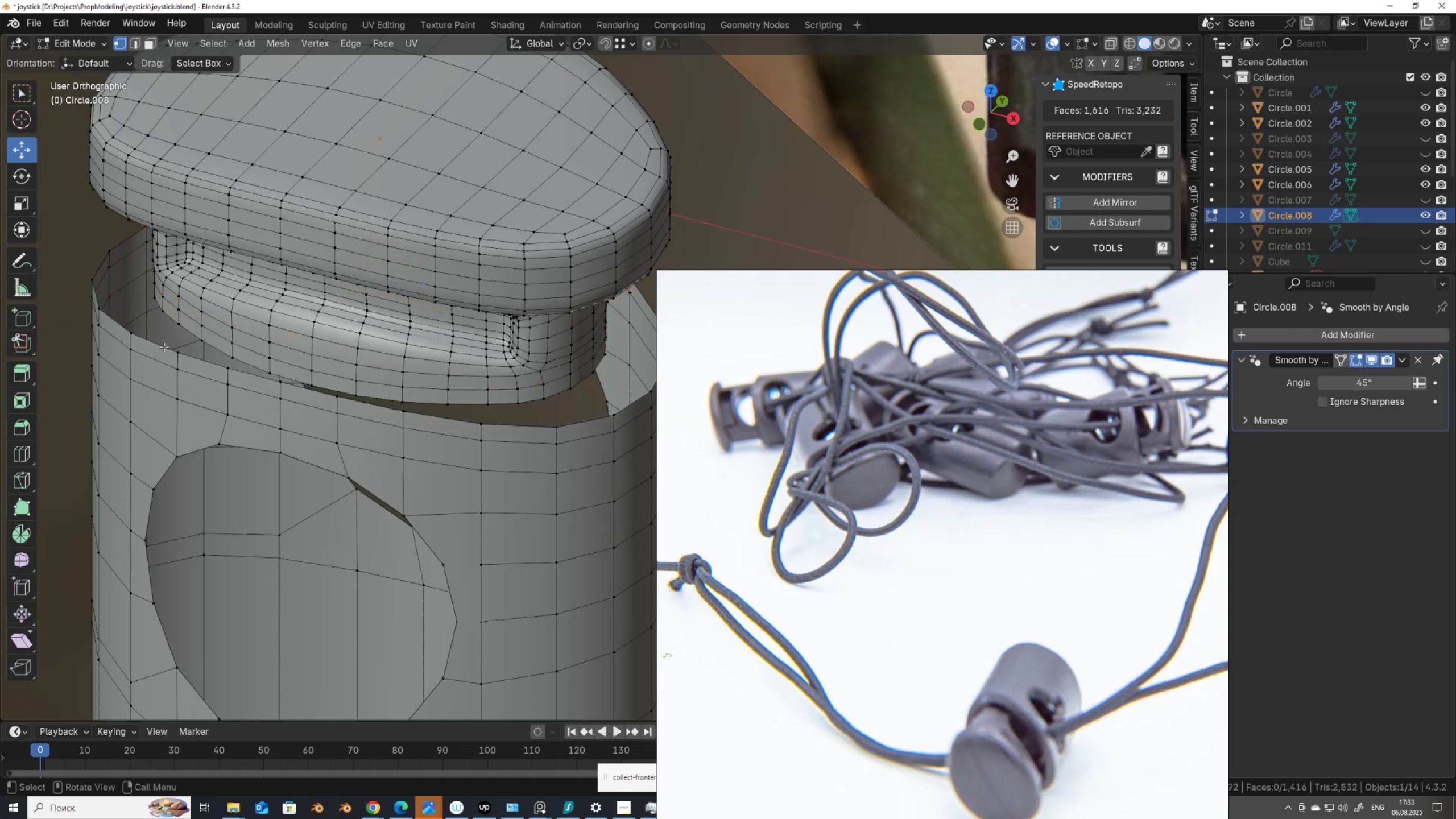 
key(Alt+AltLeft)
 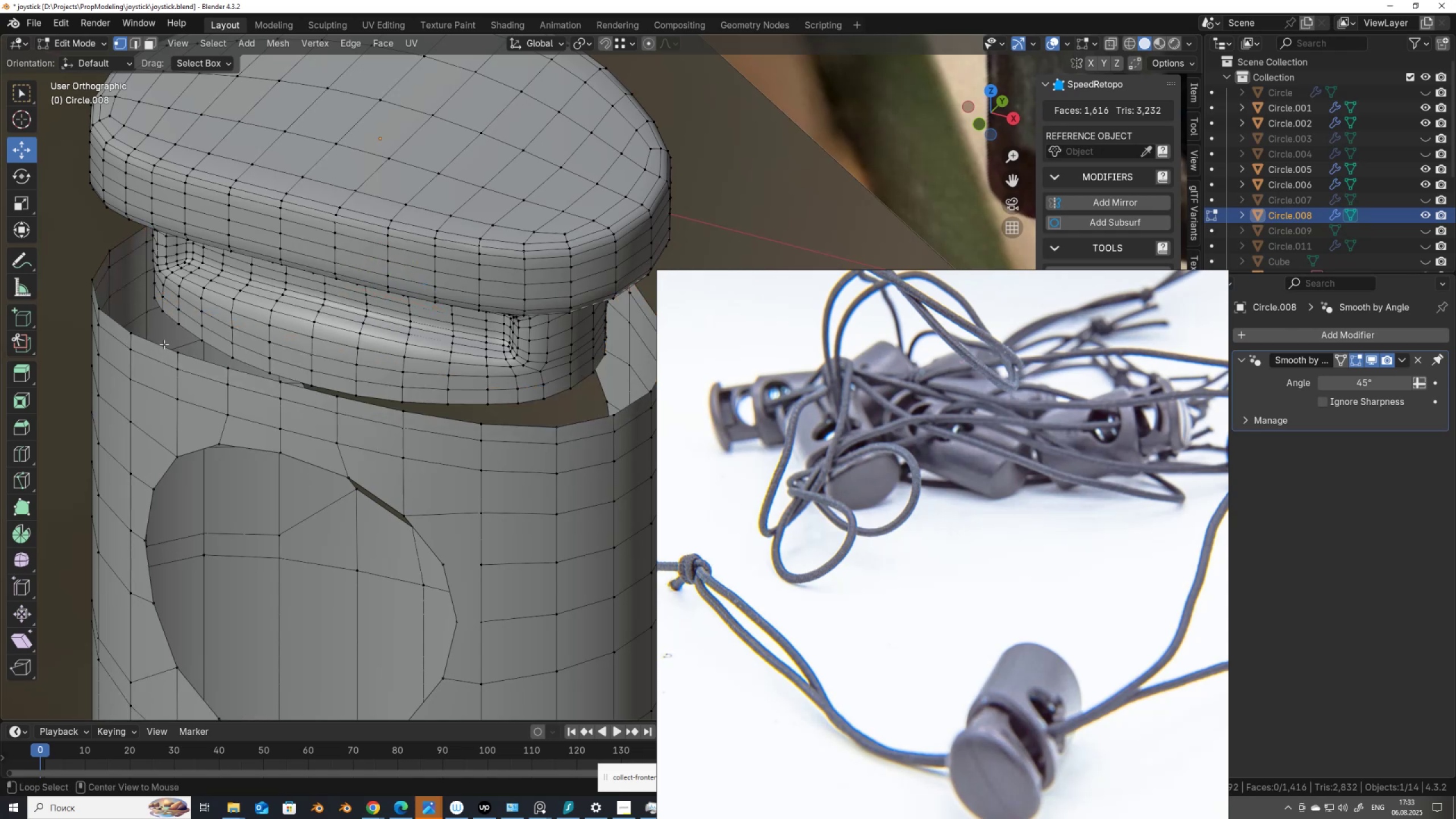 
left_click([164, 344])
 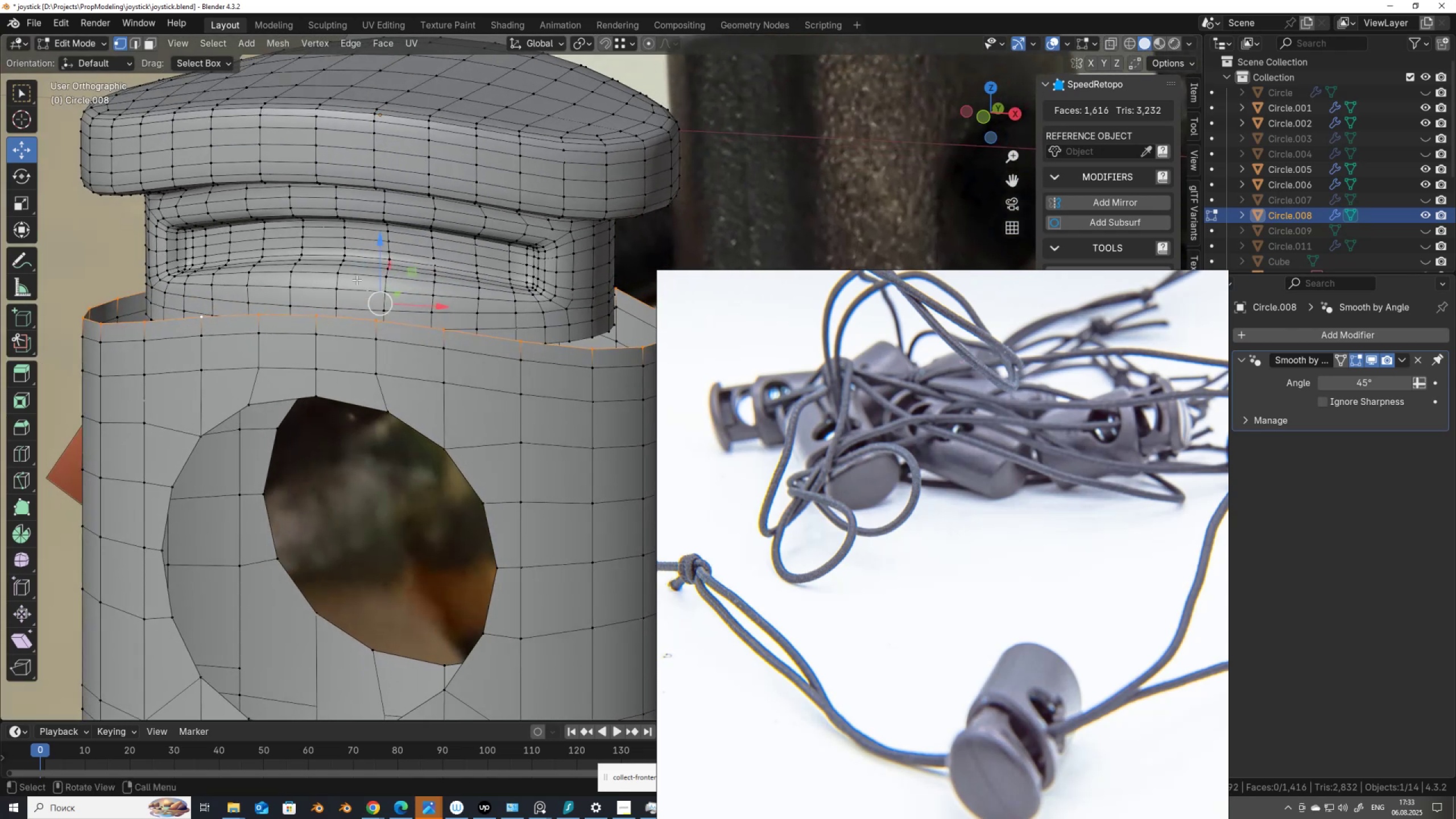 
left_click_drag(start_coordinate=[383, 275], to_coordinate=[381, 260])
 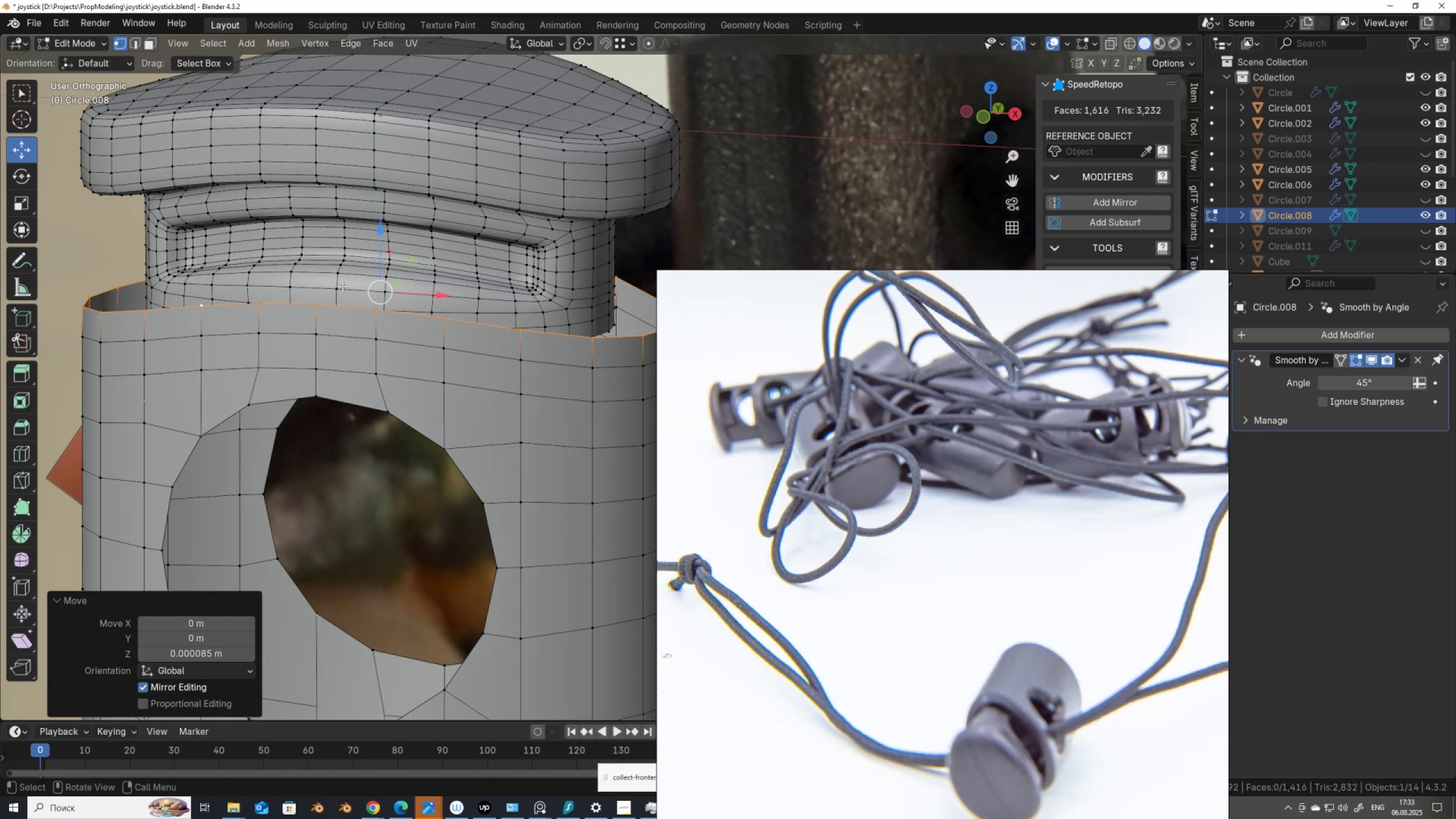 
scroll: coordinate [342, 287], scroll_direction: down, amount: 3.0
 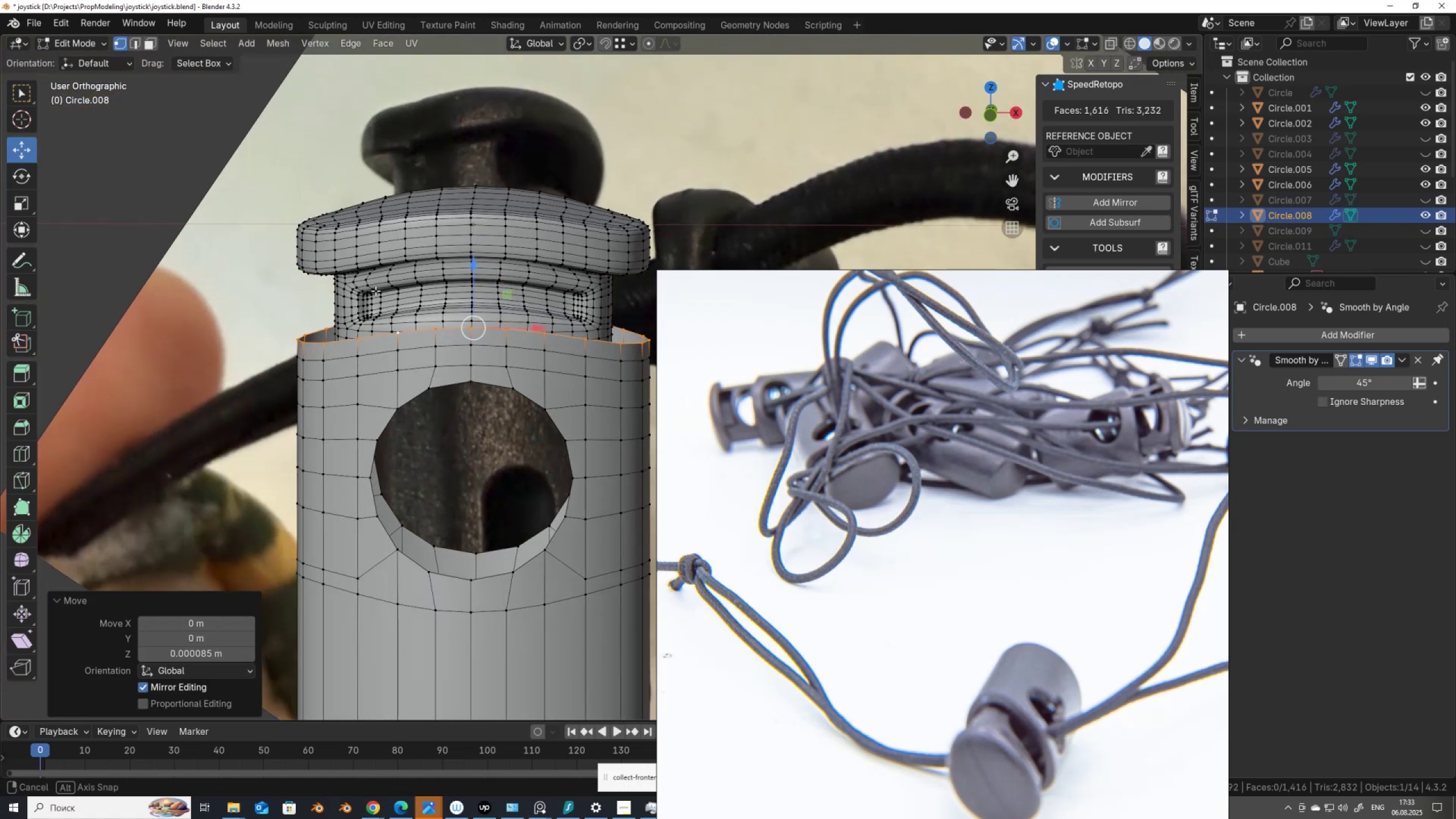 
hold_key(key=AltLeft, duration=0.38)
 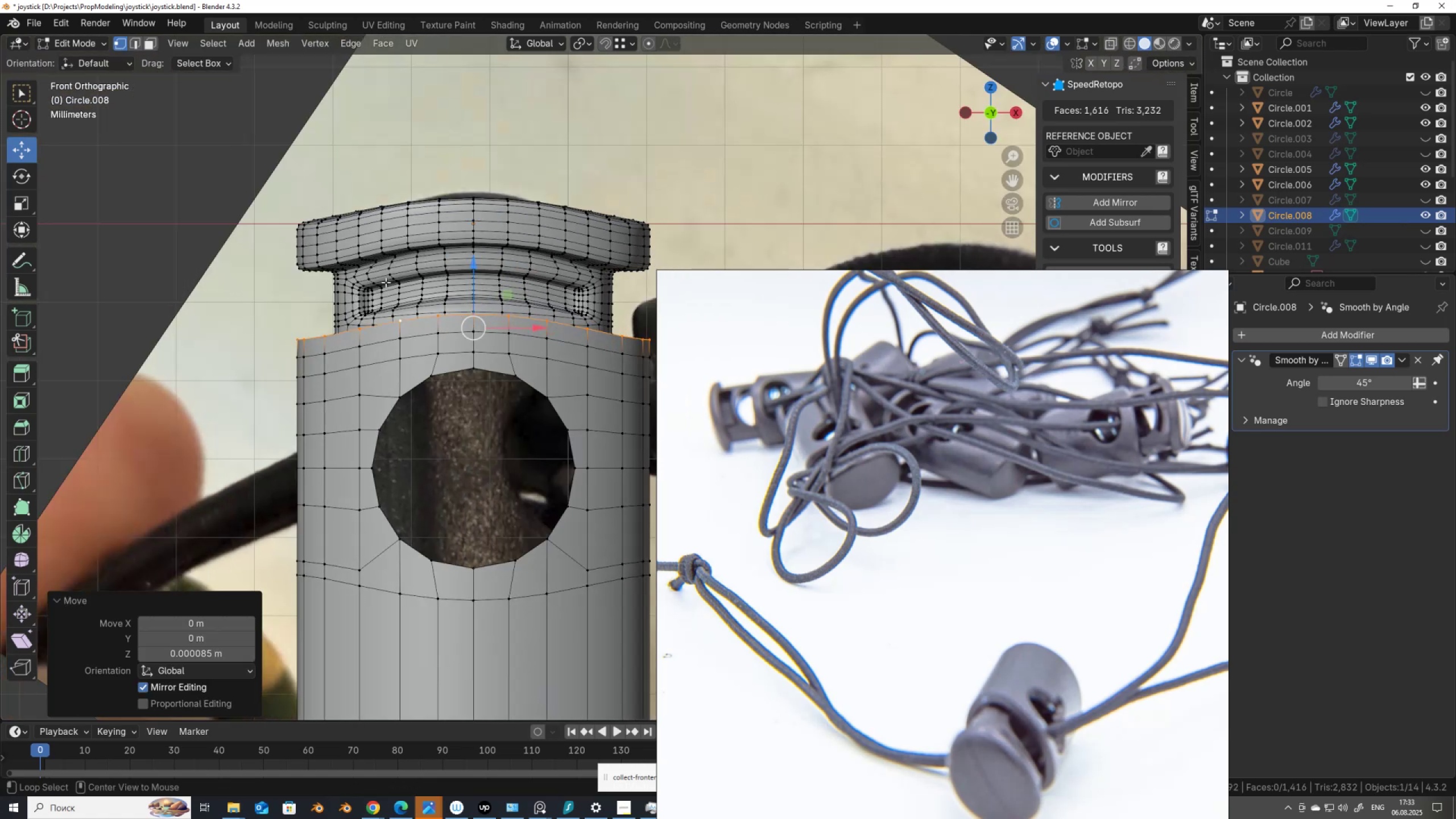 
scroll: coordinate [386, 282], scroll_direction: up, amount: 3.0
 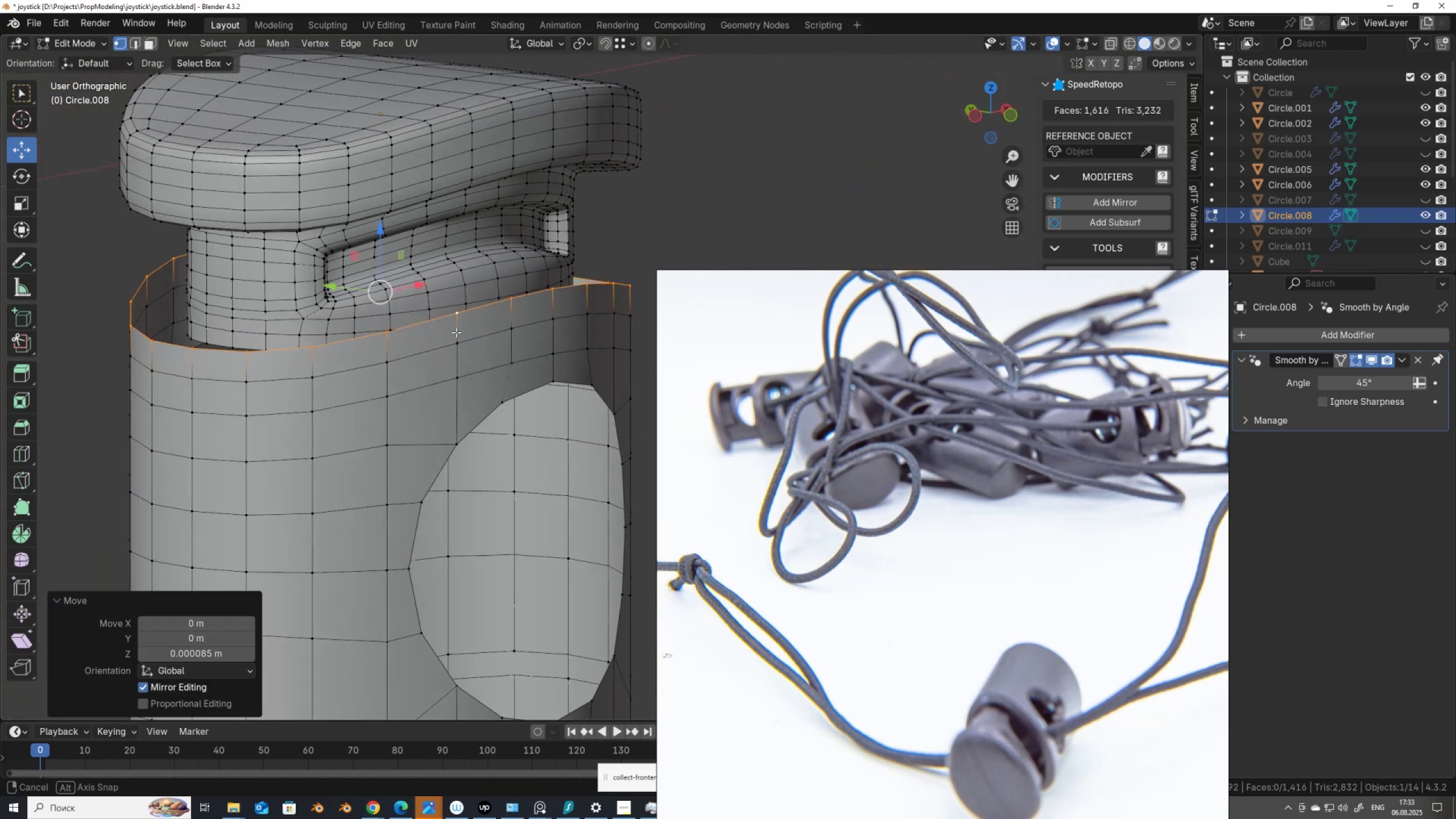 
hold_key(key=AltLeft, duration=0.7)
 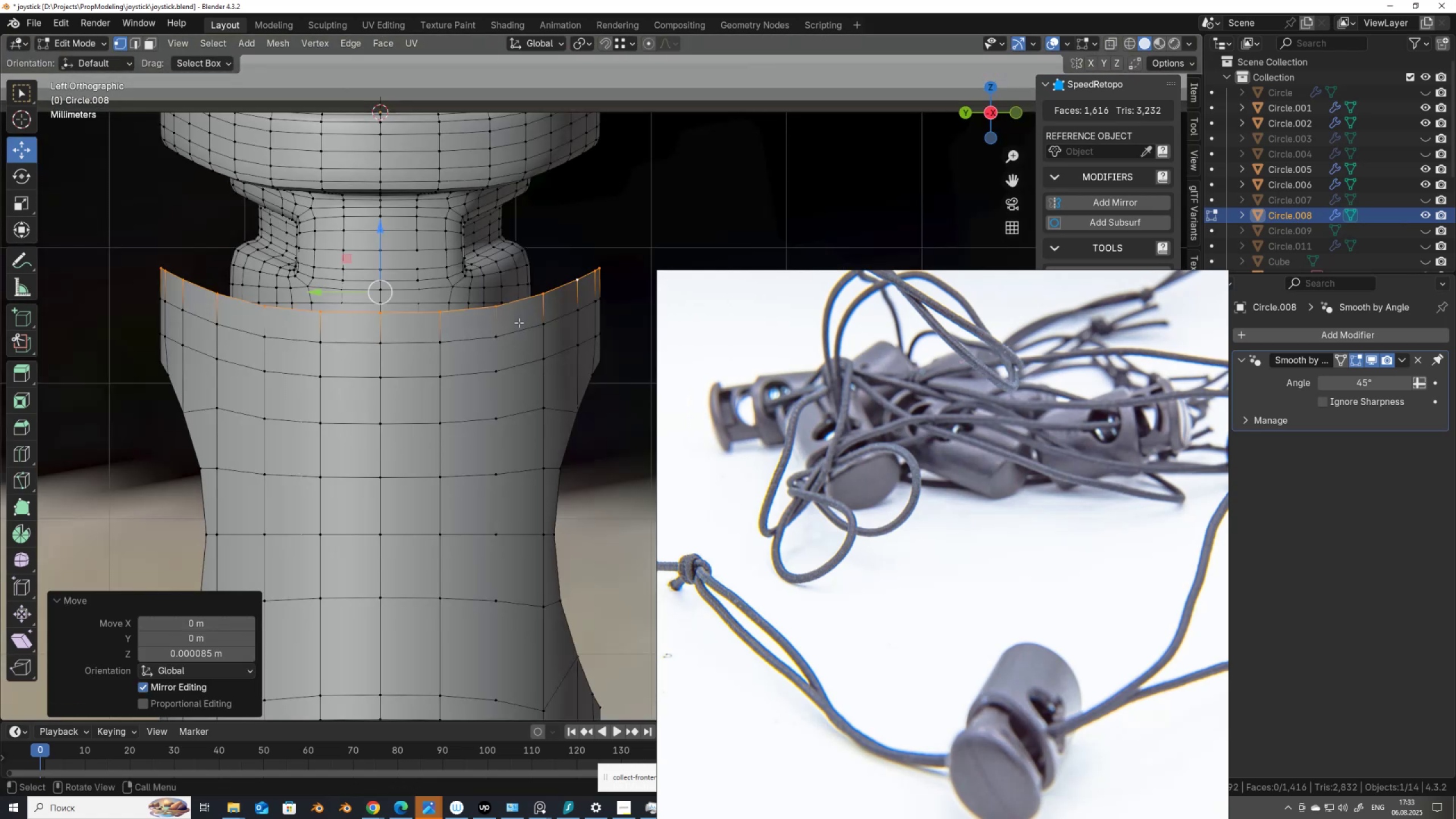 
scroll: coordinate [519, 322], scroll_direction: up, amount: 1.0
 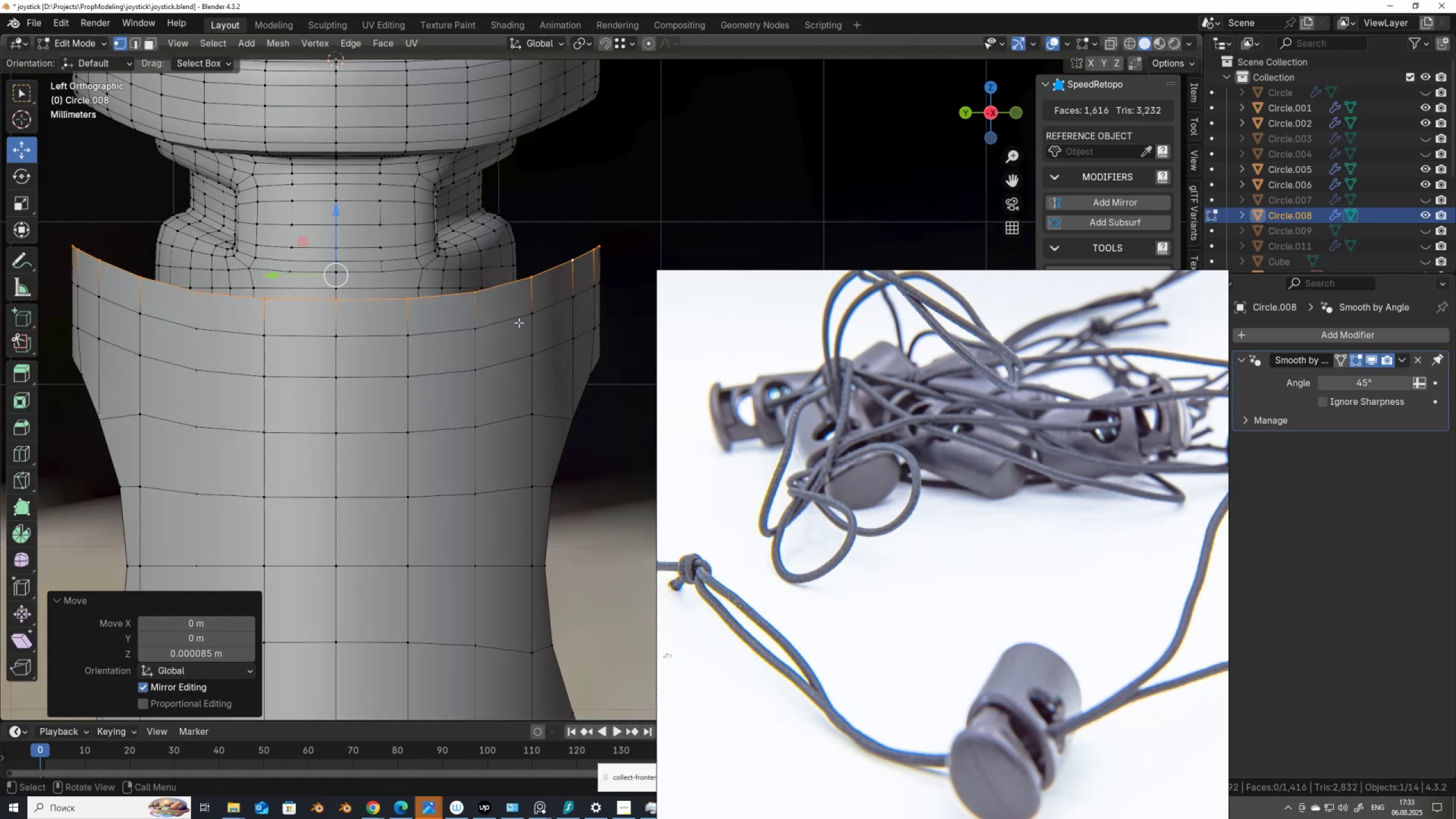 
scroll: coordinate [374, 367], scroll_direction: down, amount: 6.0
 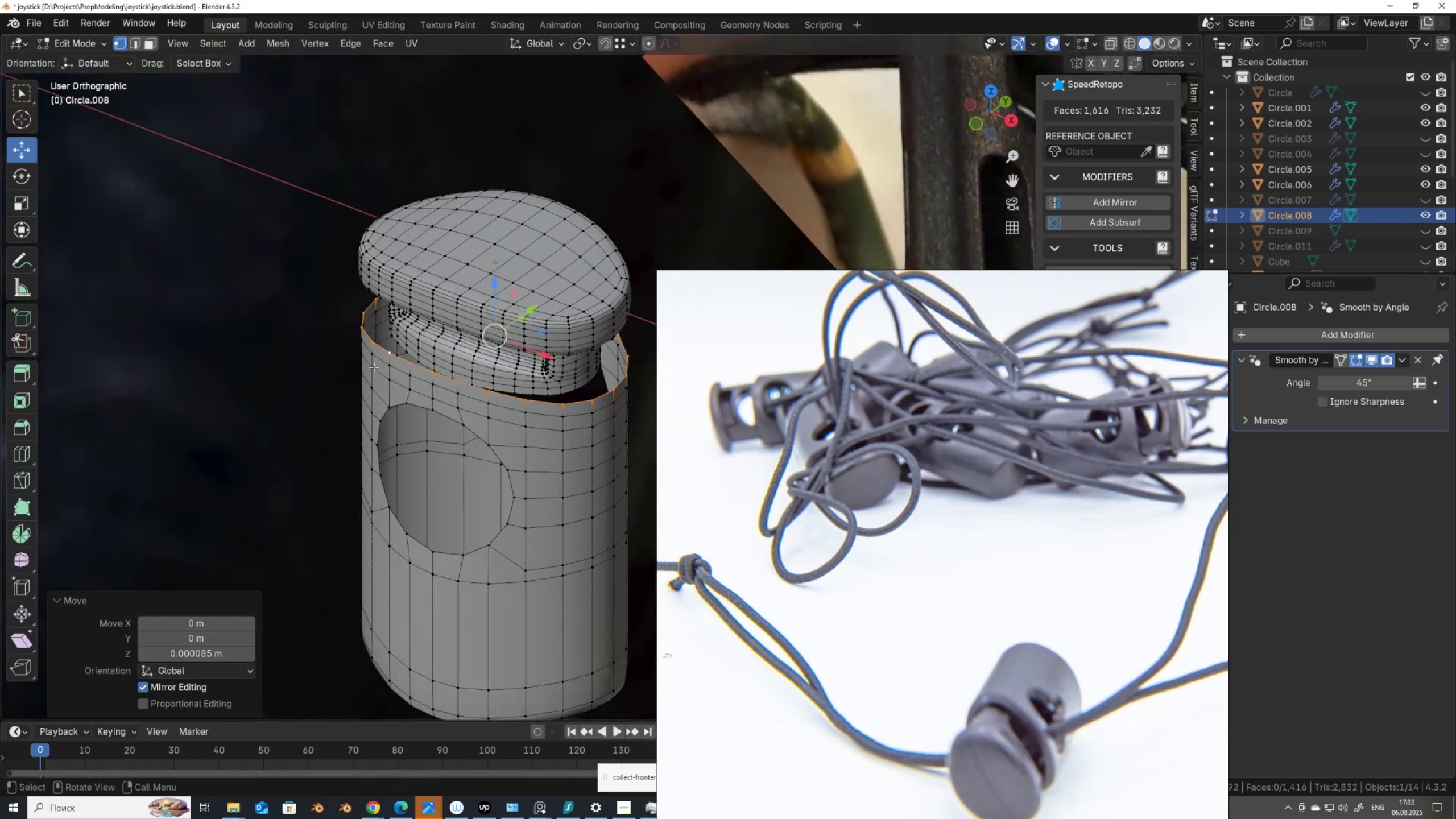 
key(Tab)
 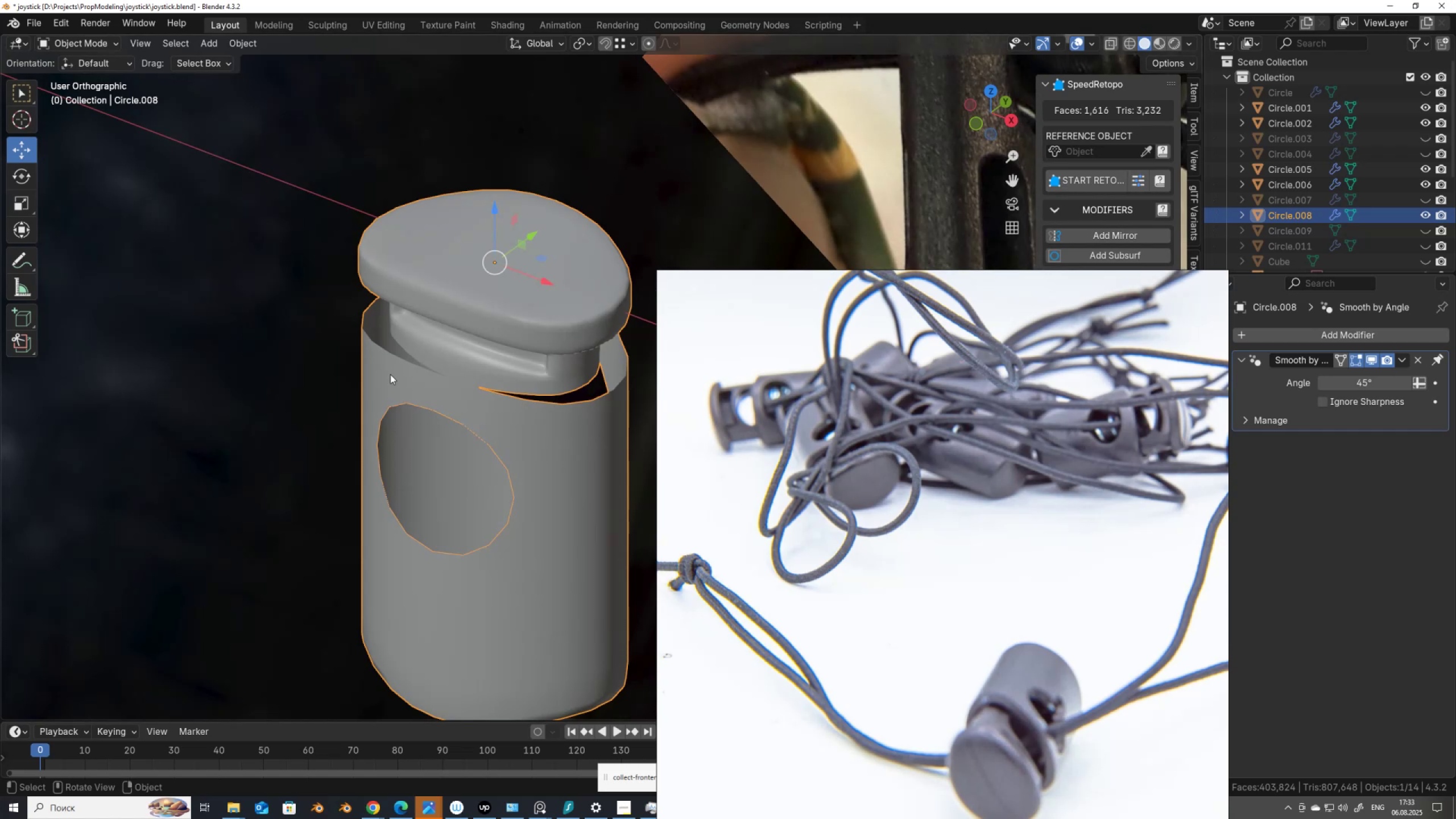 
key(Tab)
 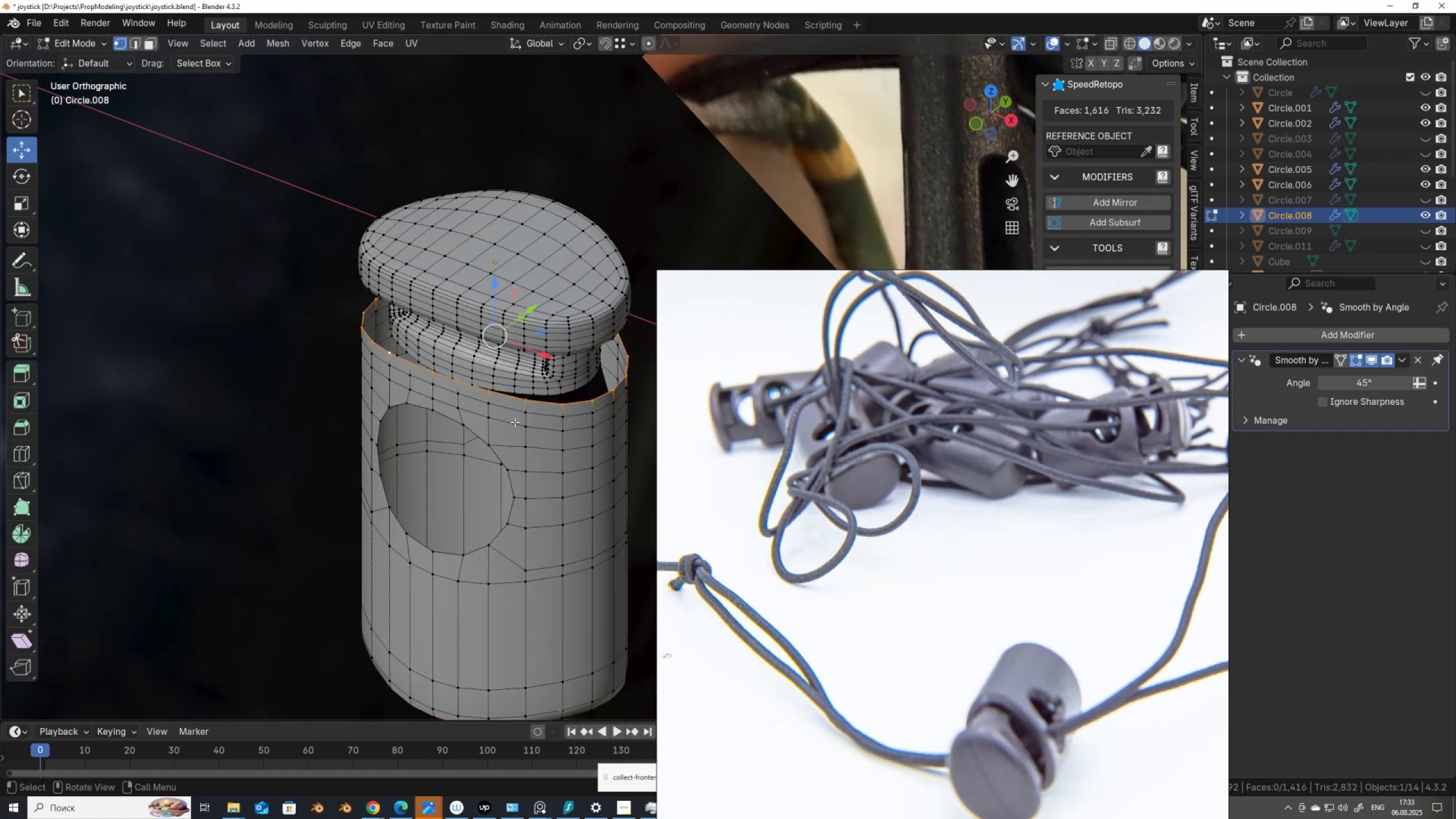 
left_click([515, 422])
 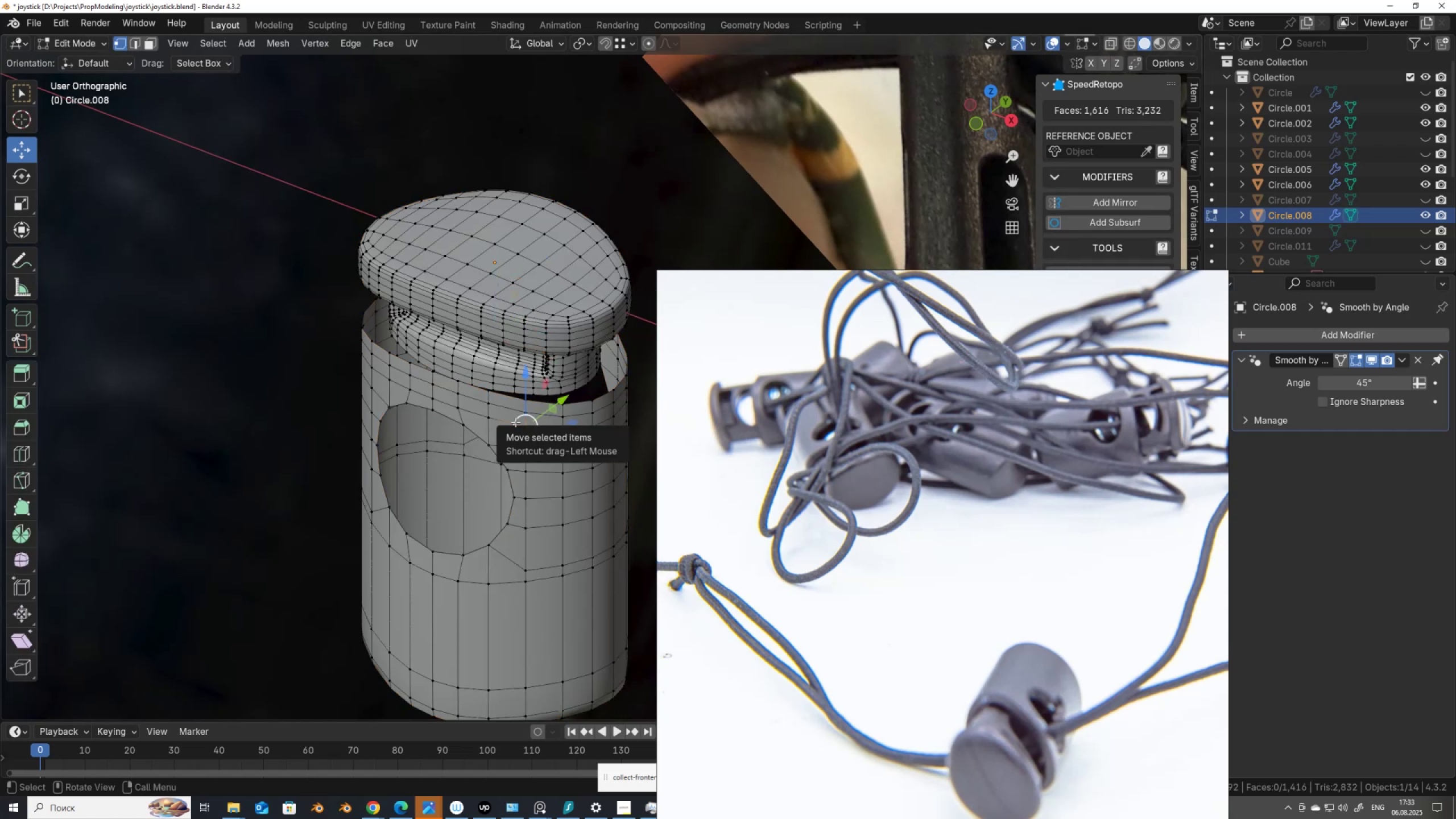 
type(lp)
 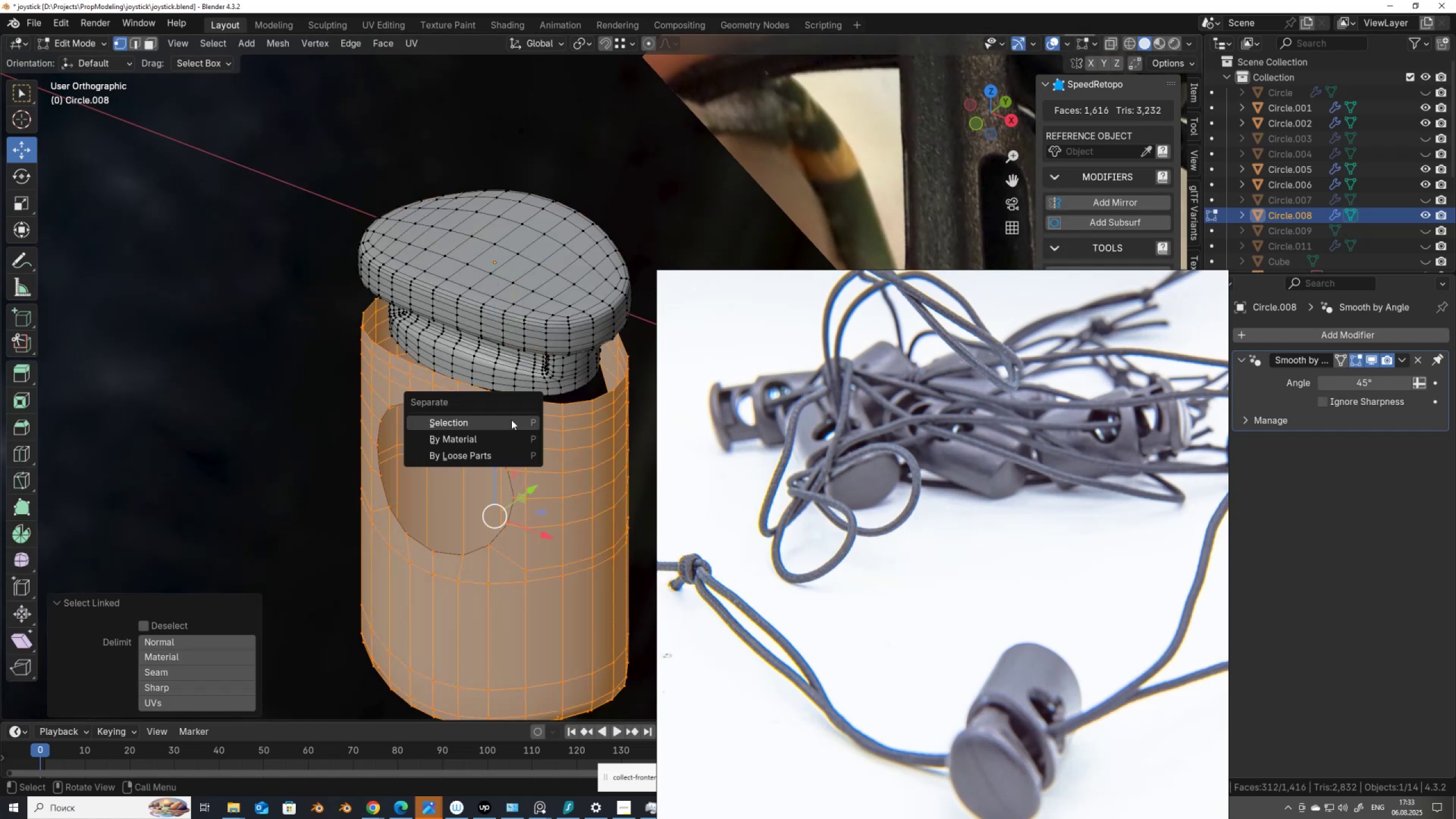 
left_click([511, 420])
 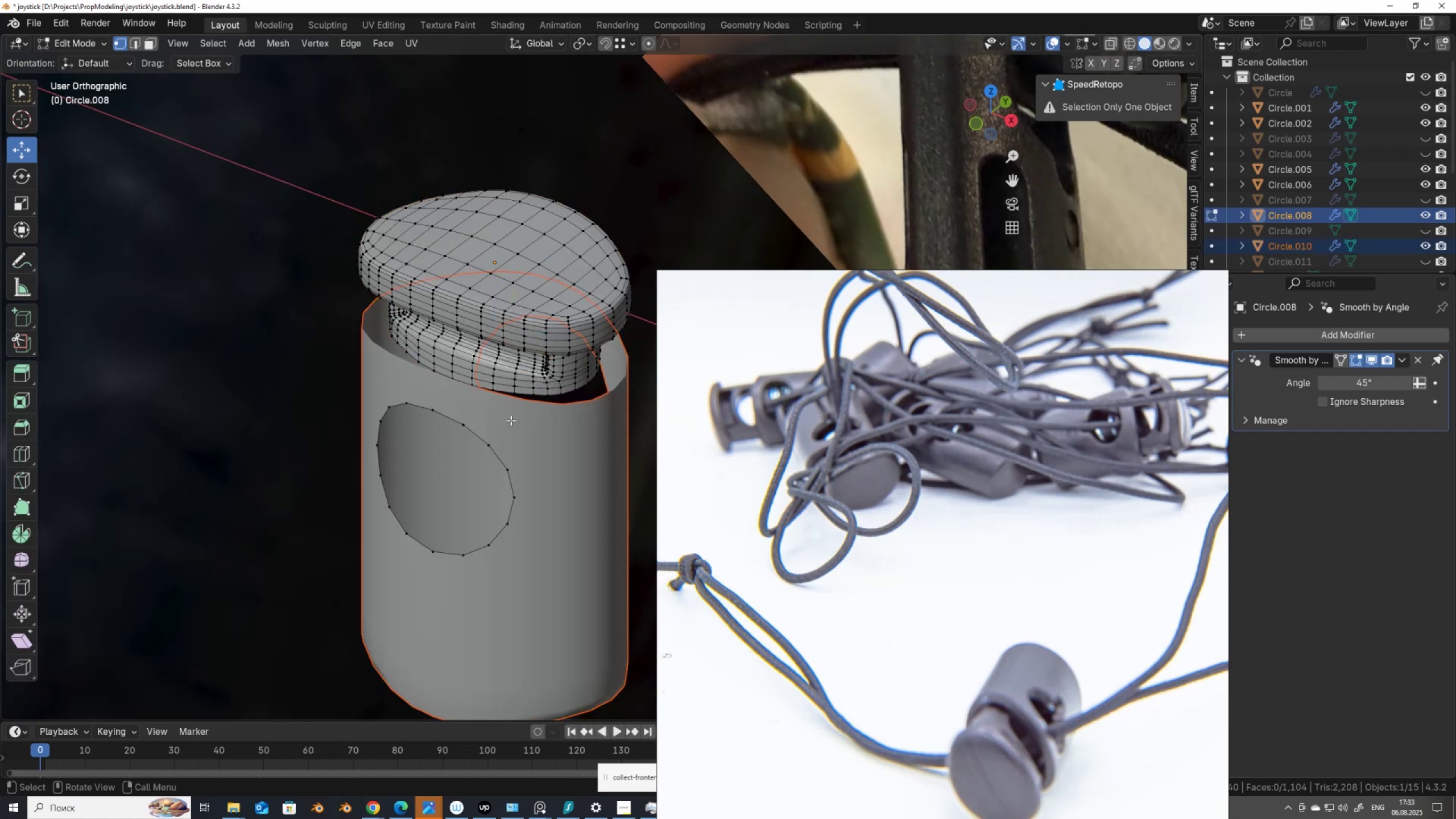 
key(Tab)
 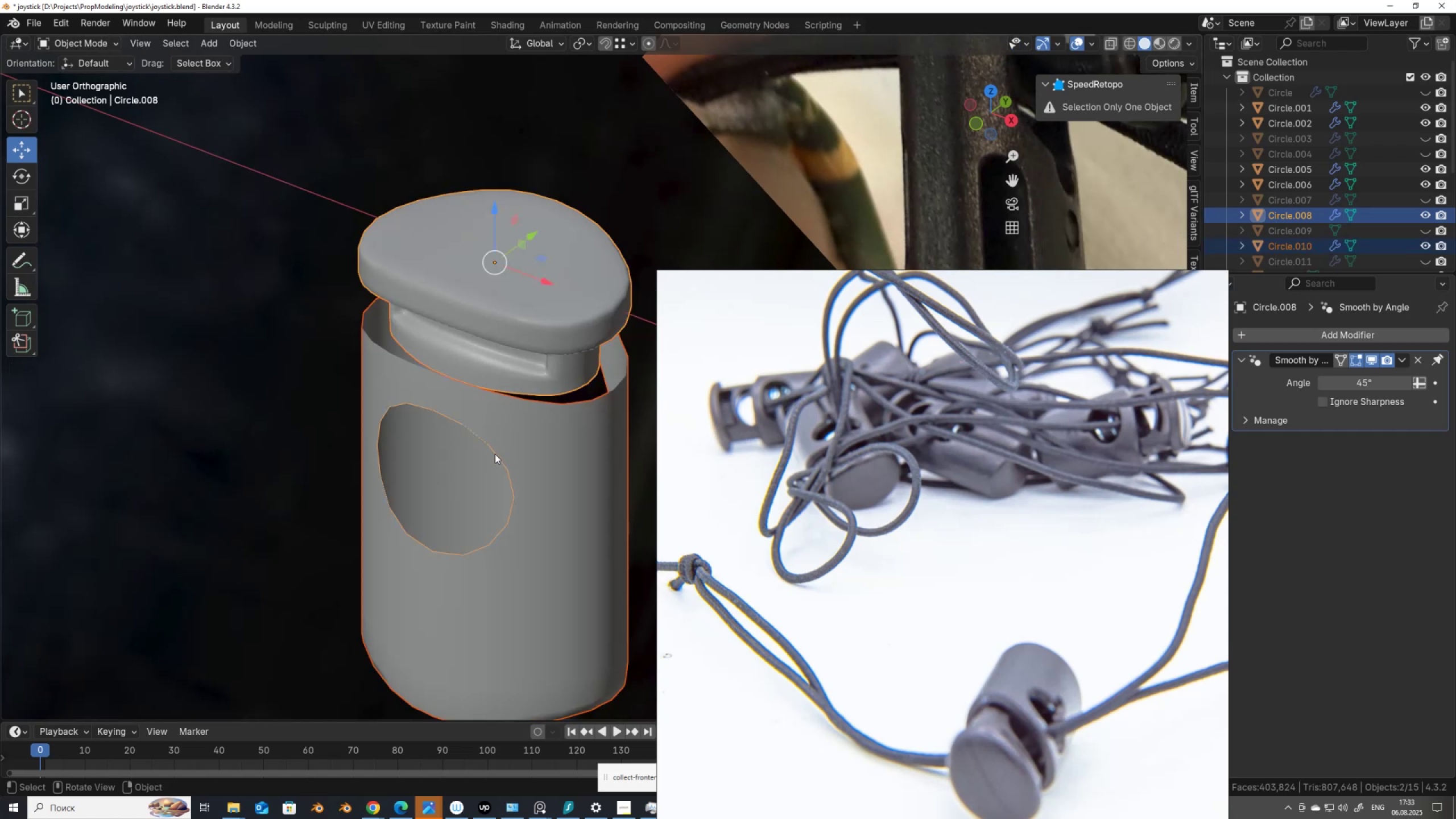 
key(Tab)
 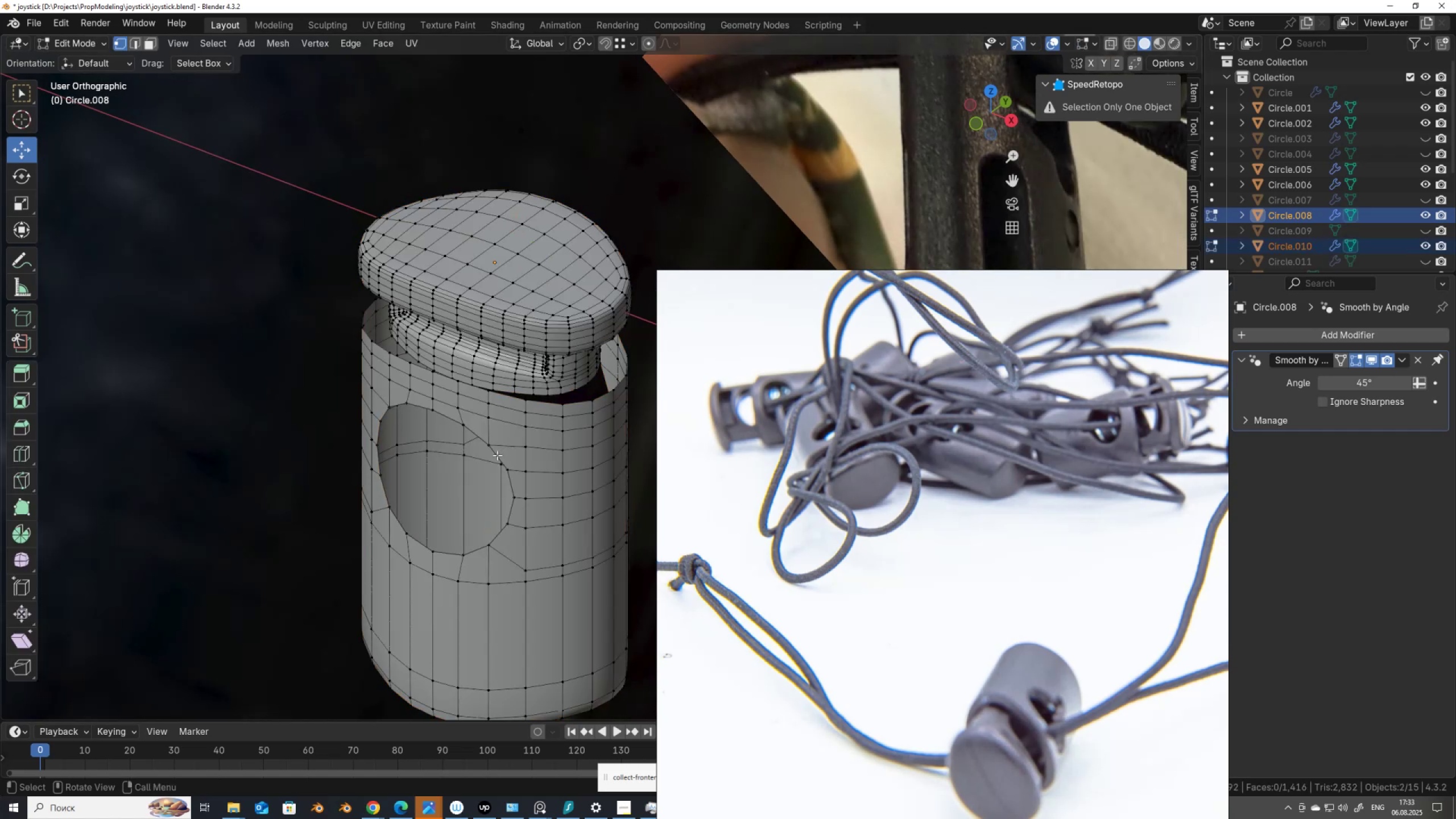 
hold_key(key=AltLeft, duration=0.42)
left_click([497, 455])
 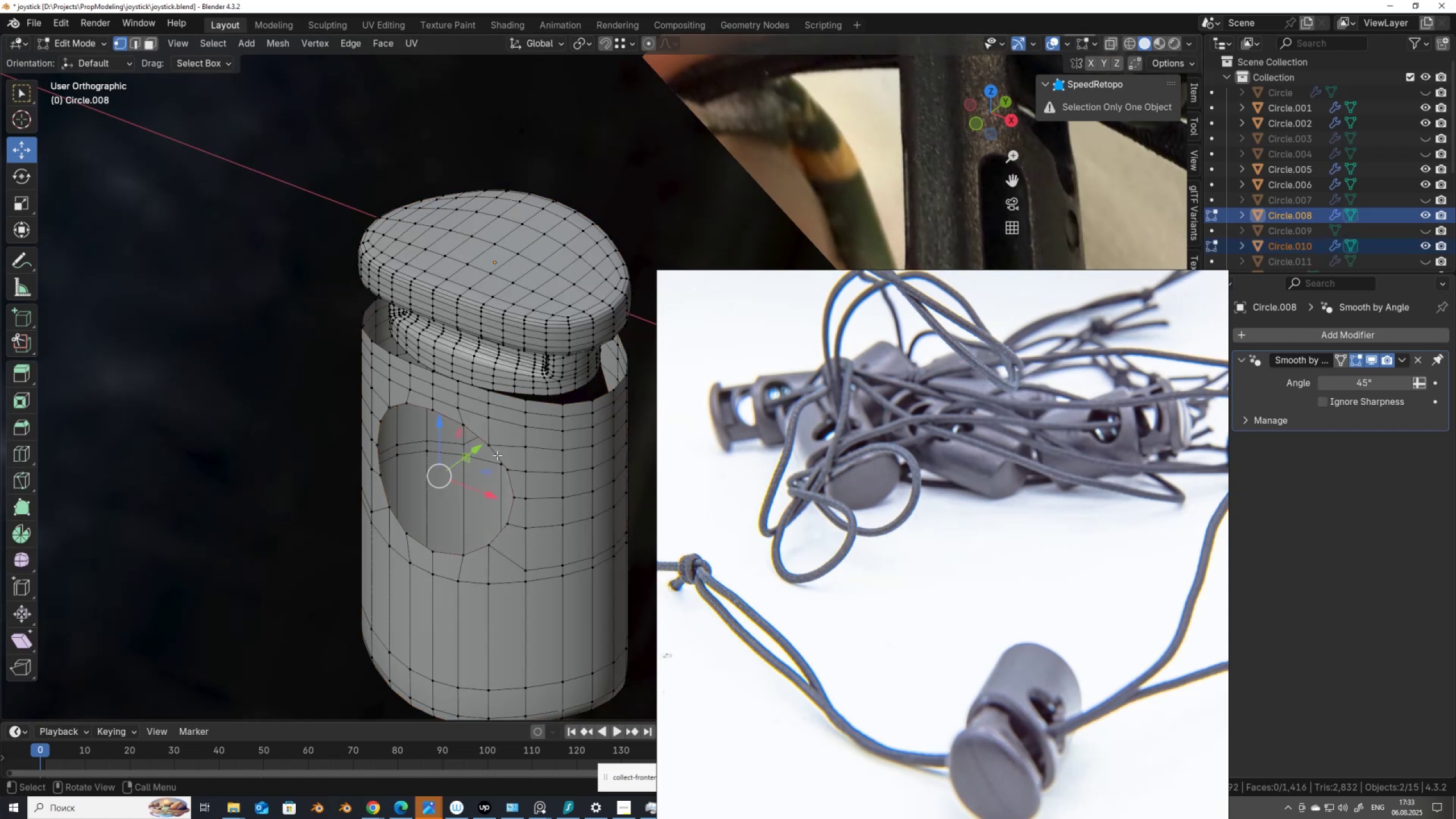 
key(X)
 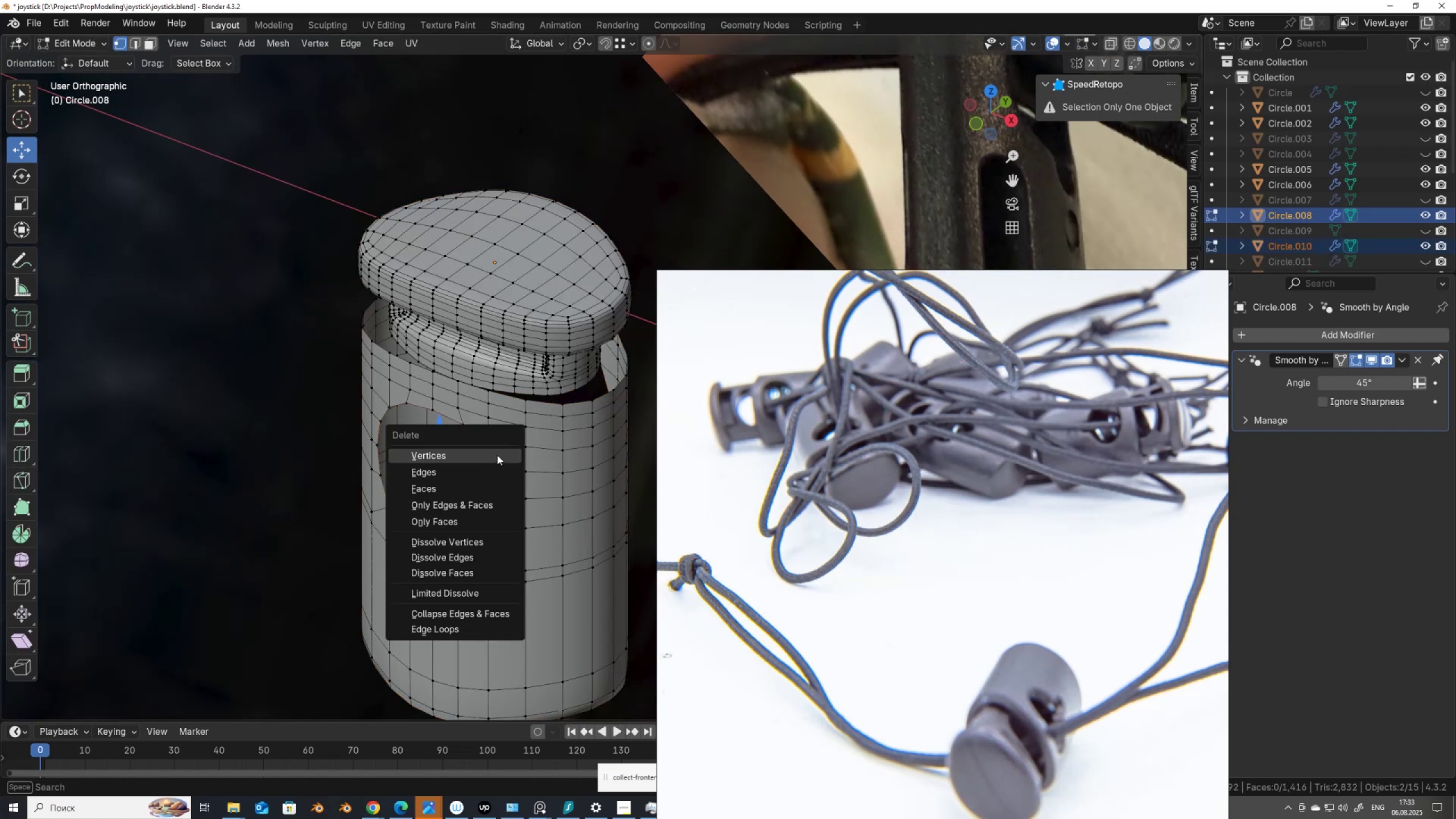 
left_click([497, 455])
 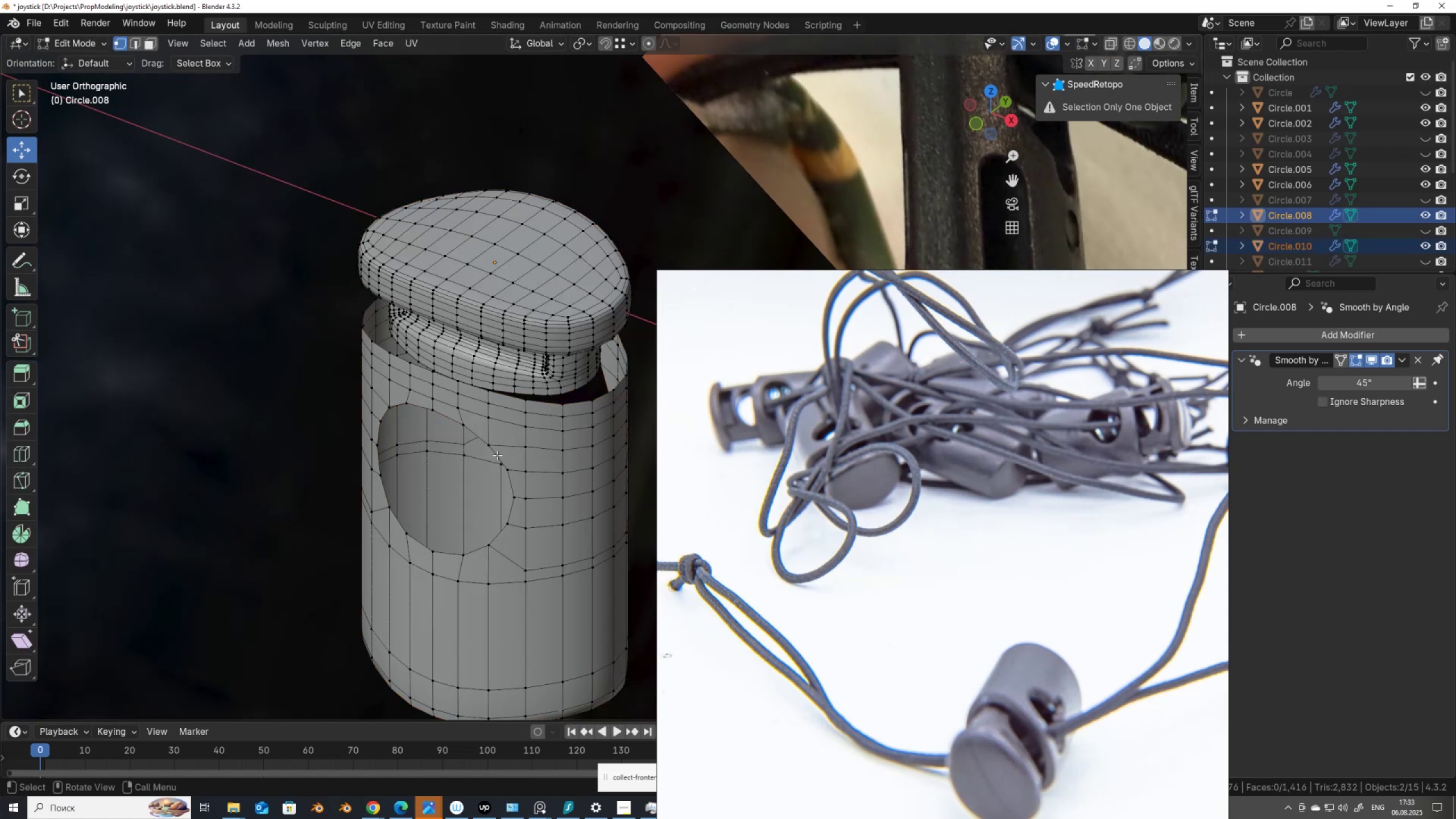 
scroll: coordinate [497, 455], scroll_direction: up, amount: 1.0
 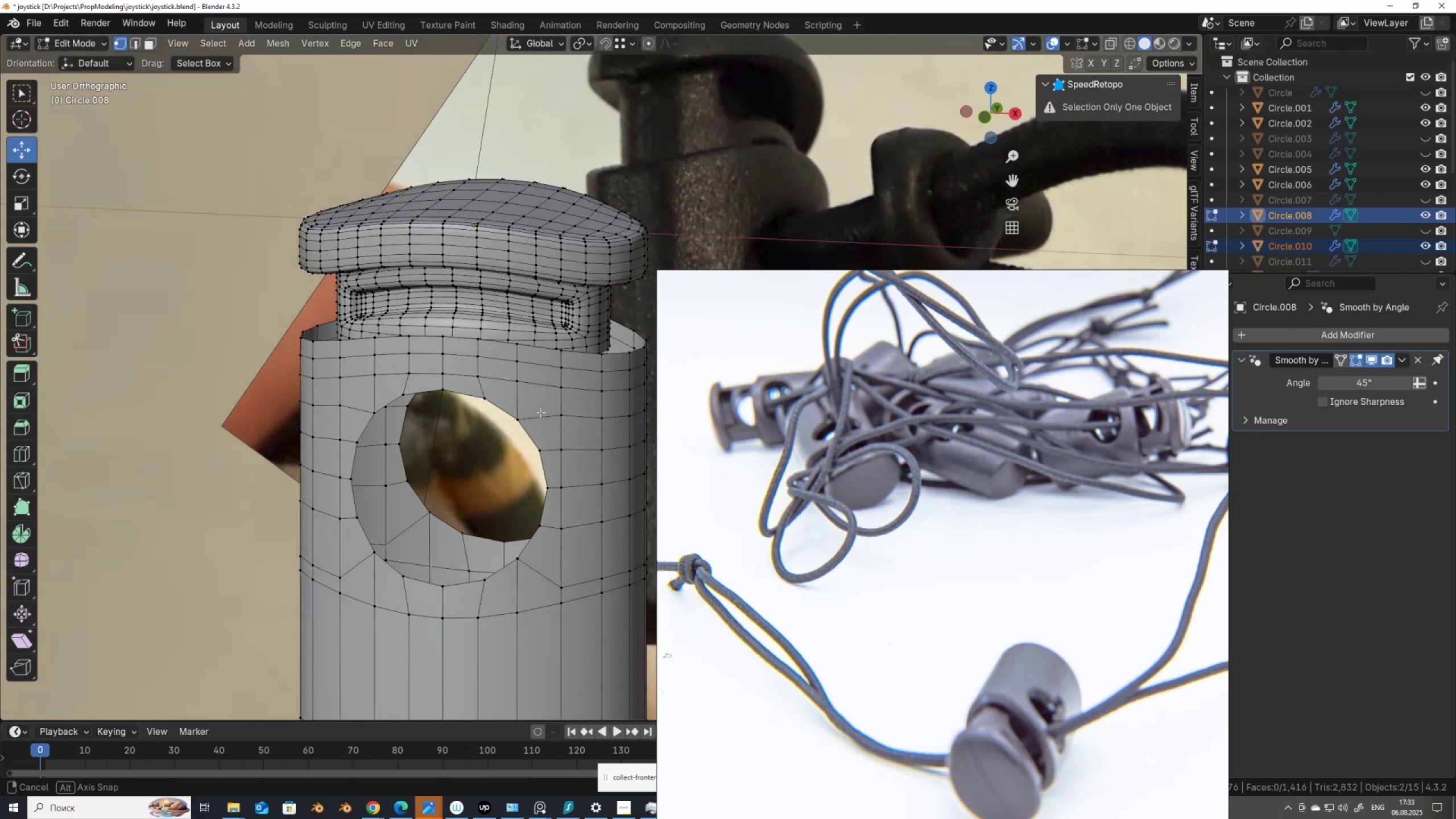 
key(Tab)
 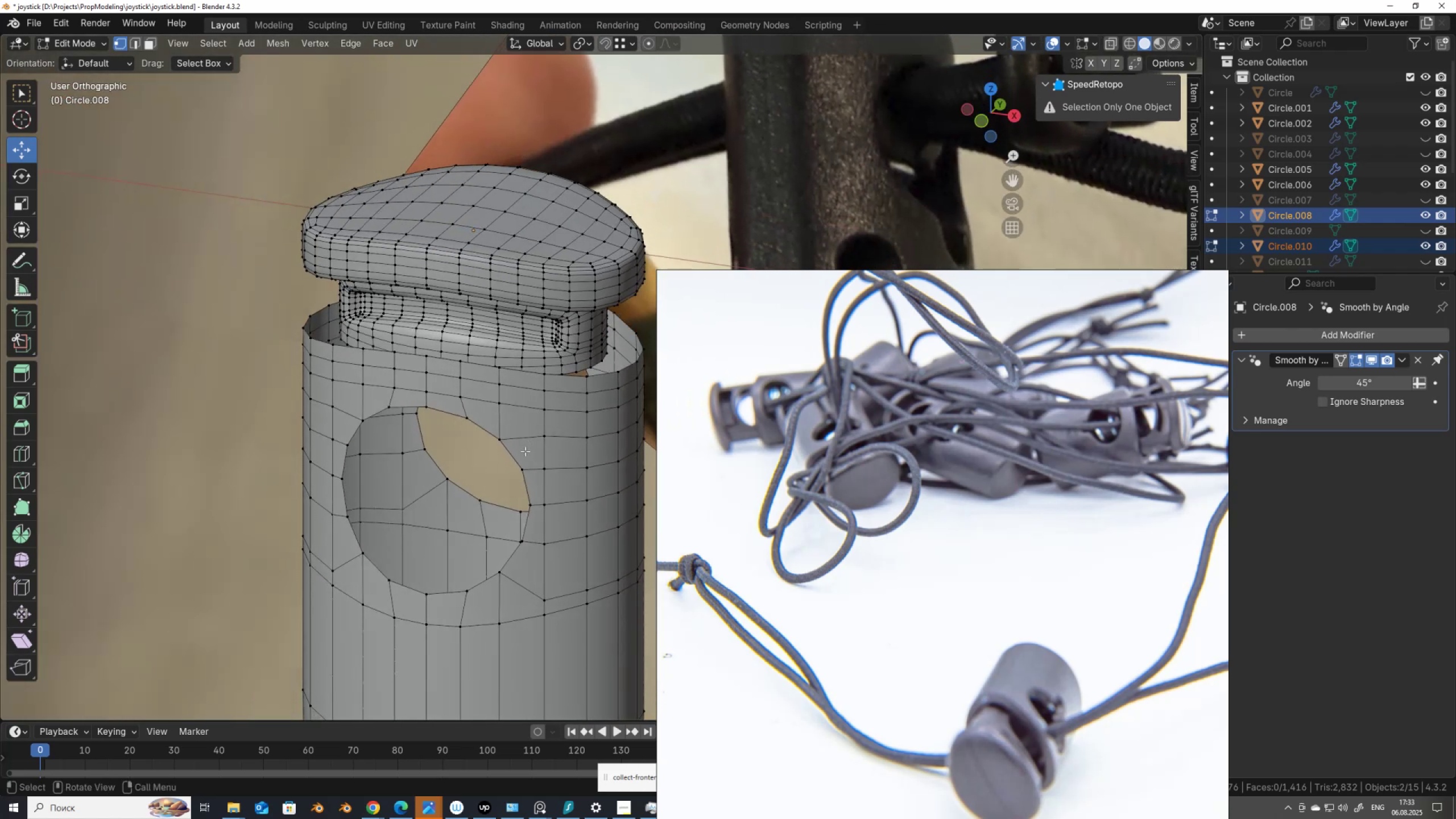 
key(Tab)
 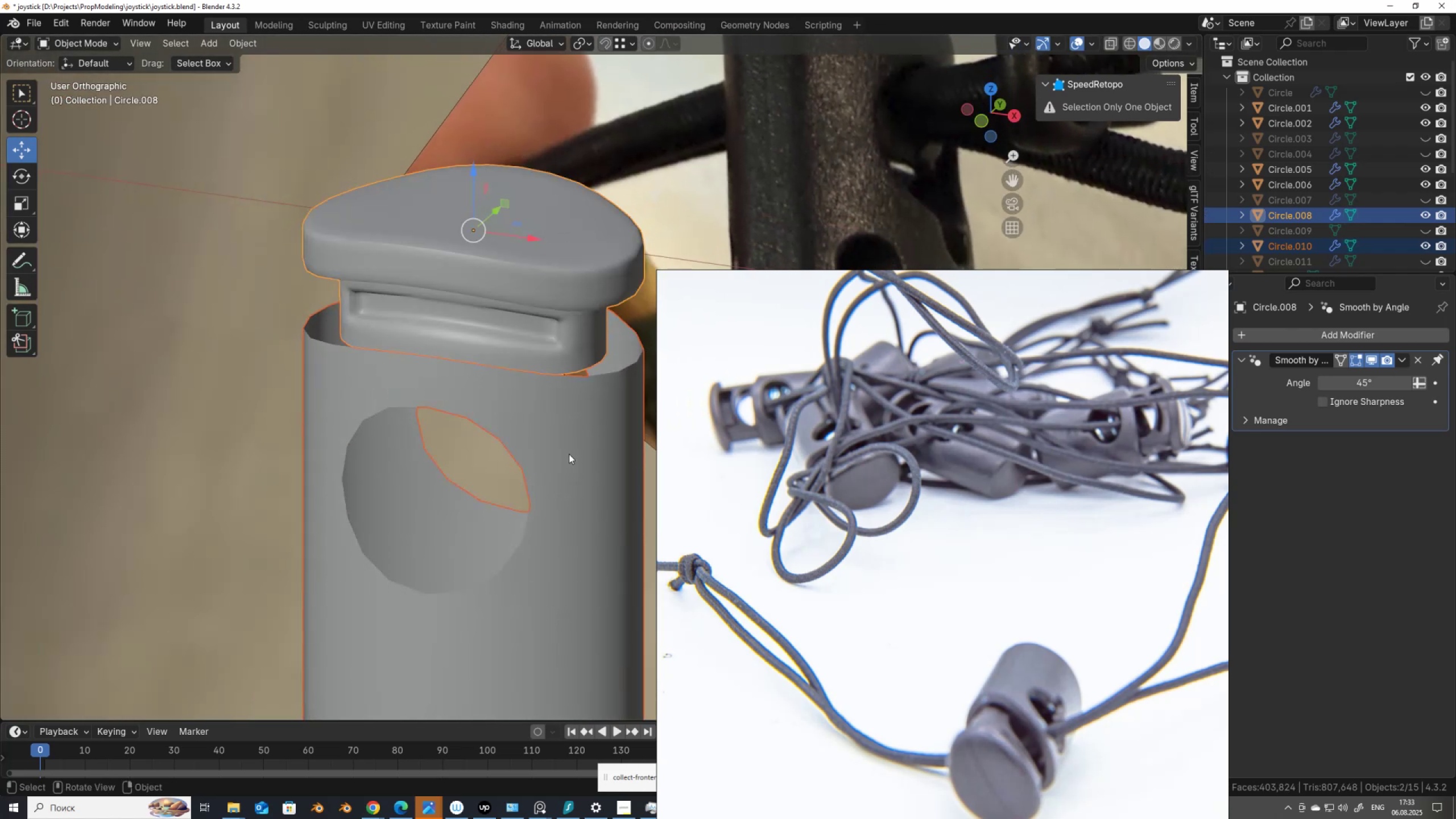 
scroll: coordinate [570, 452], scroll_direction: down, amount: 2.0
 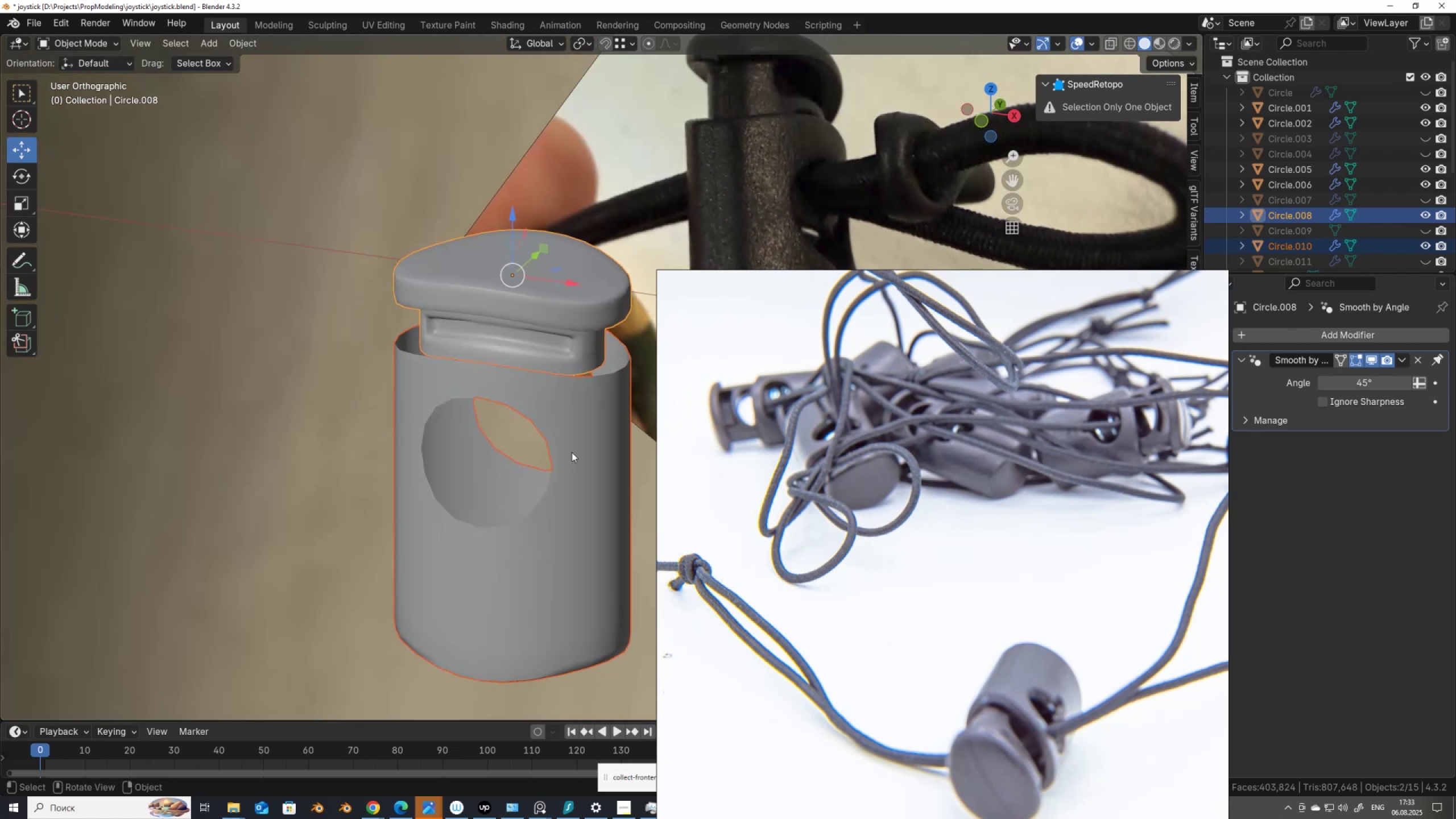 
left_click([573, 450])
 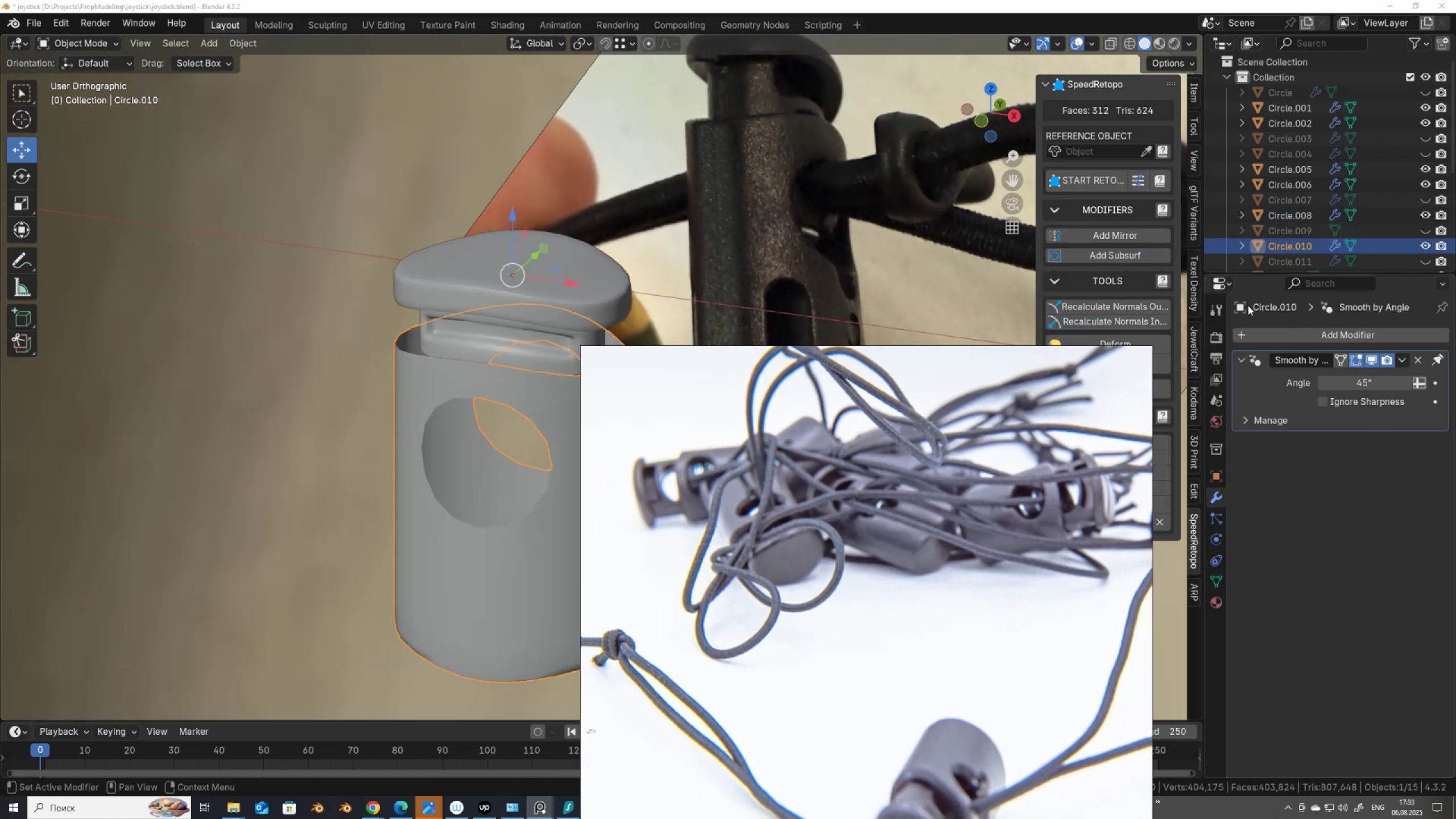 
left_click([1273, 337])
 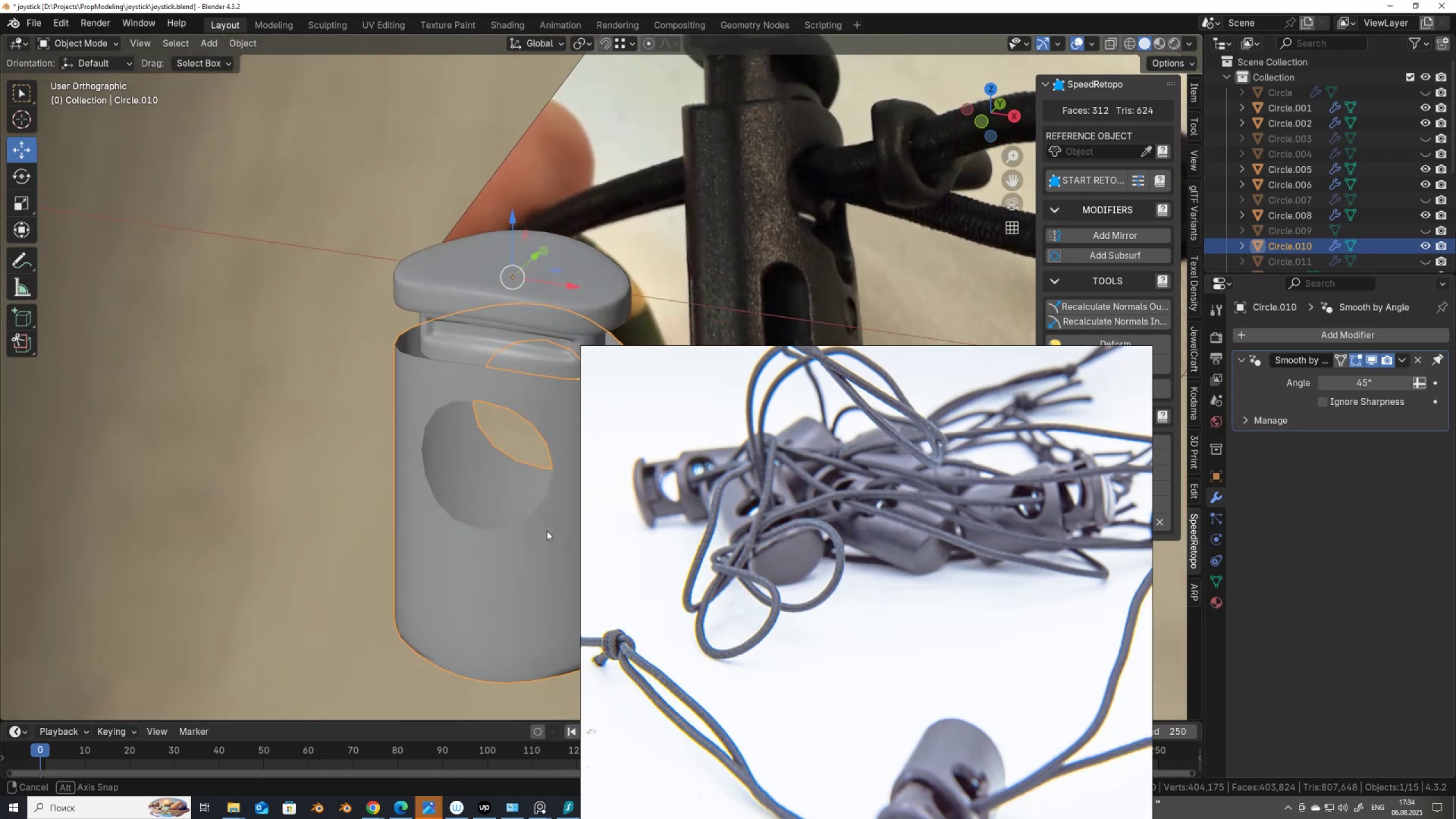 
wait(6.65)
 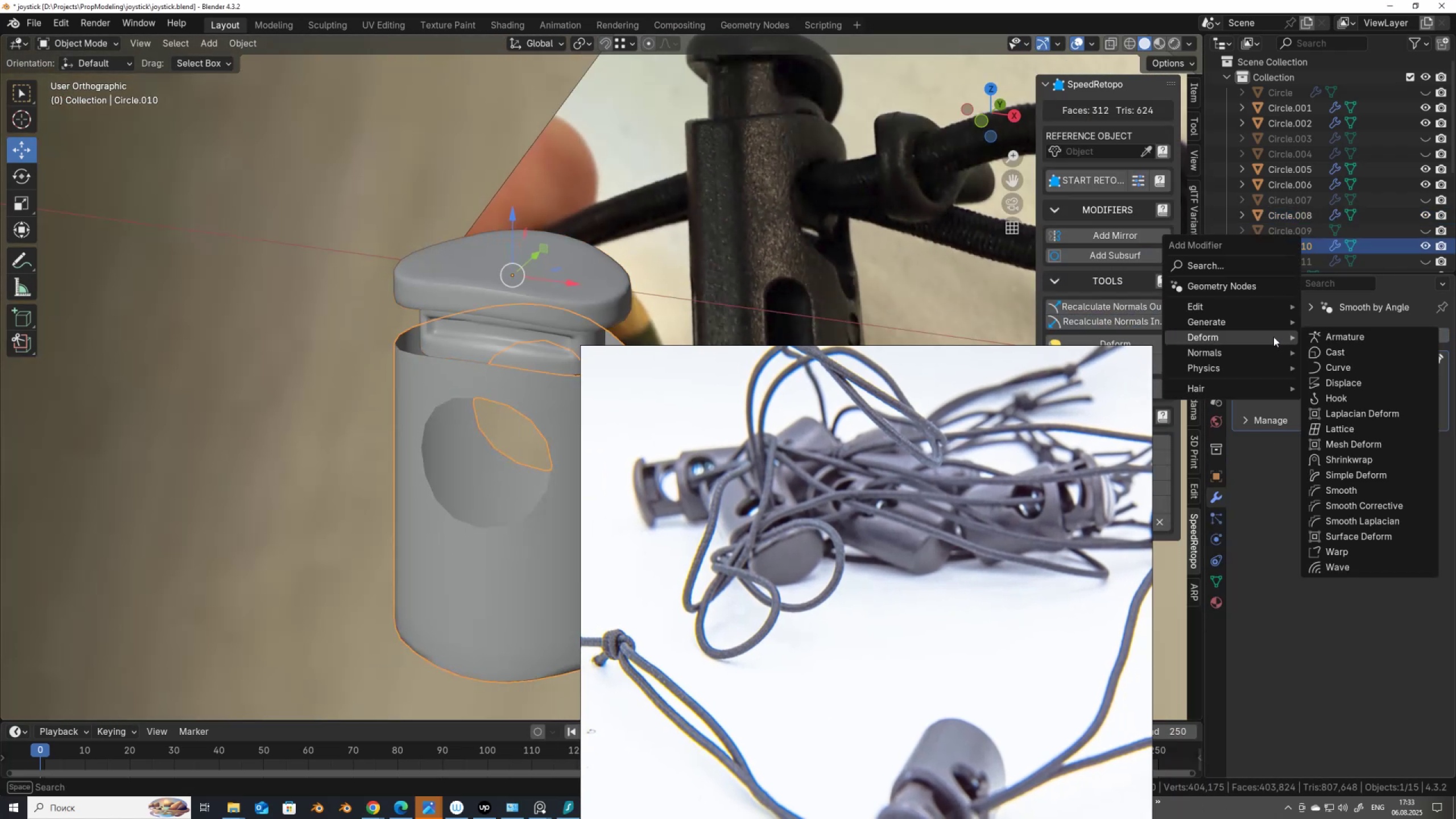 
left_click([1309, 338])
 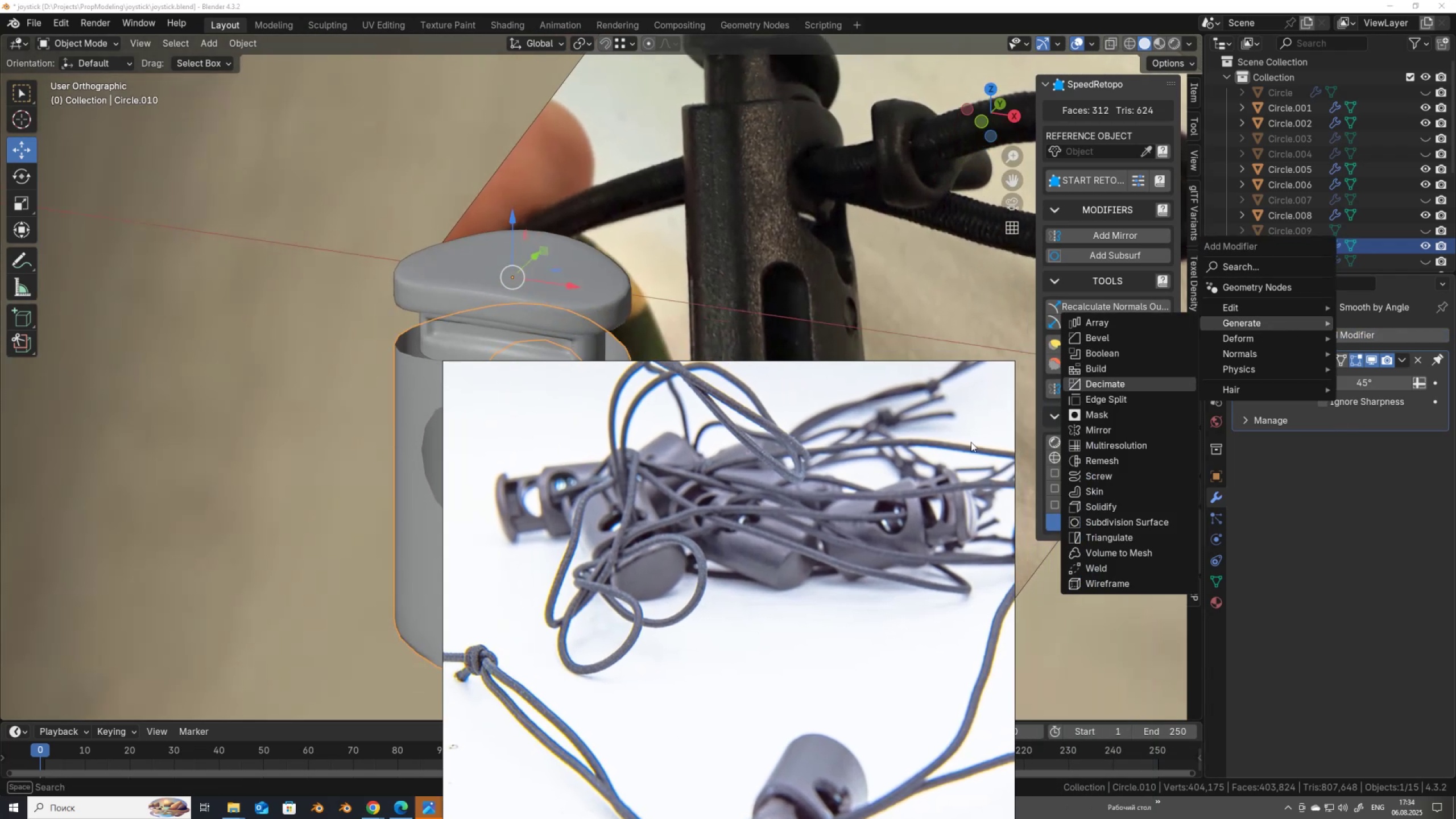 
left_click([1107, 506])
 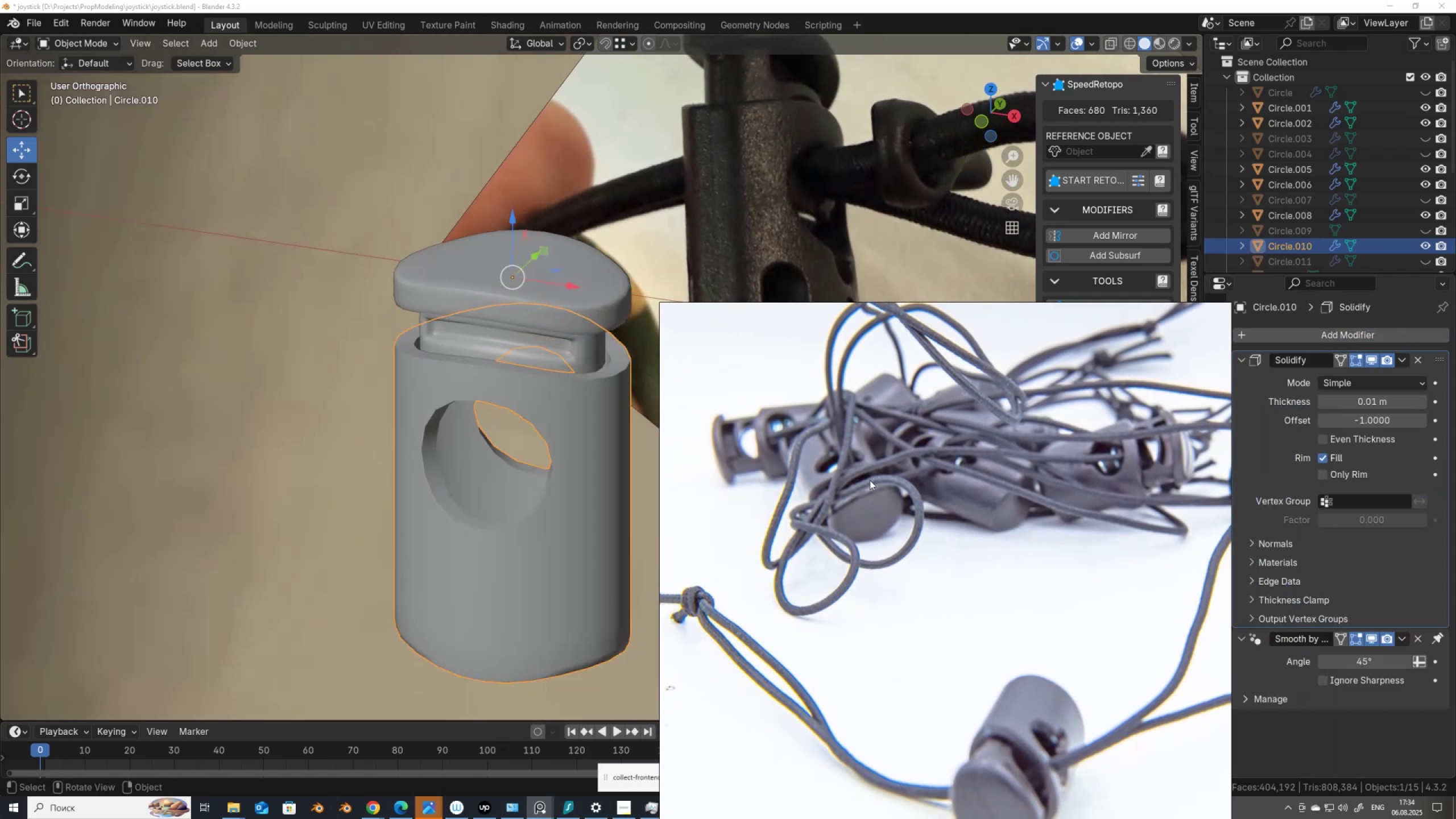 
scroll: coordinate [426, 355], scroll_direction: up, amount: 2.0
 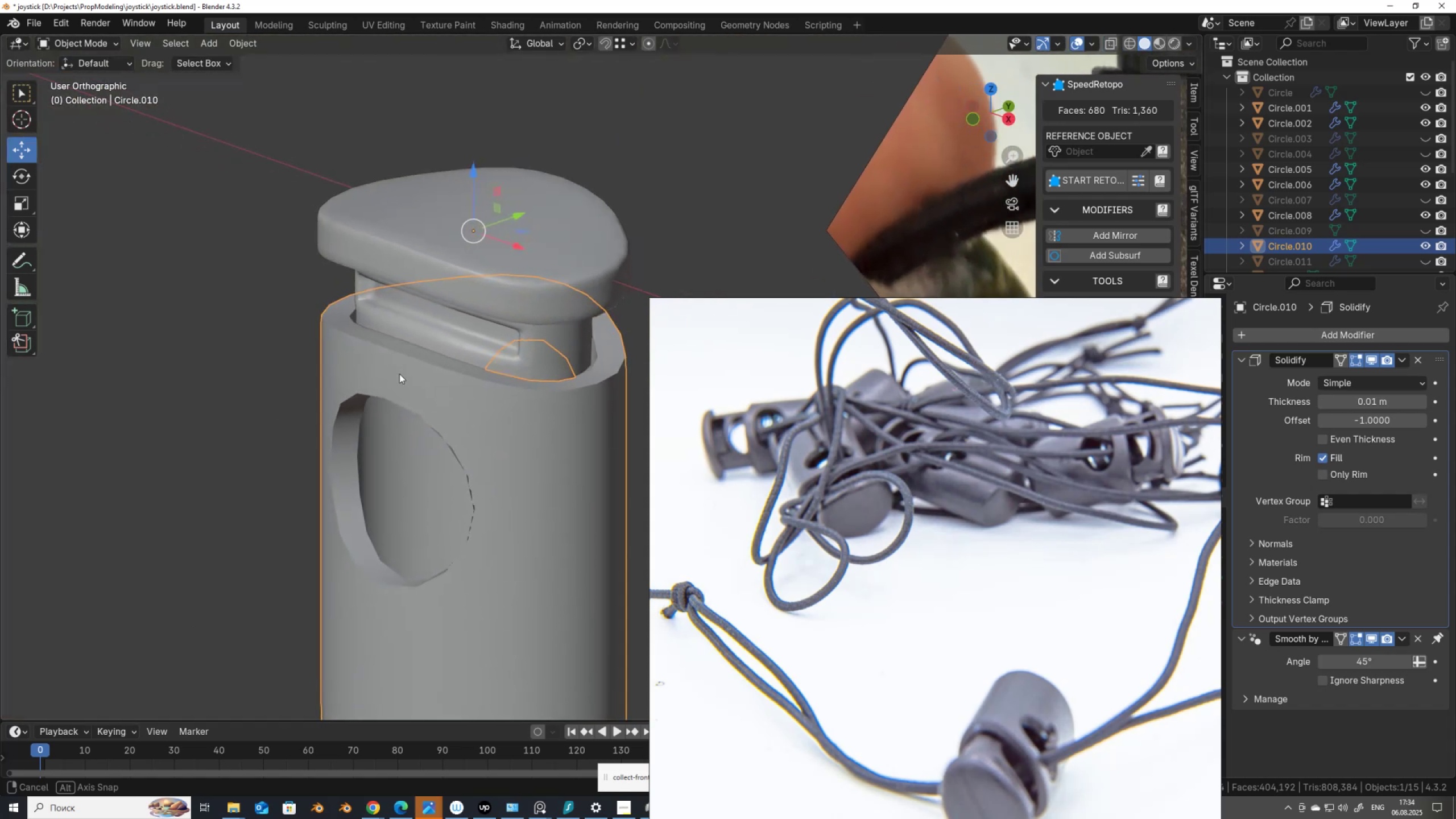 
wait(8.05)
 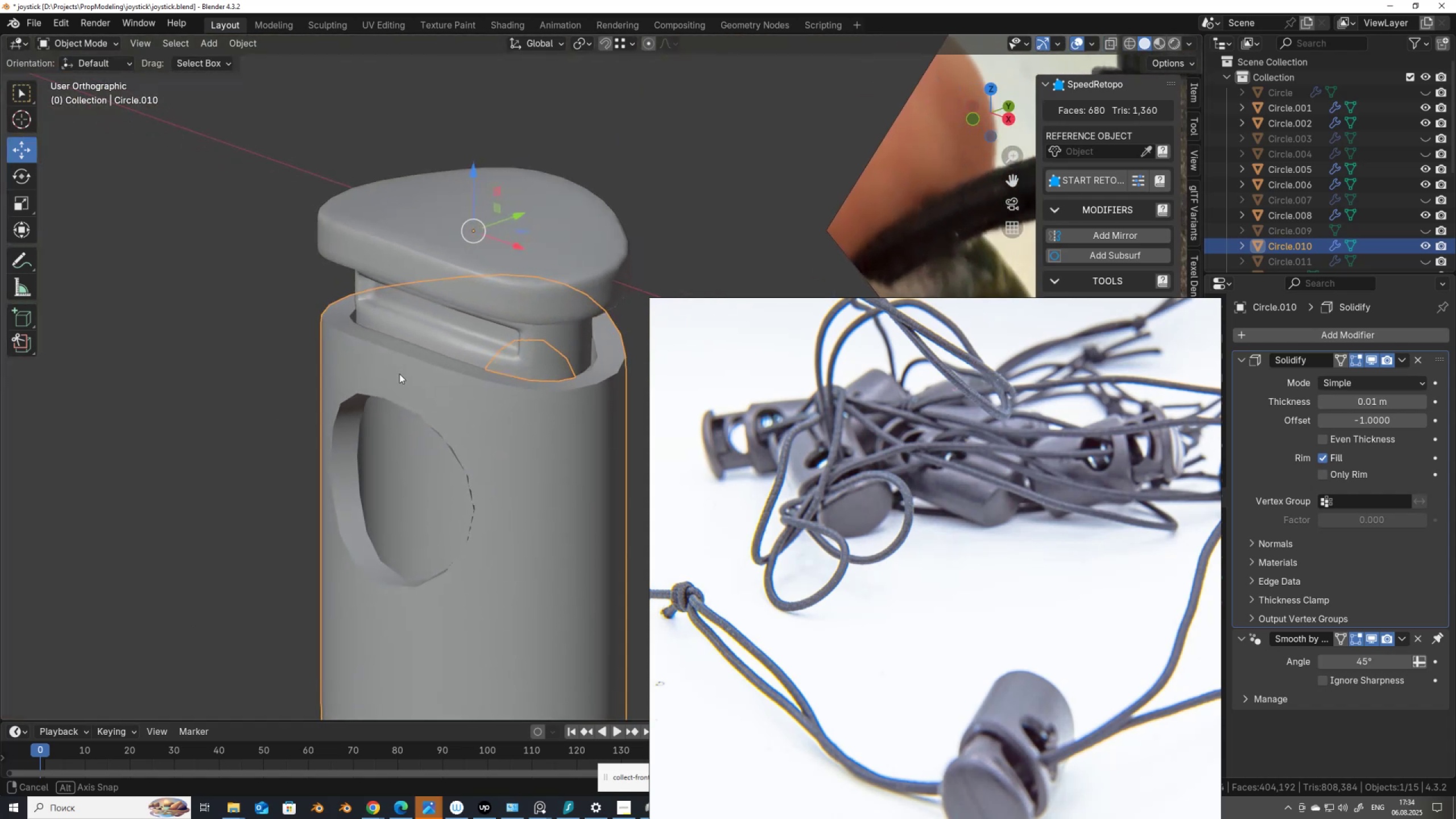 
scroll: coordinate [411, 388], scroll_direction: down, amount: 2.0
 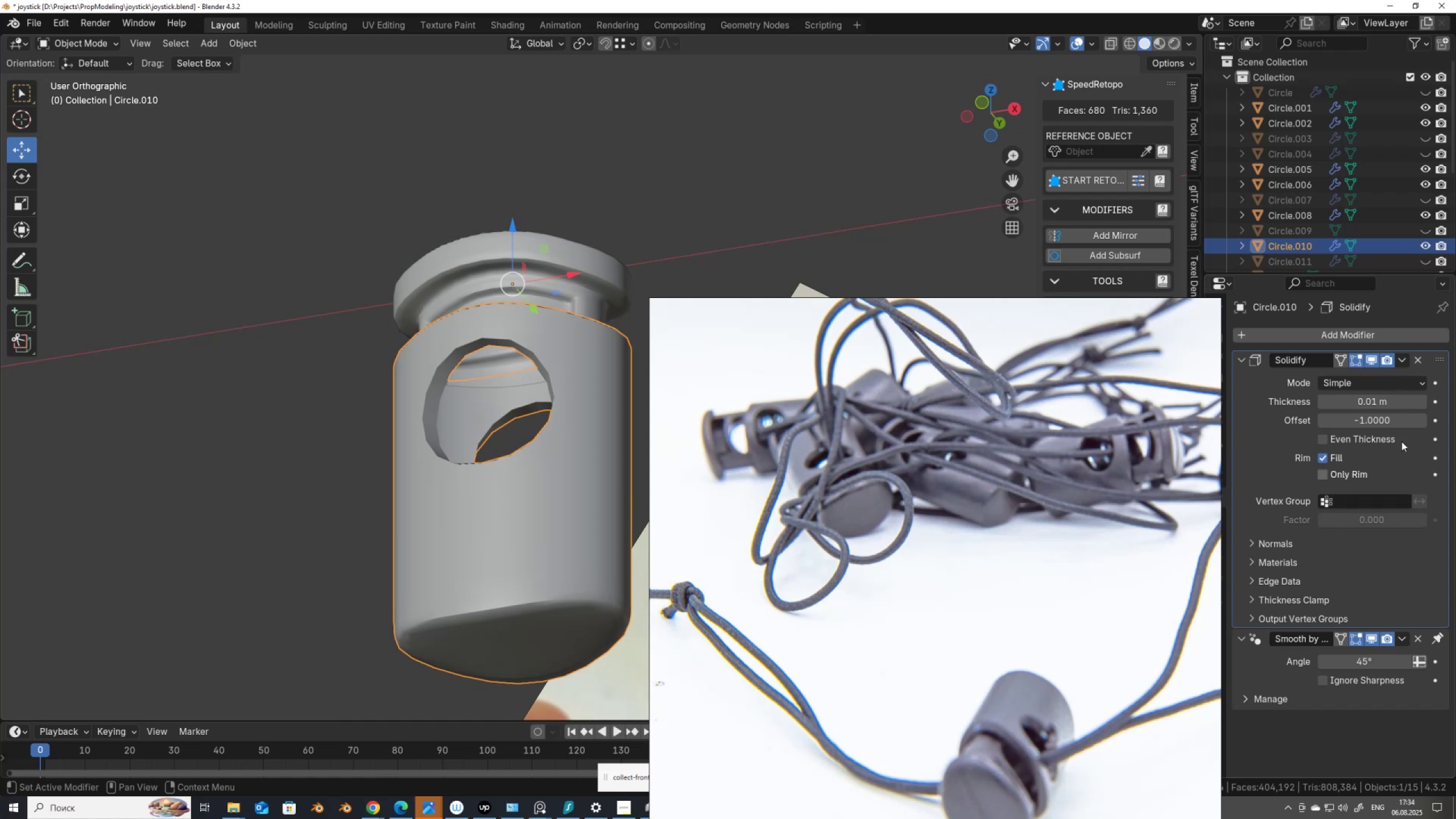 
left_click_drag(start_coordinate=[1372, 421], to_coordinate=[1099, 461])
 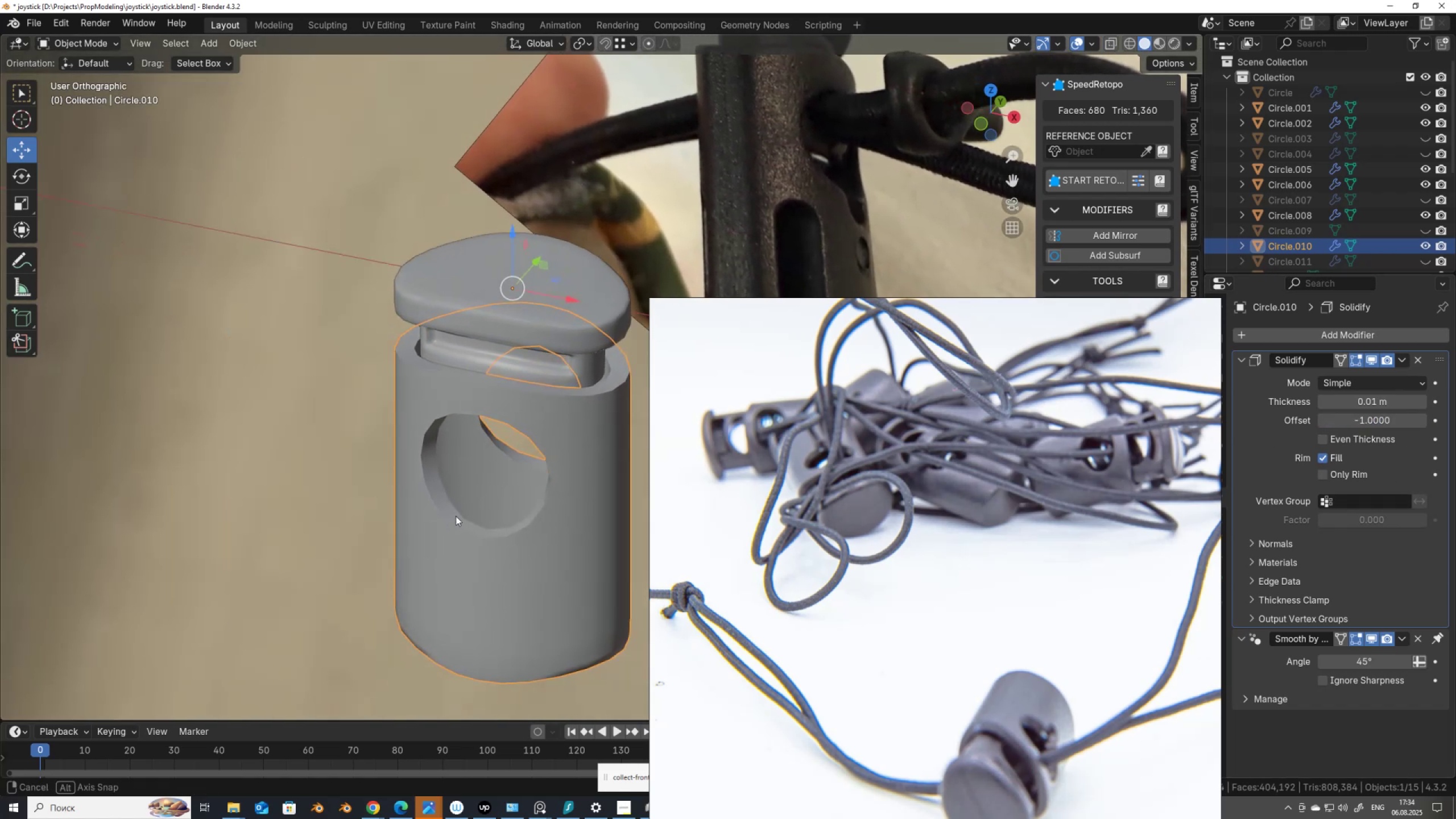 
scroll: coordinate [483, 491], scroll_direction: up, amount: 4.0
 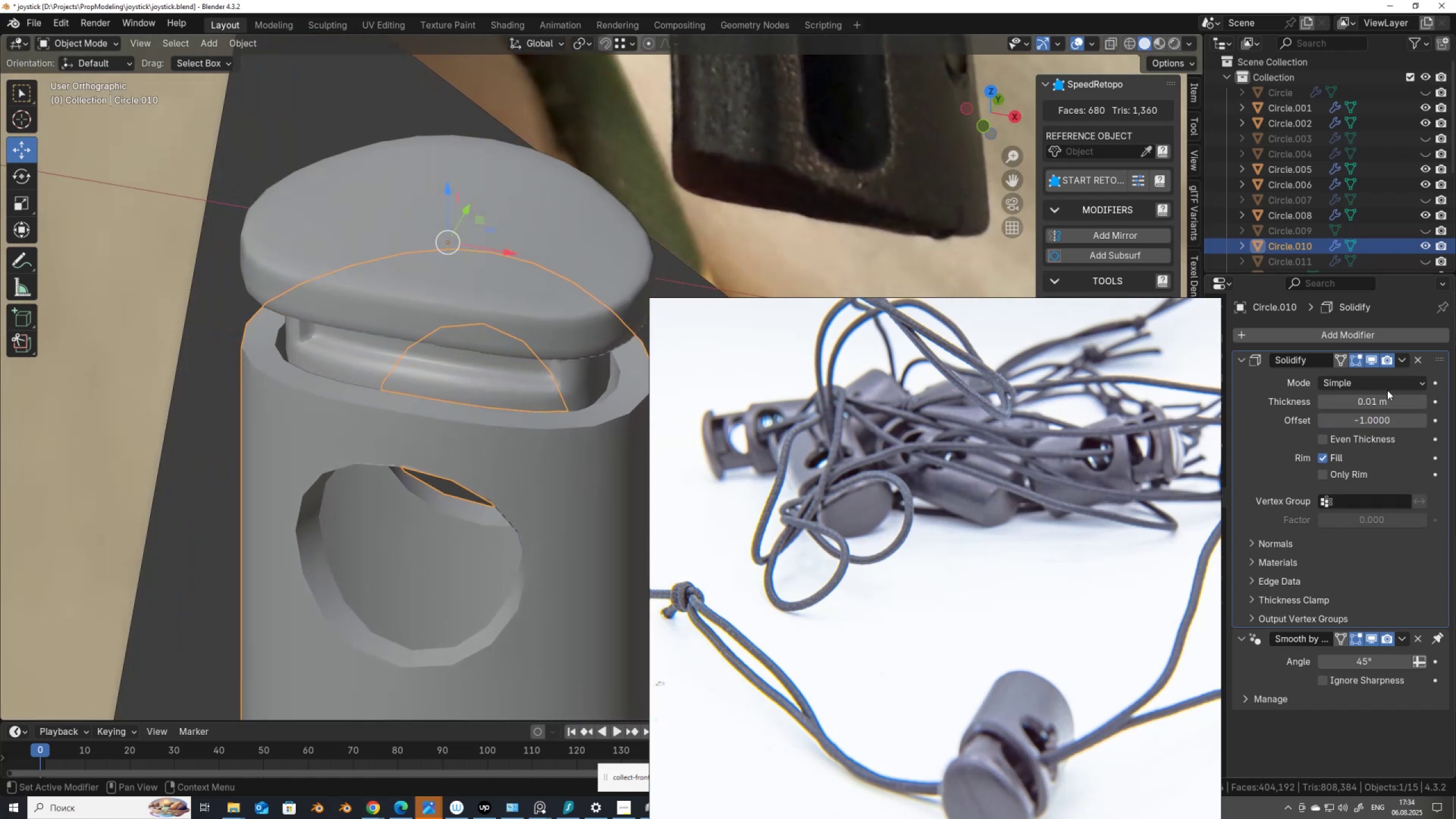 
left_click([1389, 403])
 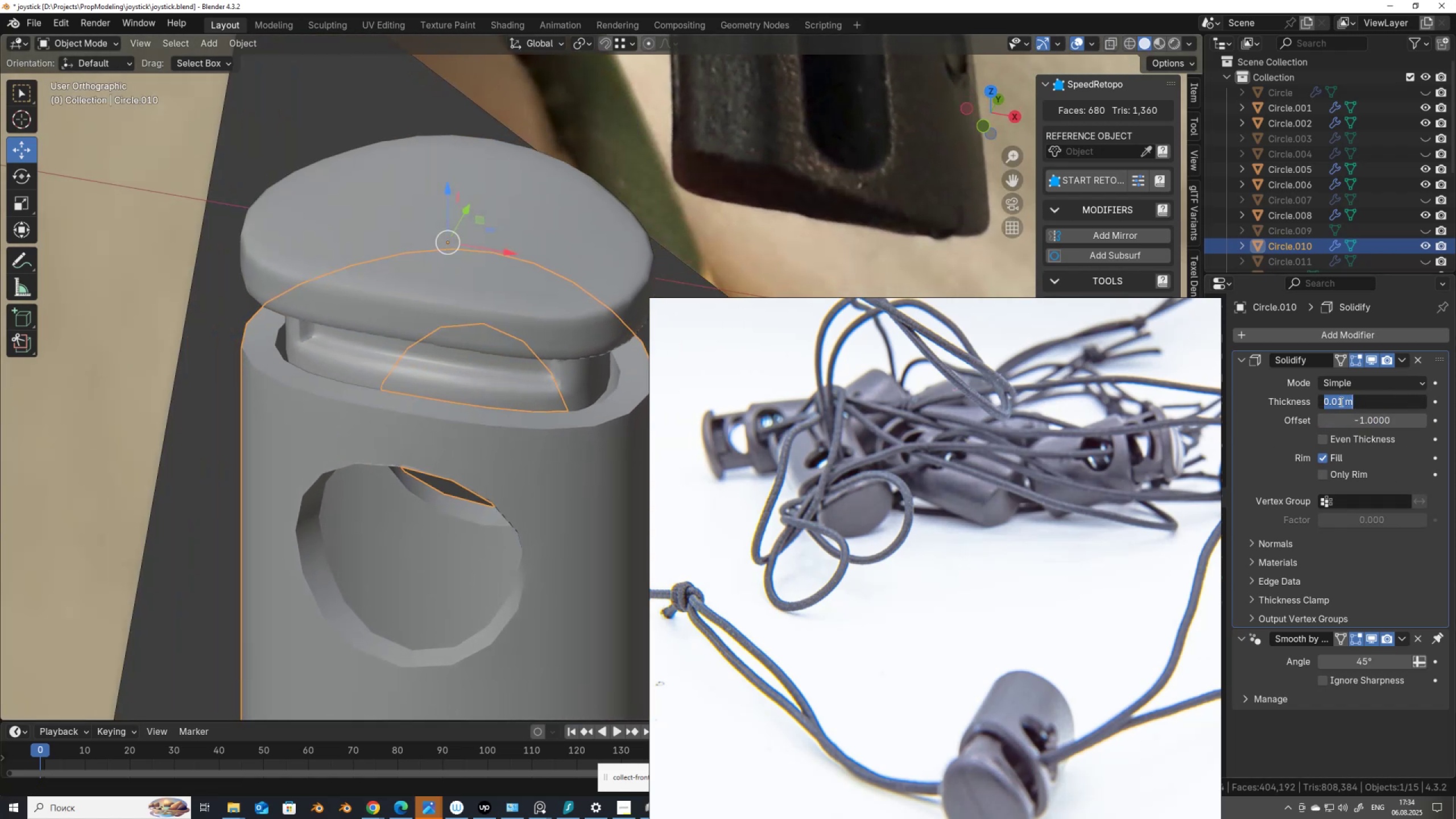 
left_click([1340, 402])
 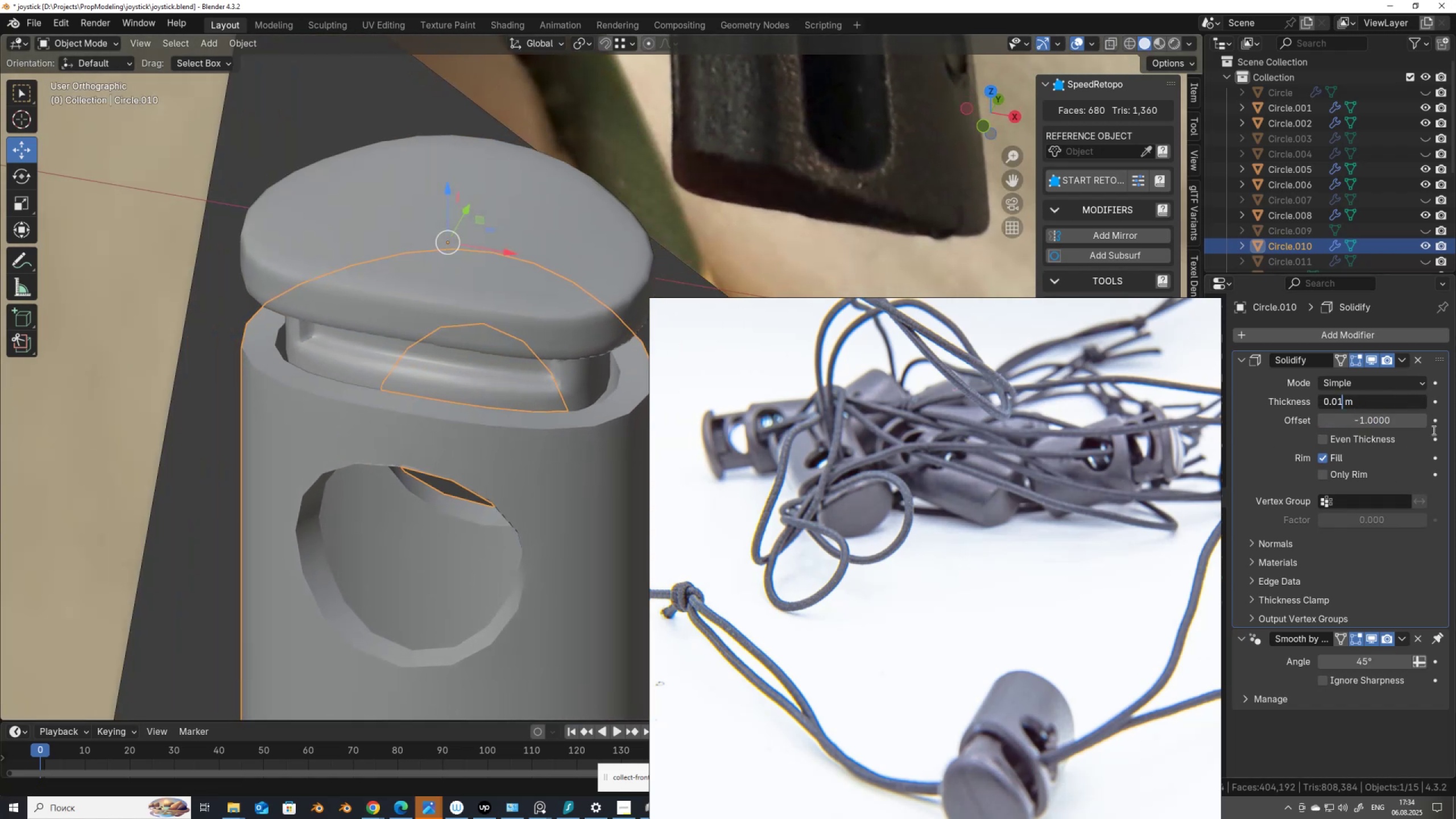 
key(Numpad2)
 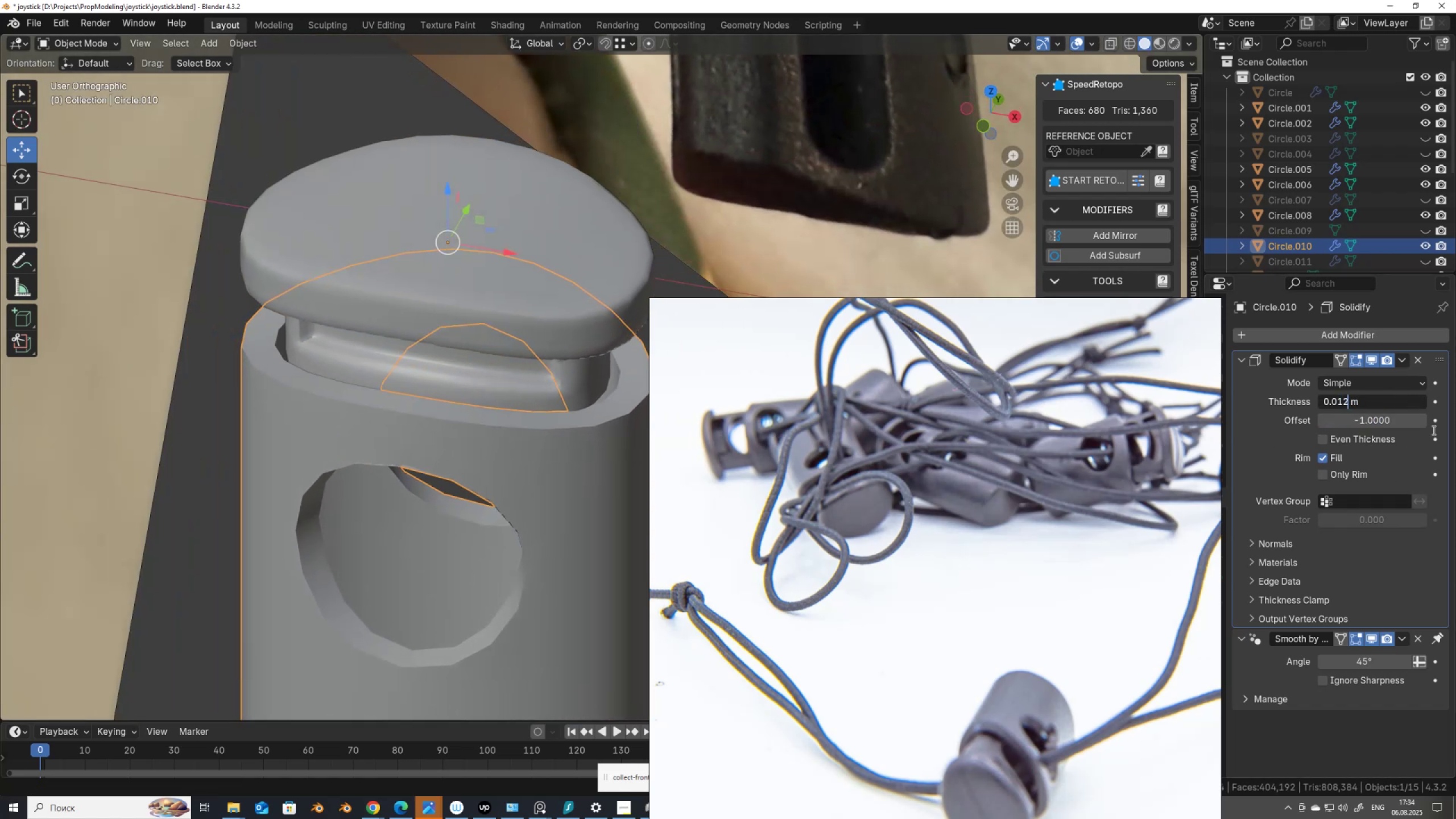 
key(NumpadEnter)
 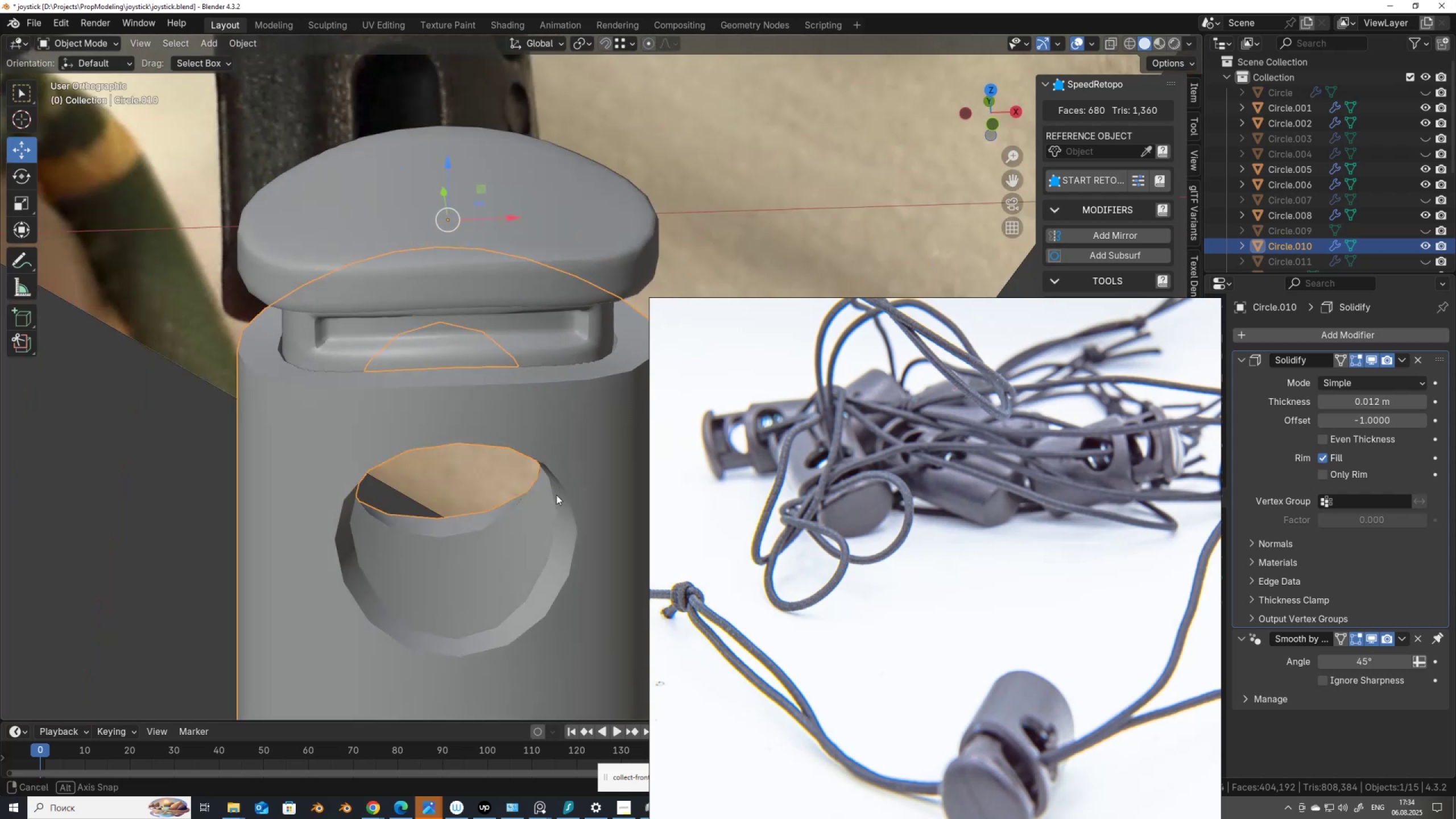 
scroll: coordinate [602, 474], scroll_direction: down, amount: 1.0
 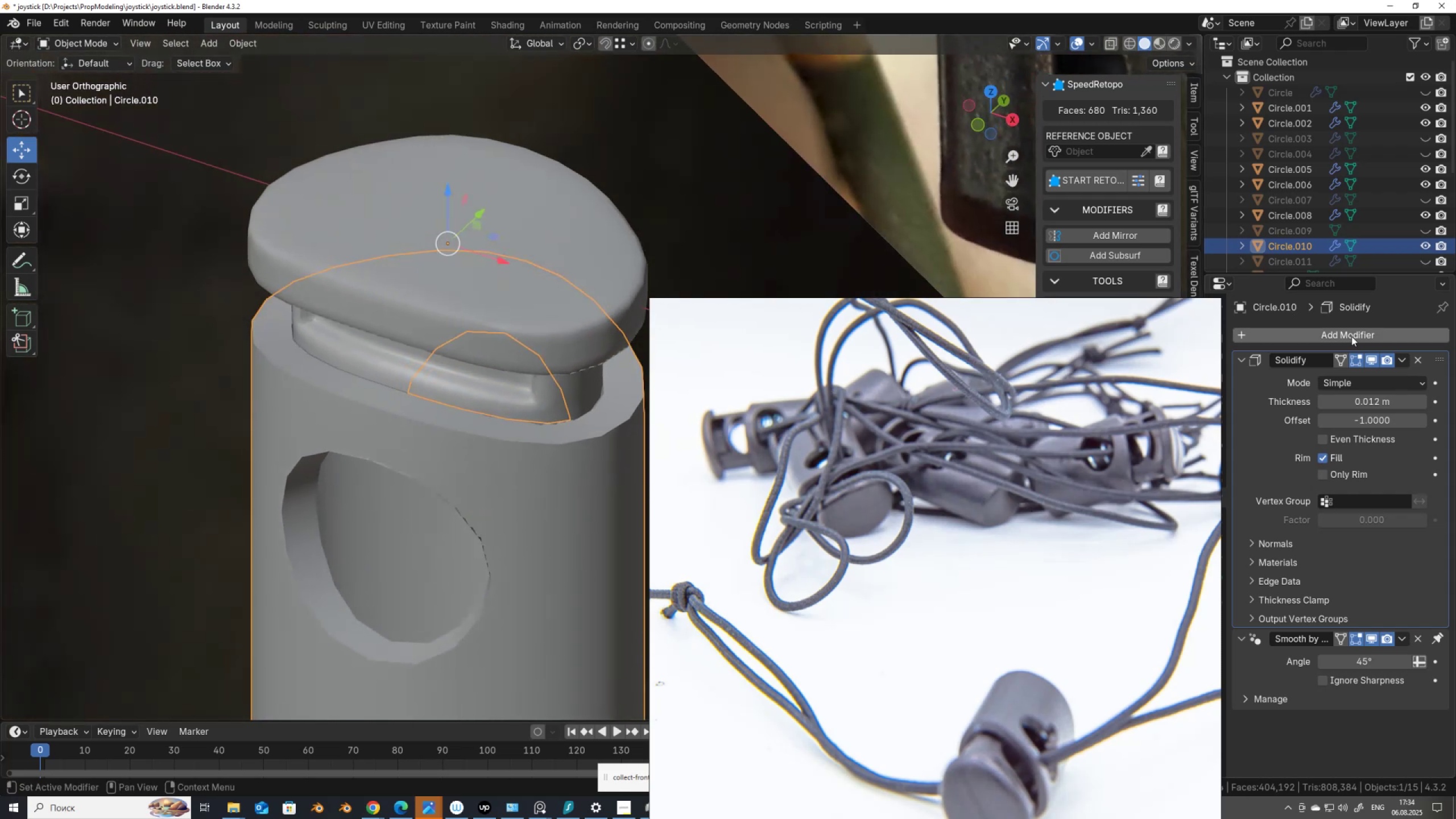 
left_click([1403, 358])
 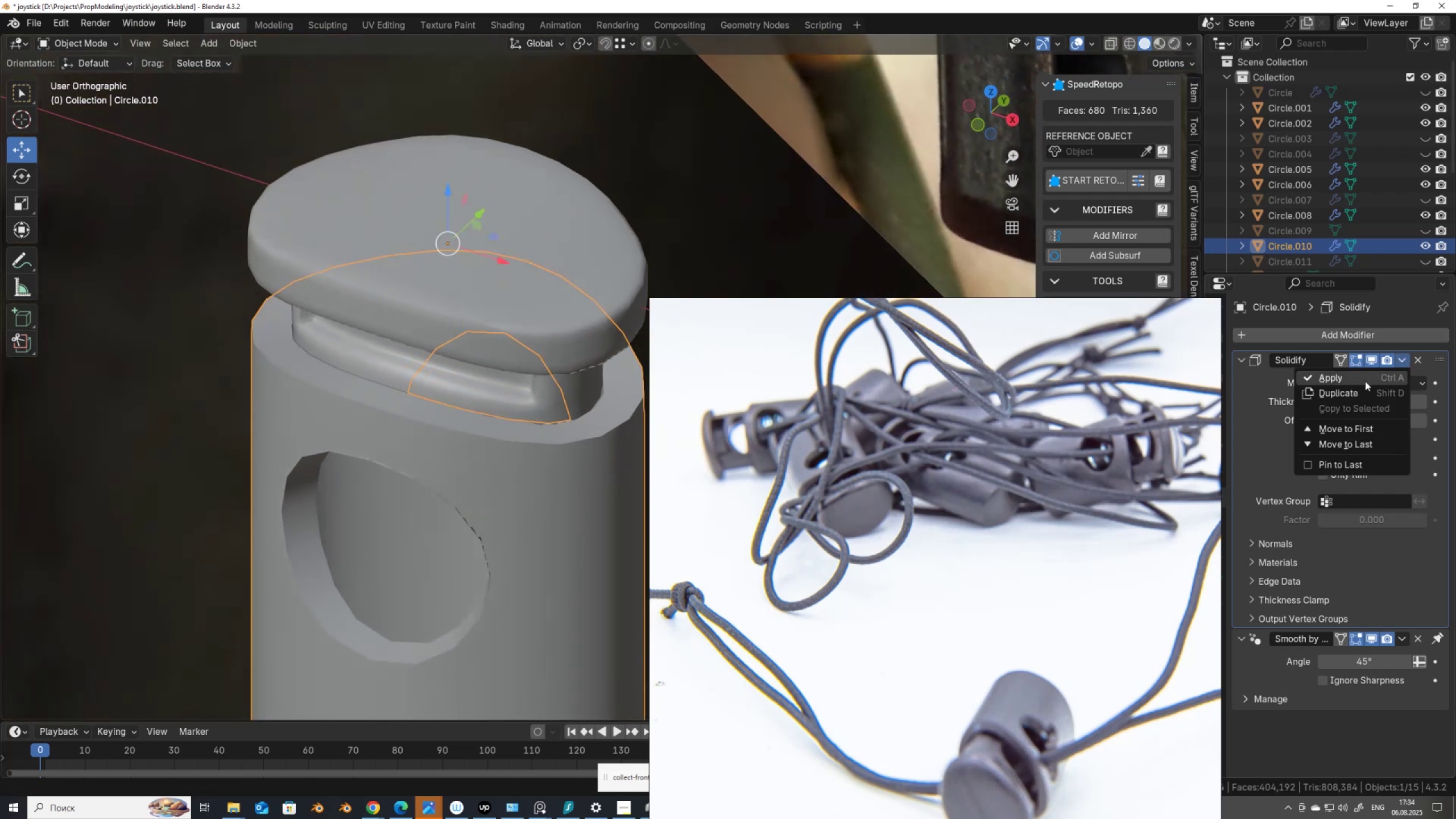 
left_click([1365, 381])
 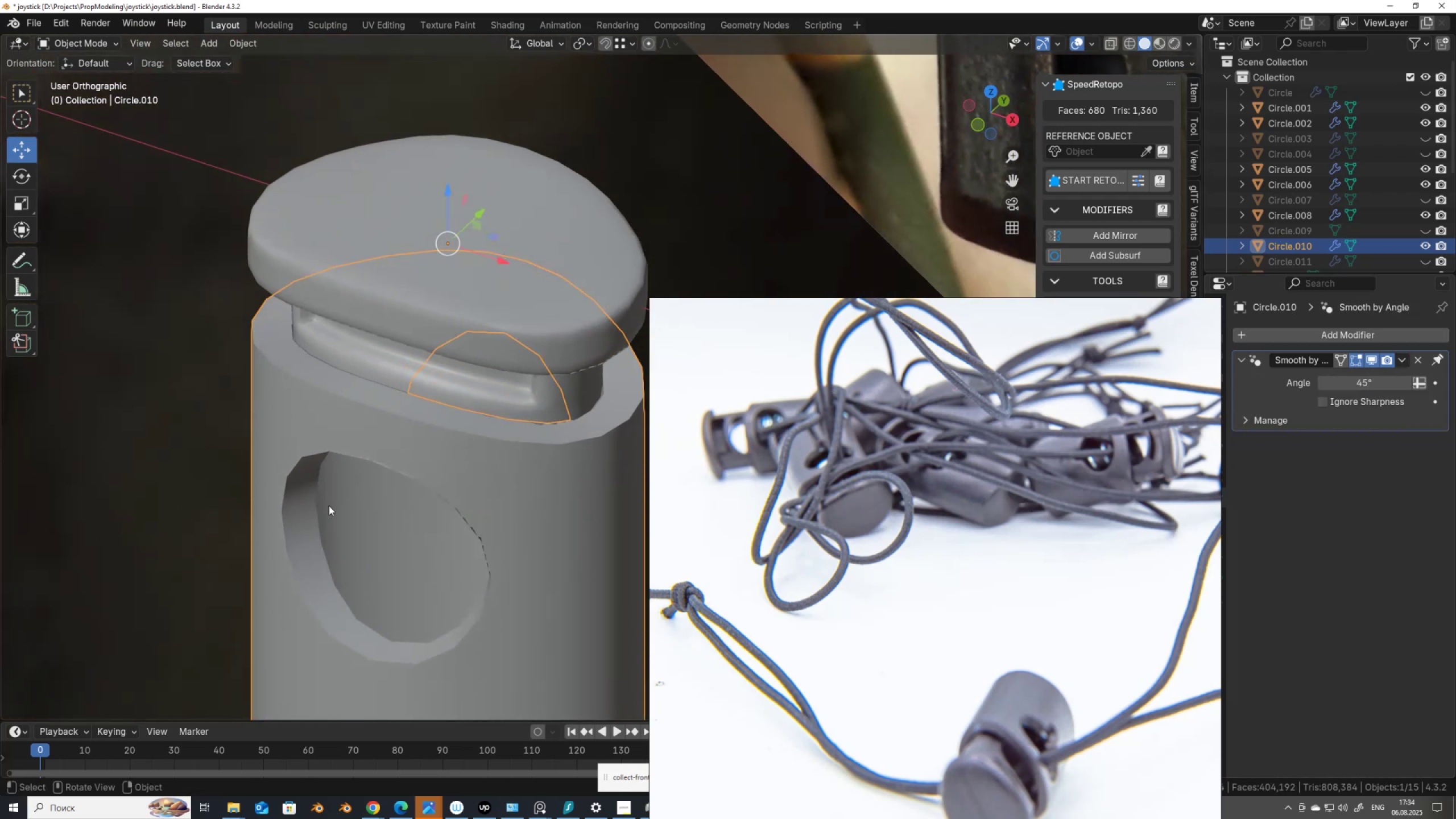 
key(Tab)
 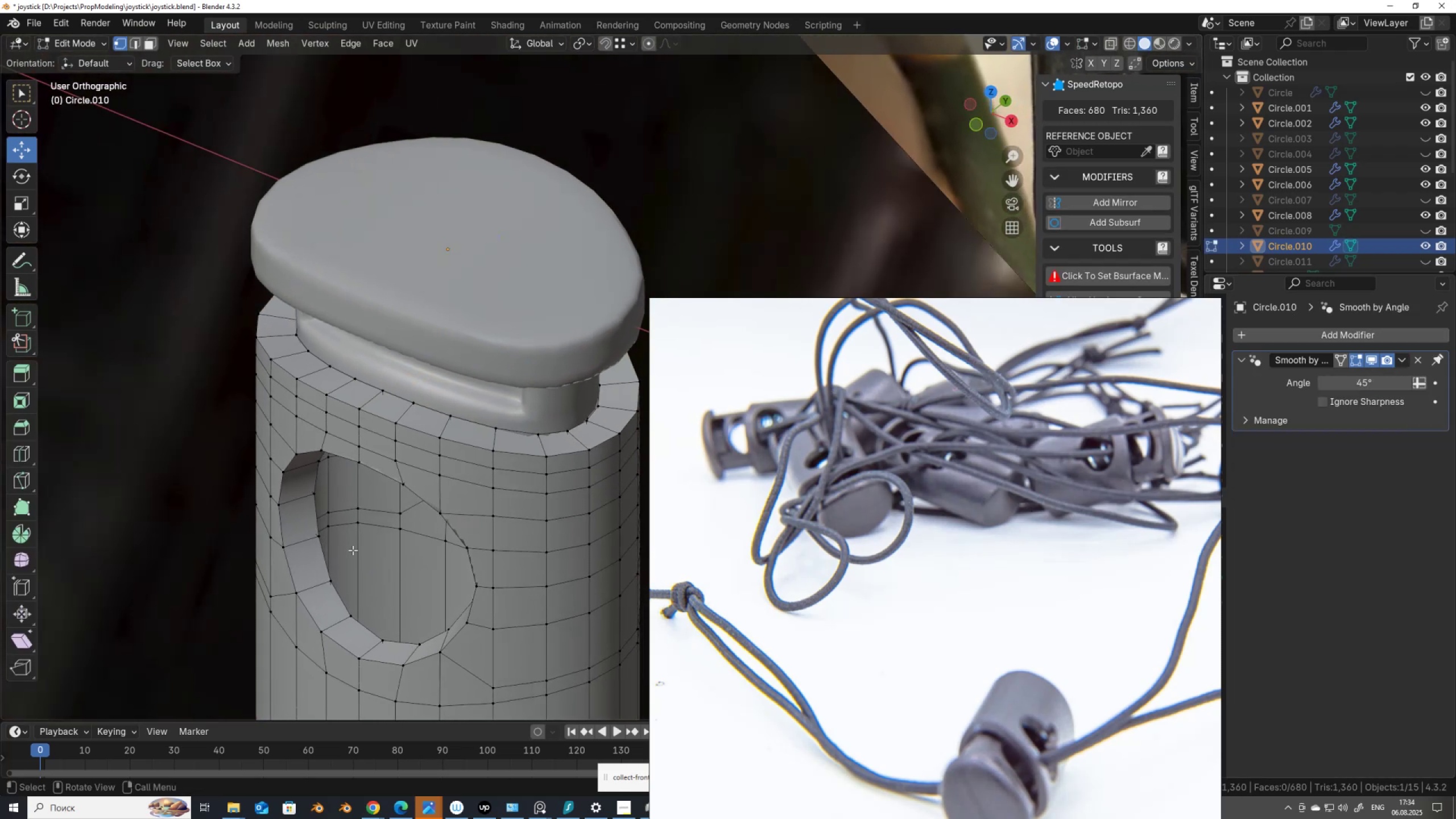 
key(Control+R)
 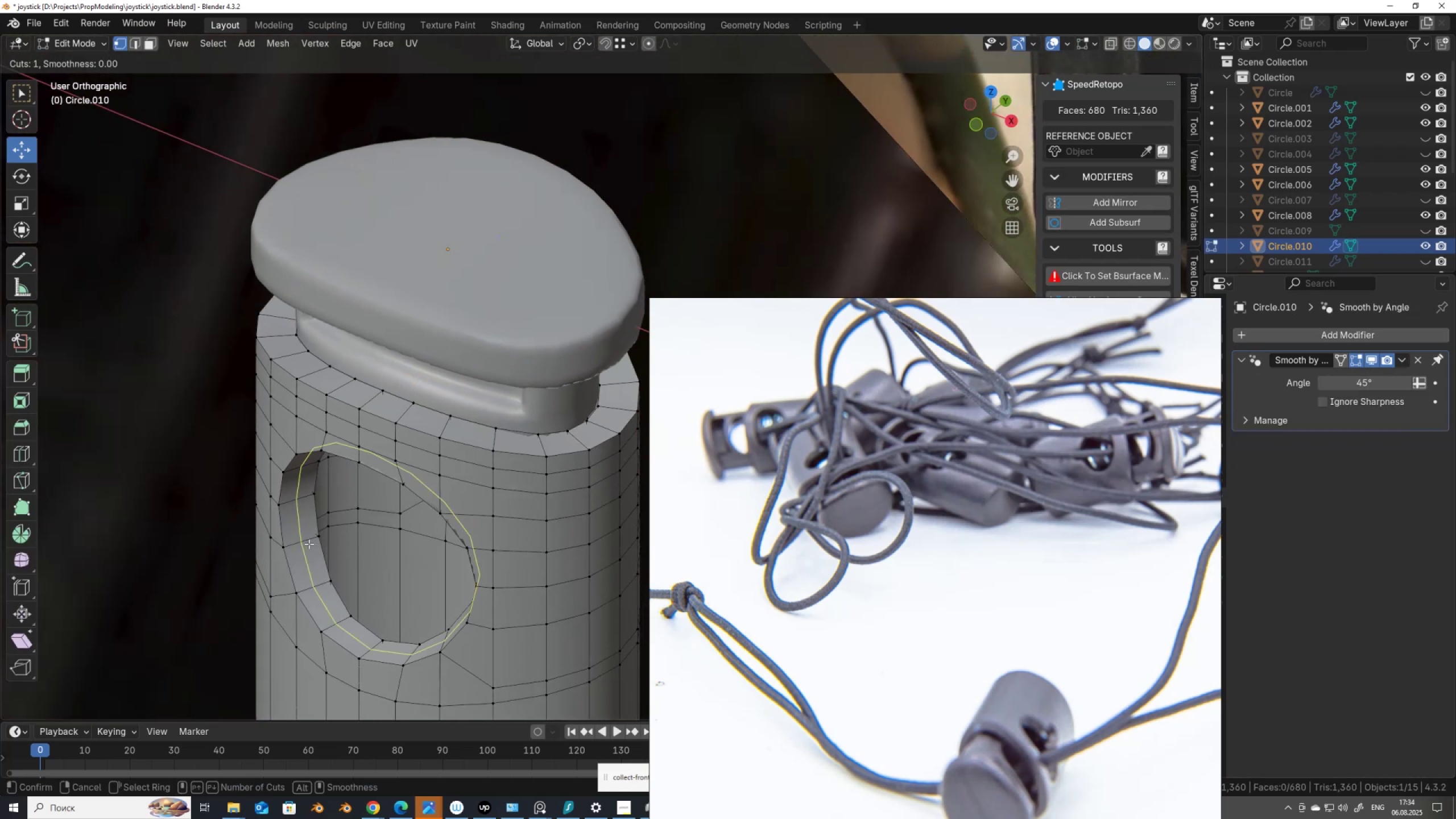 
left_click([309, 544])
 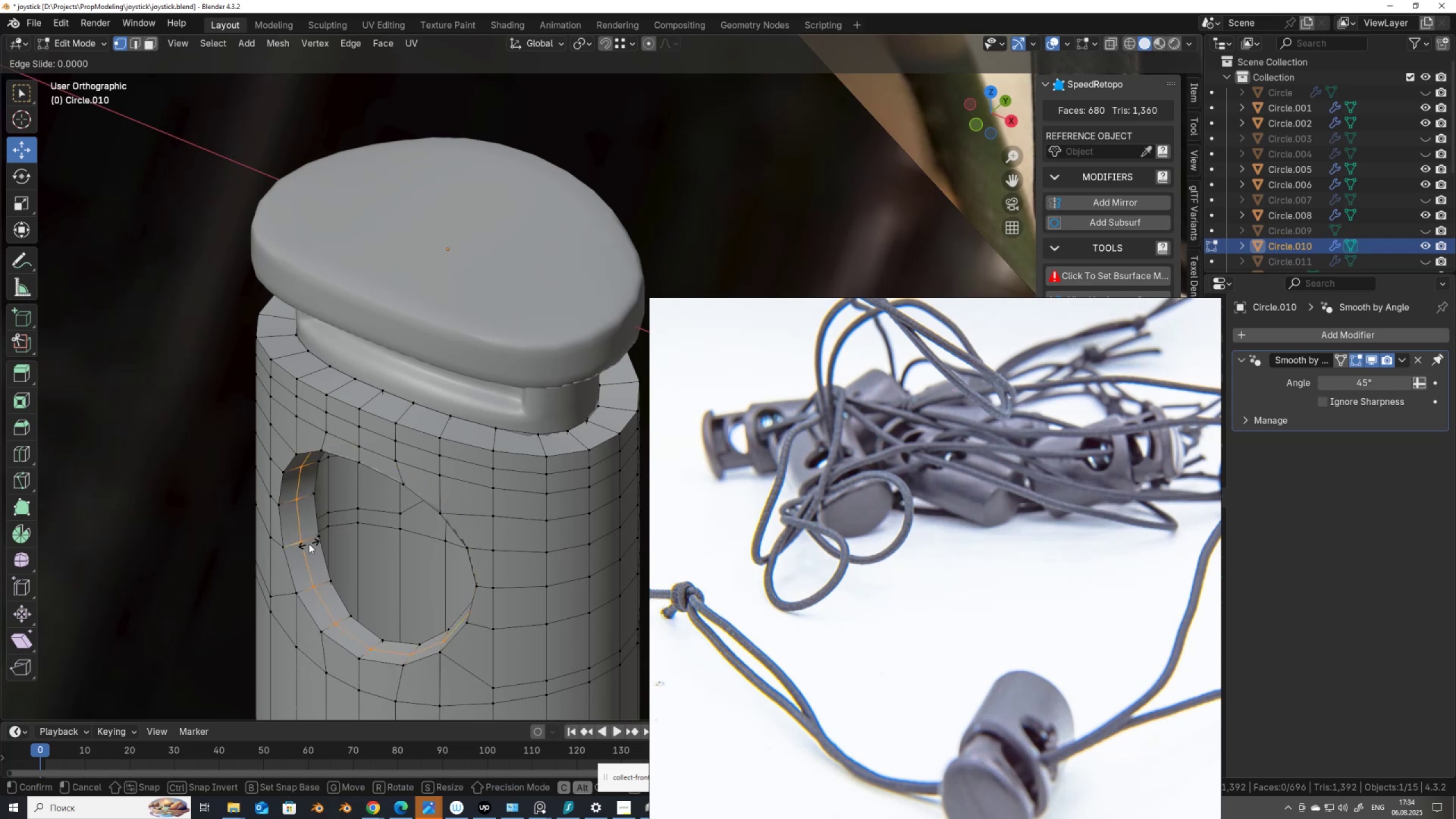 
right_click([309, 544])
 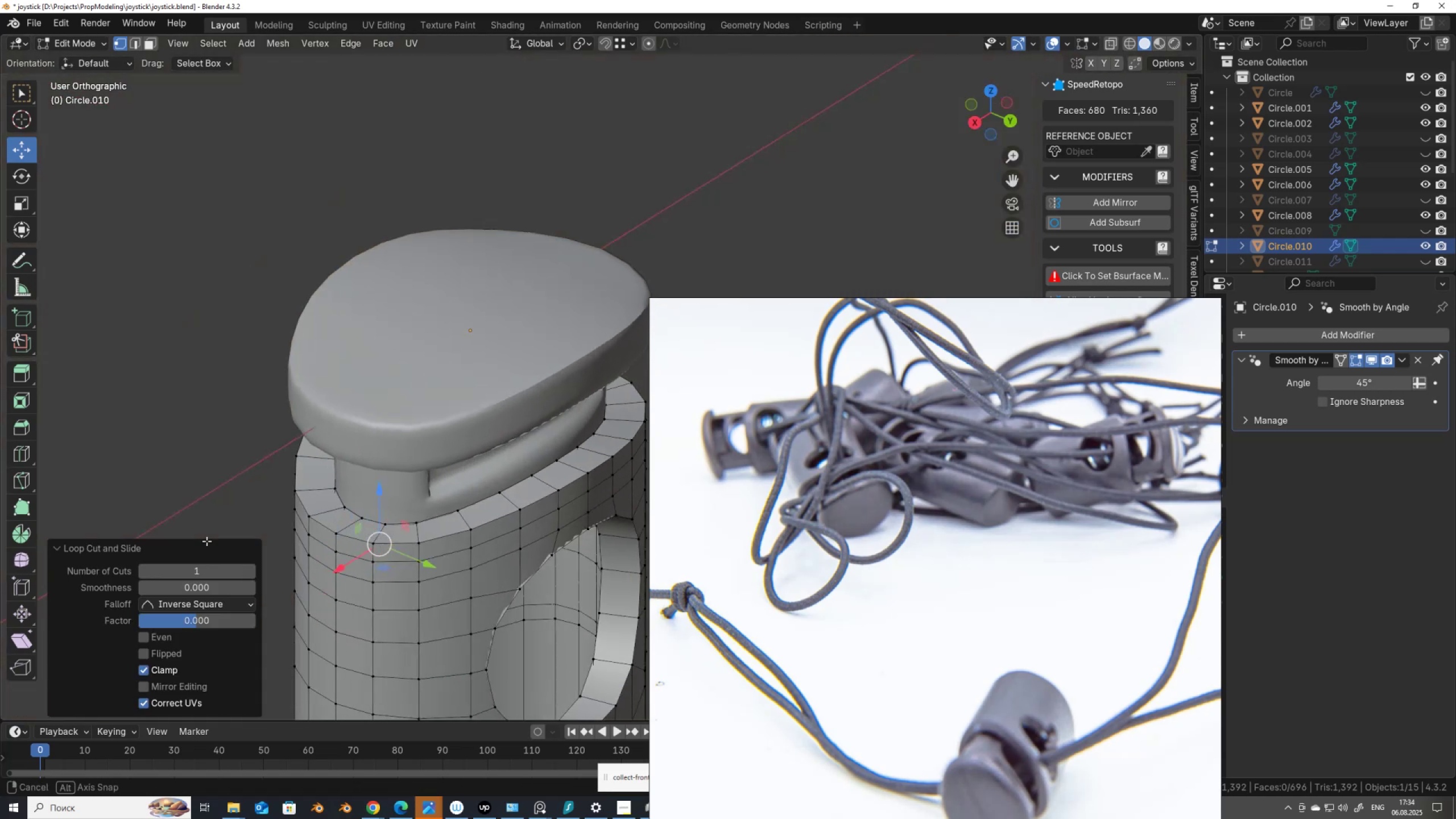 
hold_key(key=ShiftLeft, duration=0.38)
 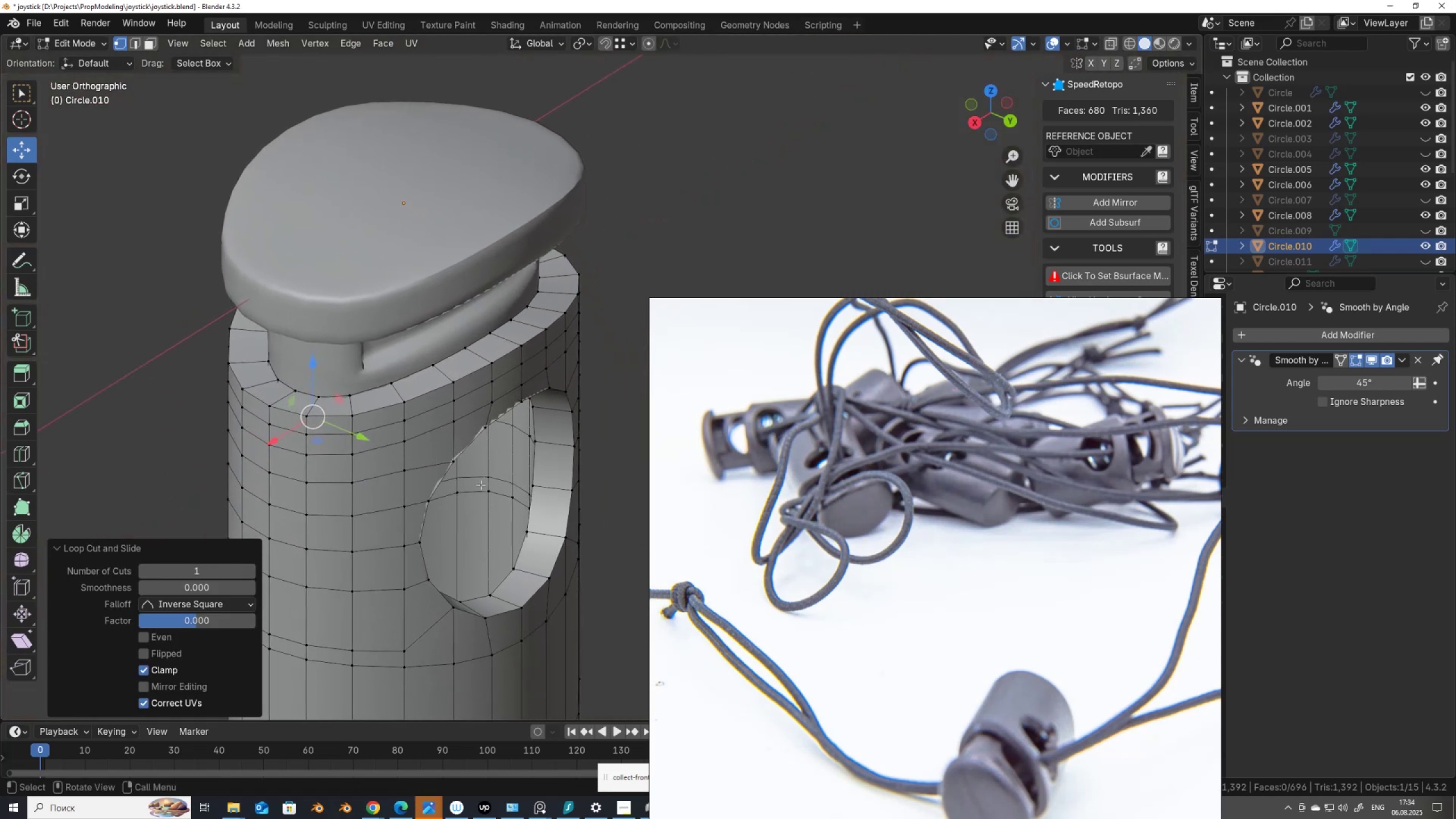 
key(Control+R)
 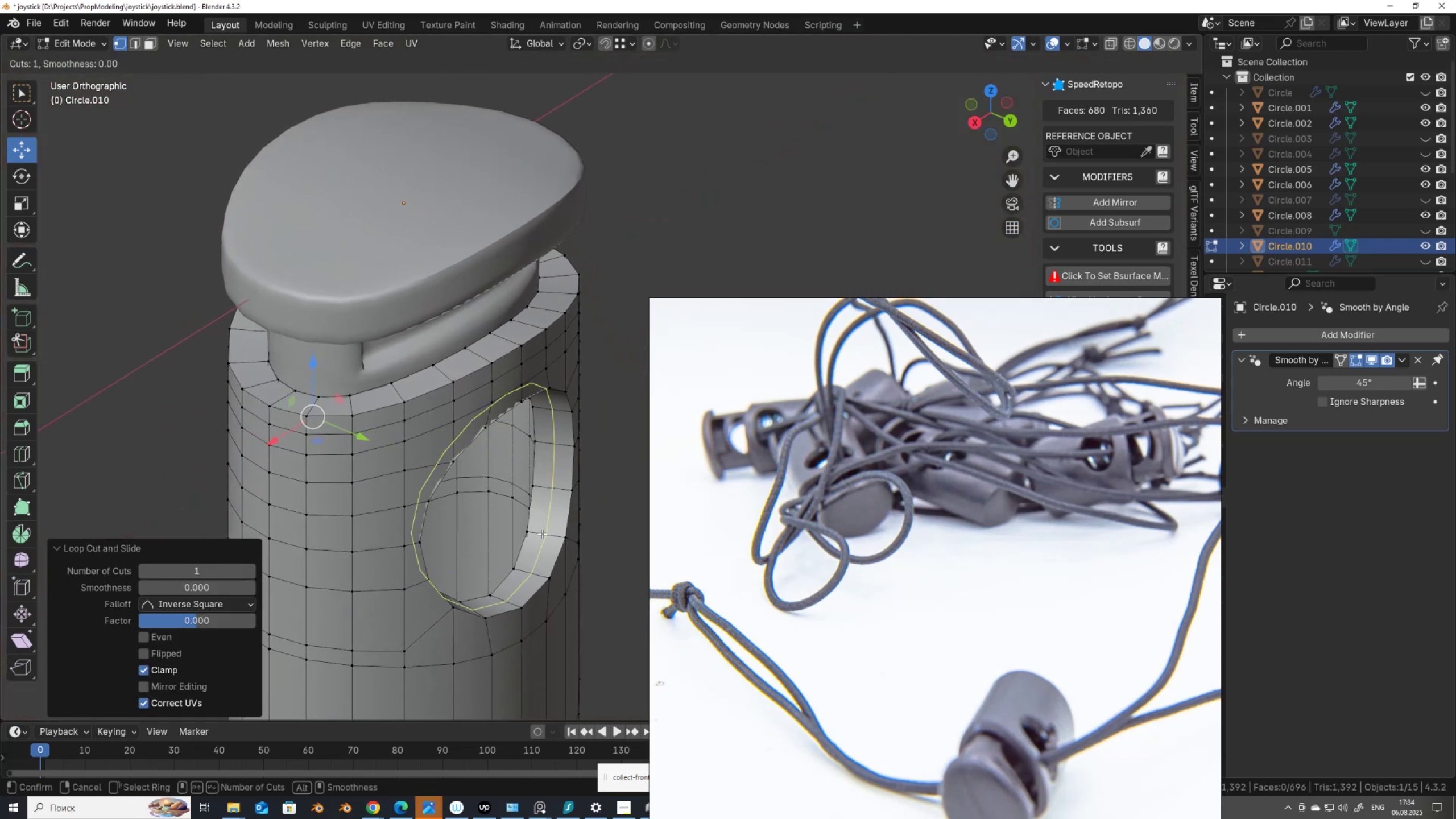 
left_click([542, 533])
 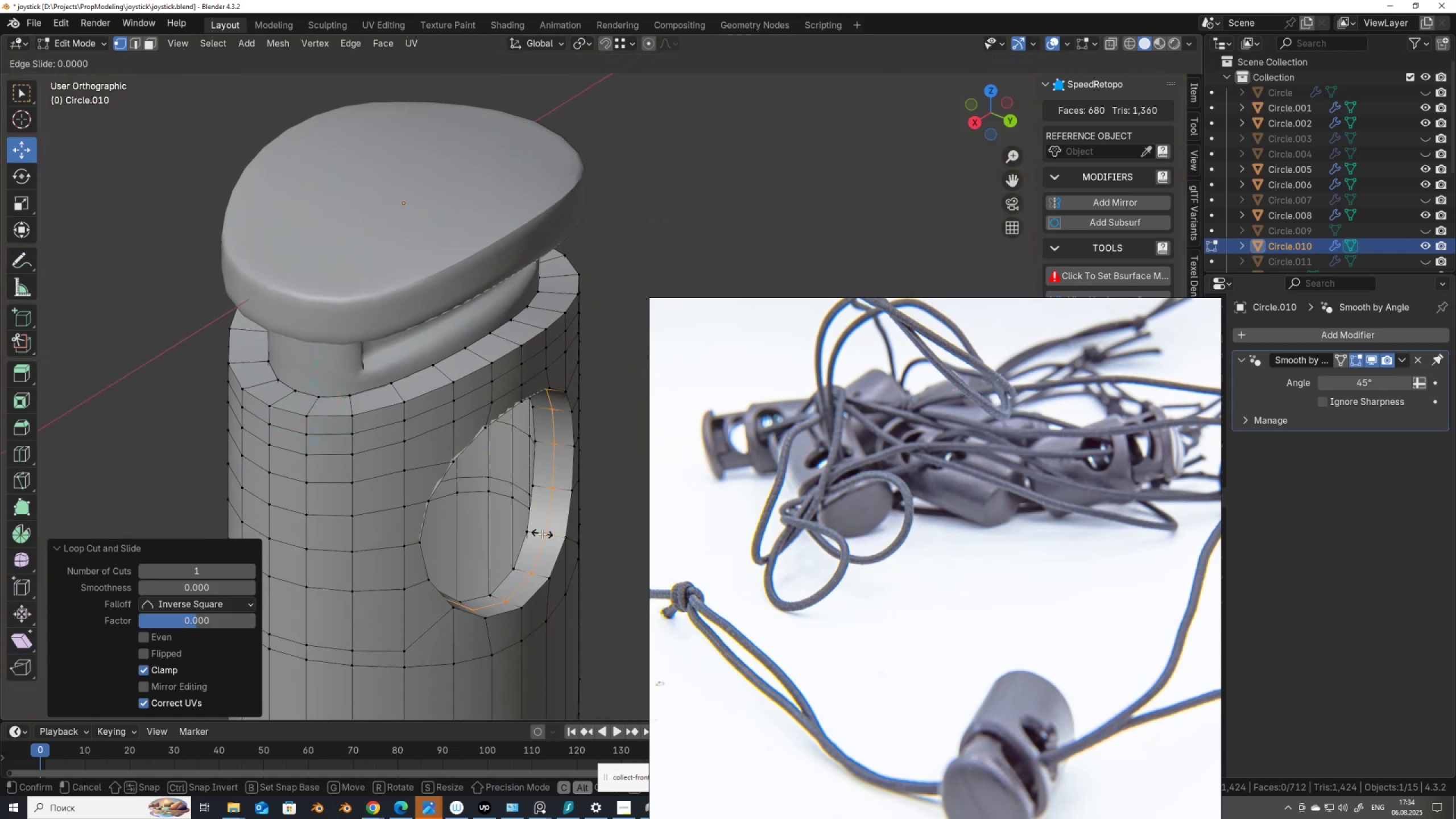 
right_click([542, 533])
 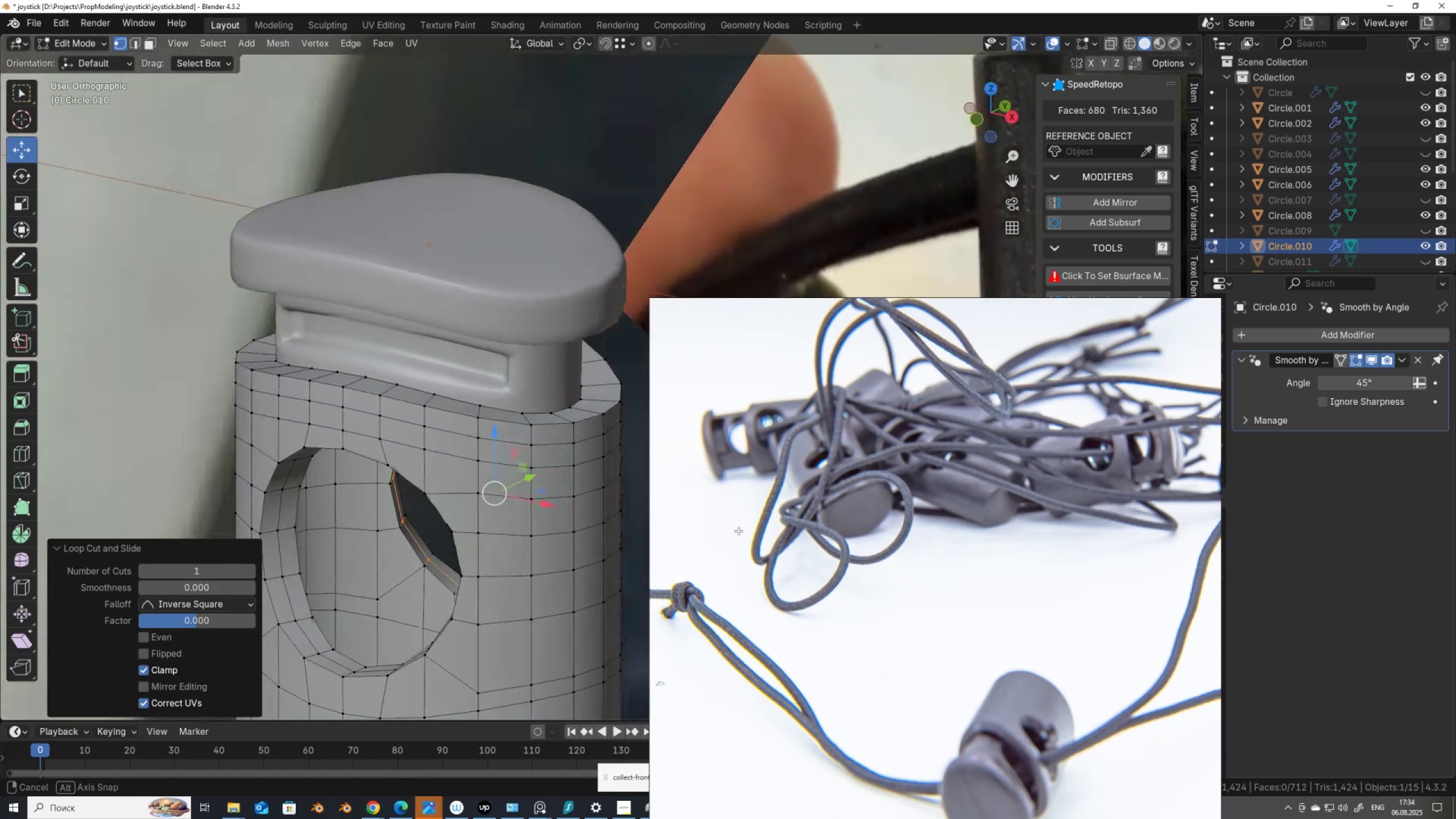 
hold_key(key=ShiftLeft, duration=0.63)
 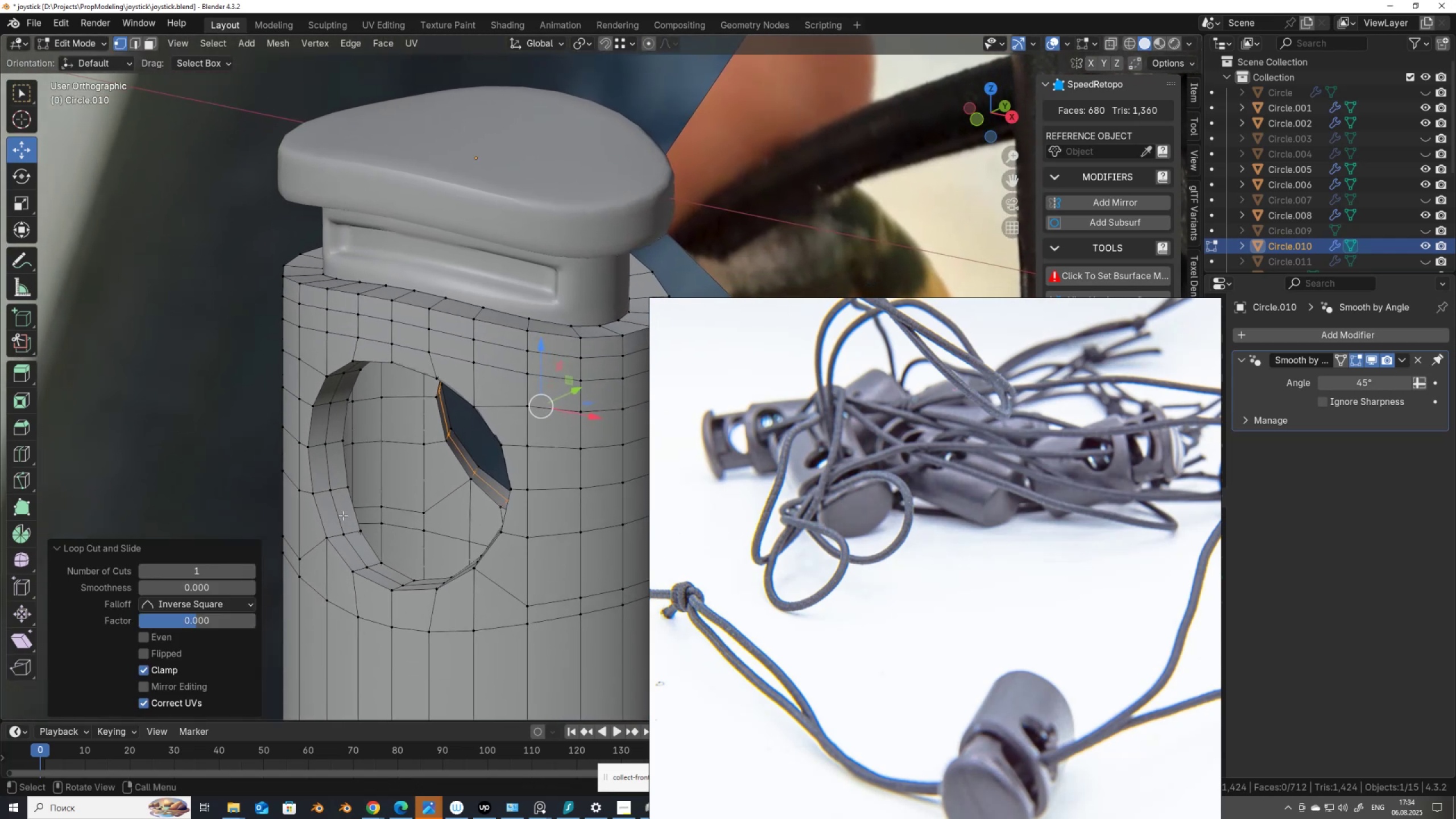 
key(Control+Z)
 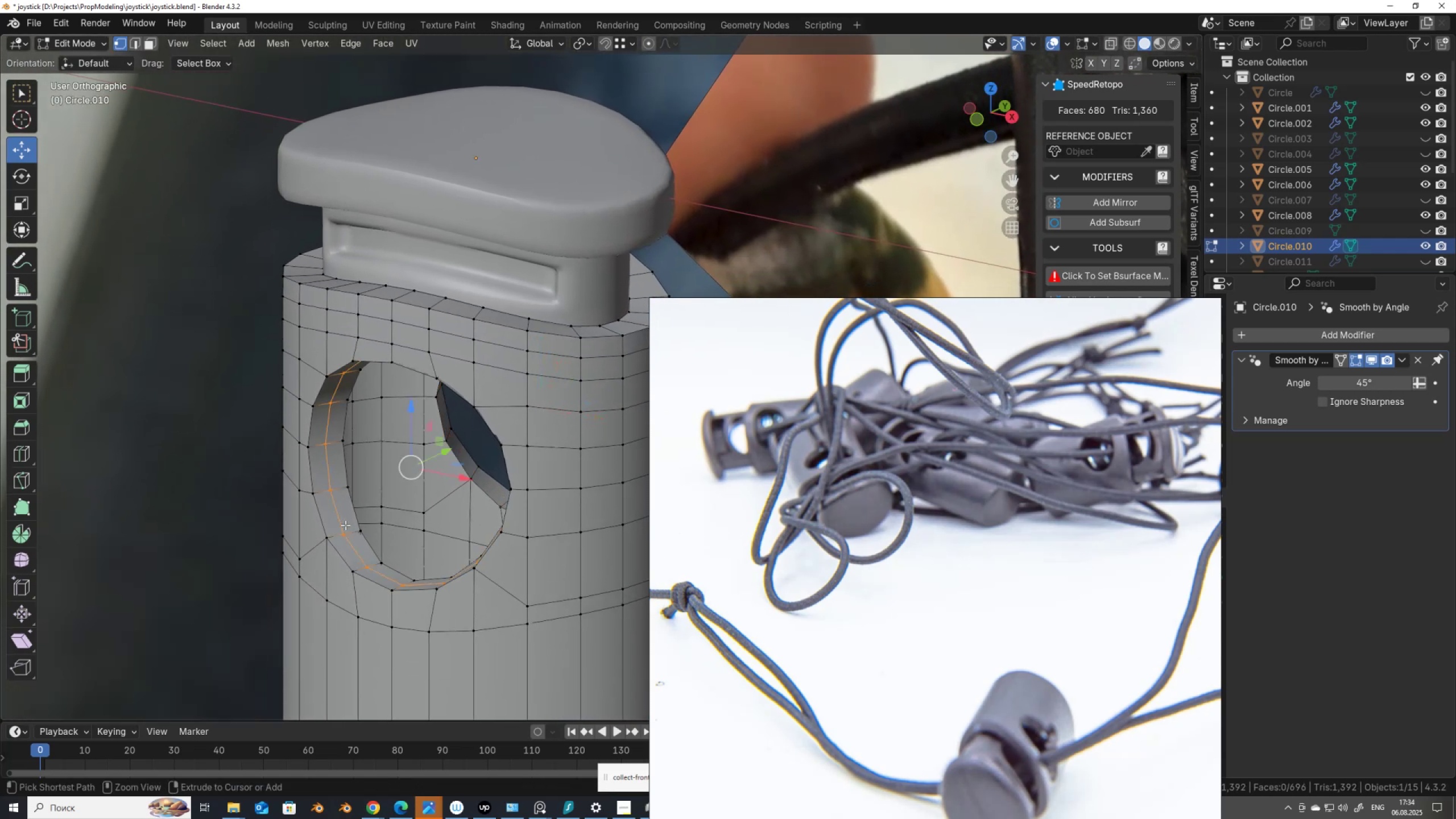 
key(Control+Z)
 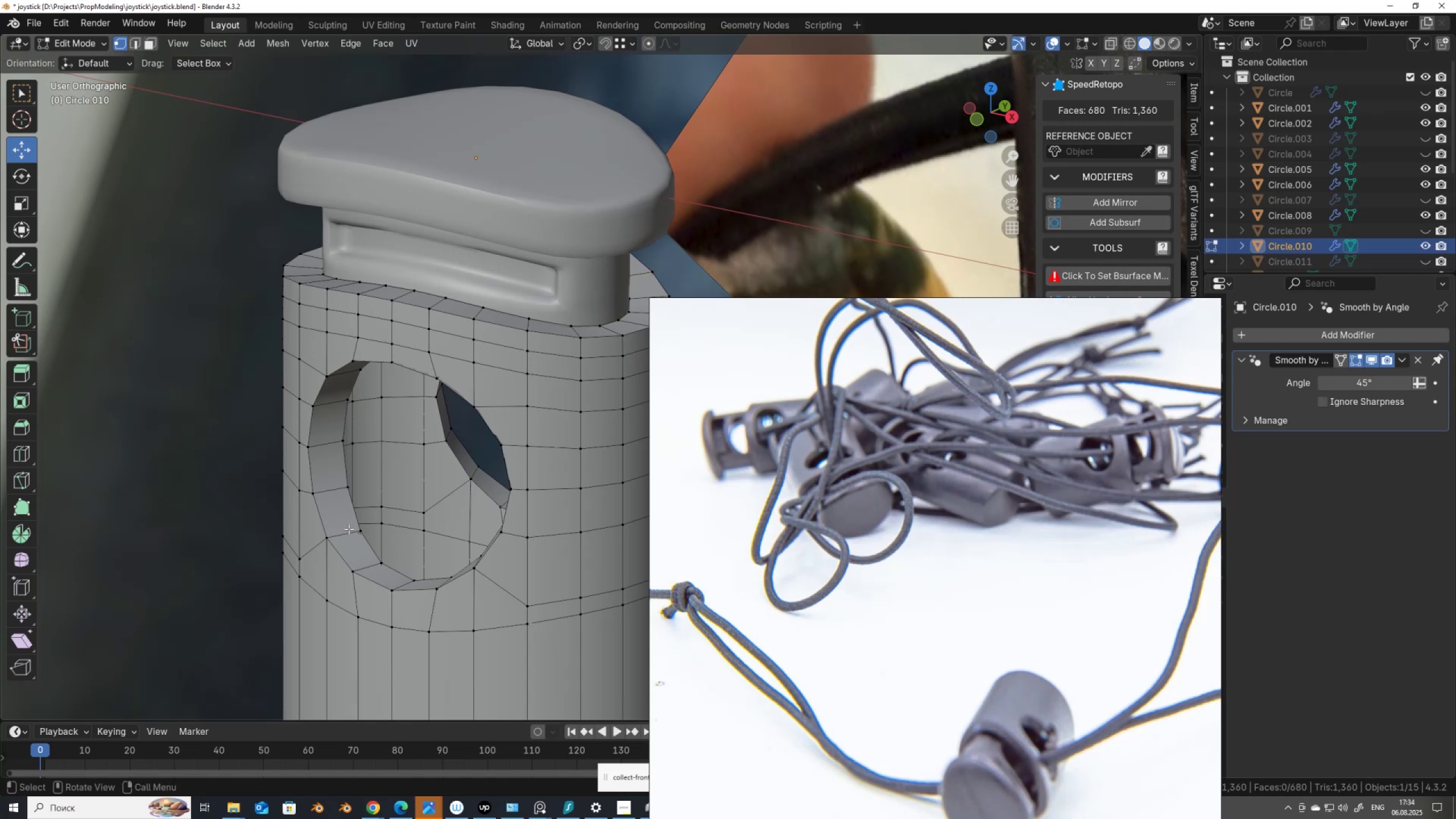 
key(3)
 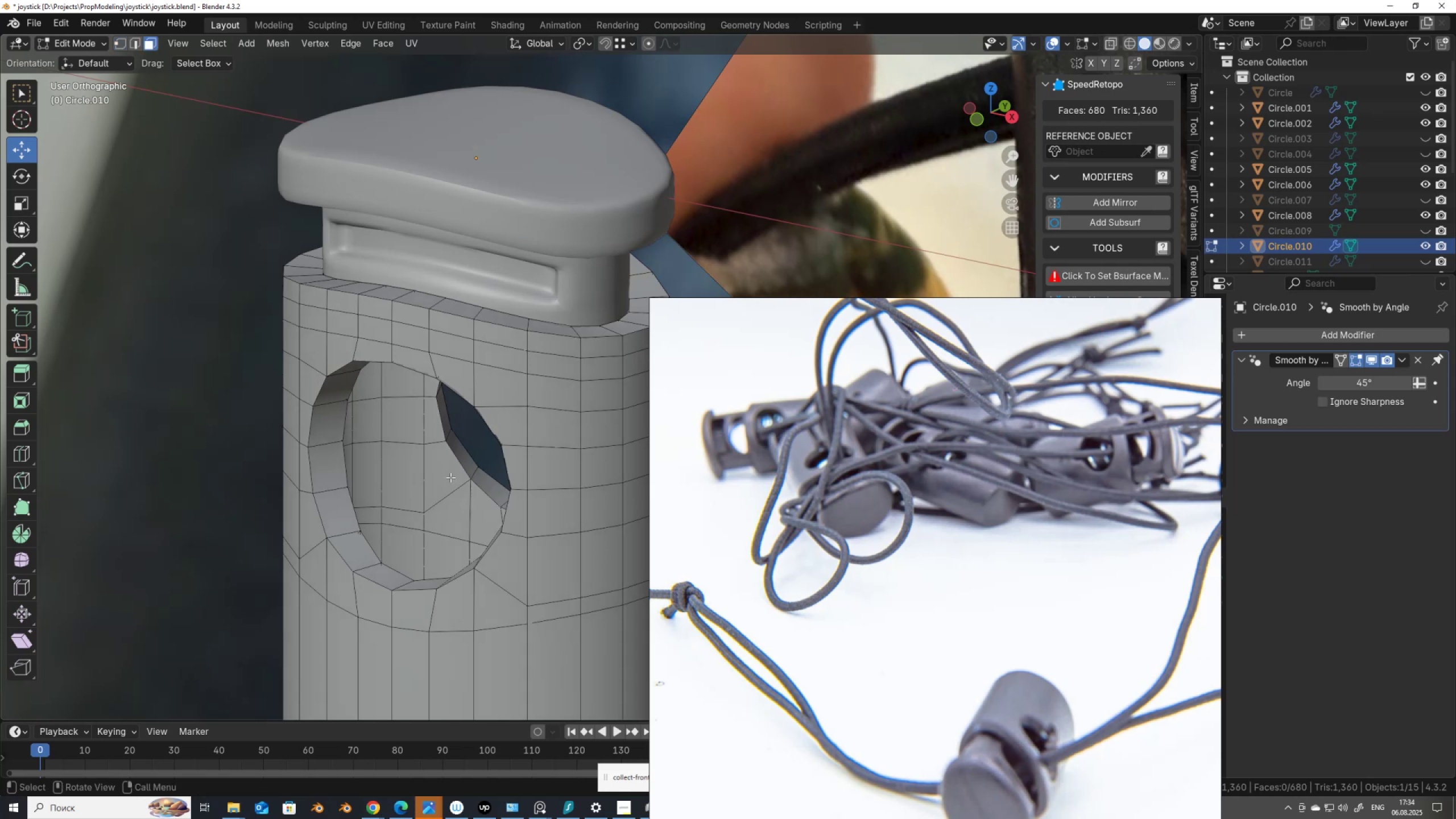 
hold_key(key=AltLeft, duration=0.5)
left_click([476, 471])
 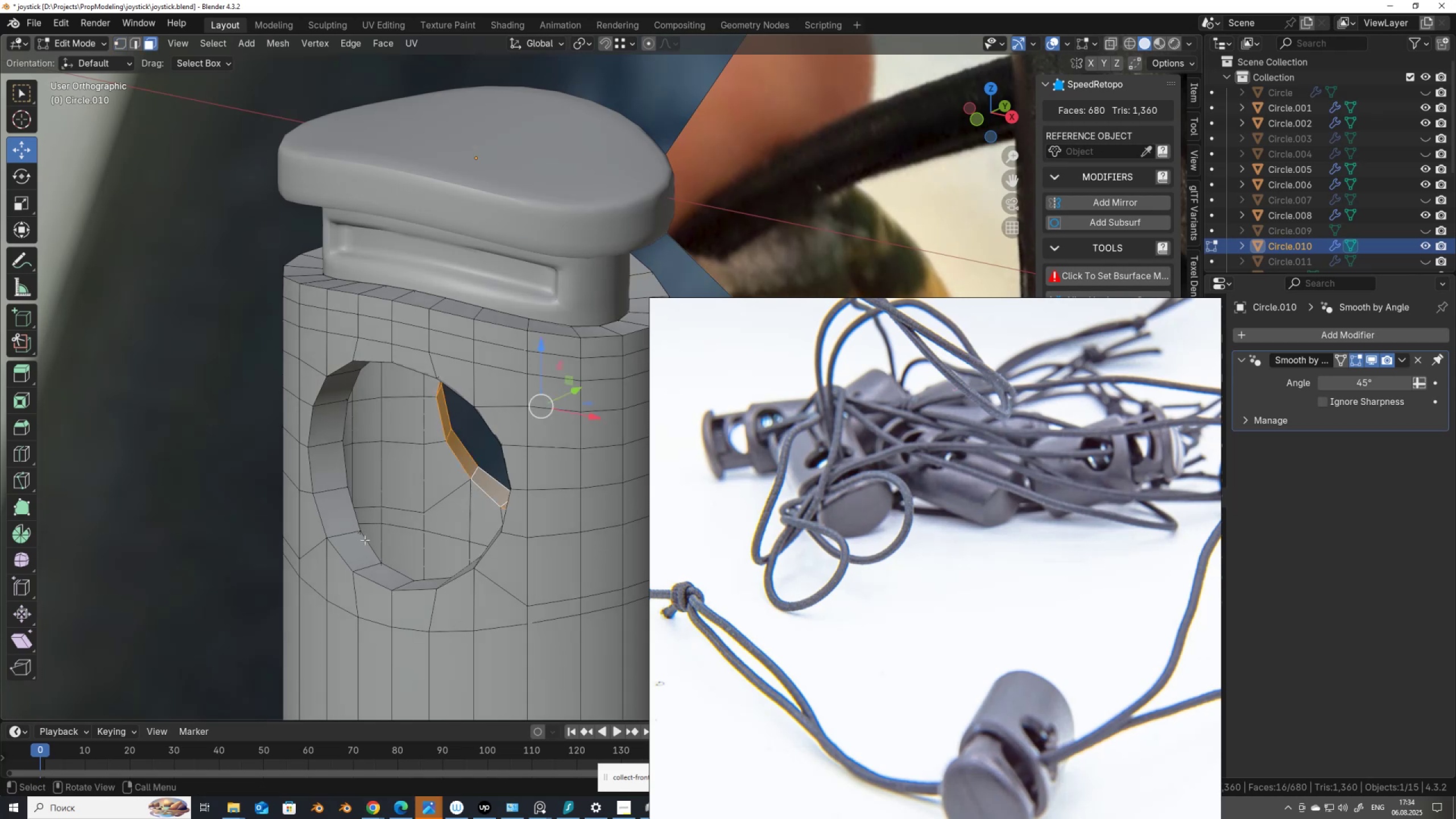 
hold_key(key=AltLeft, duration=0.68)
hold_key(key=ShiftLeft, duration=0.7)
left_click([348, 532])
 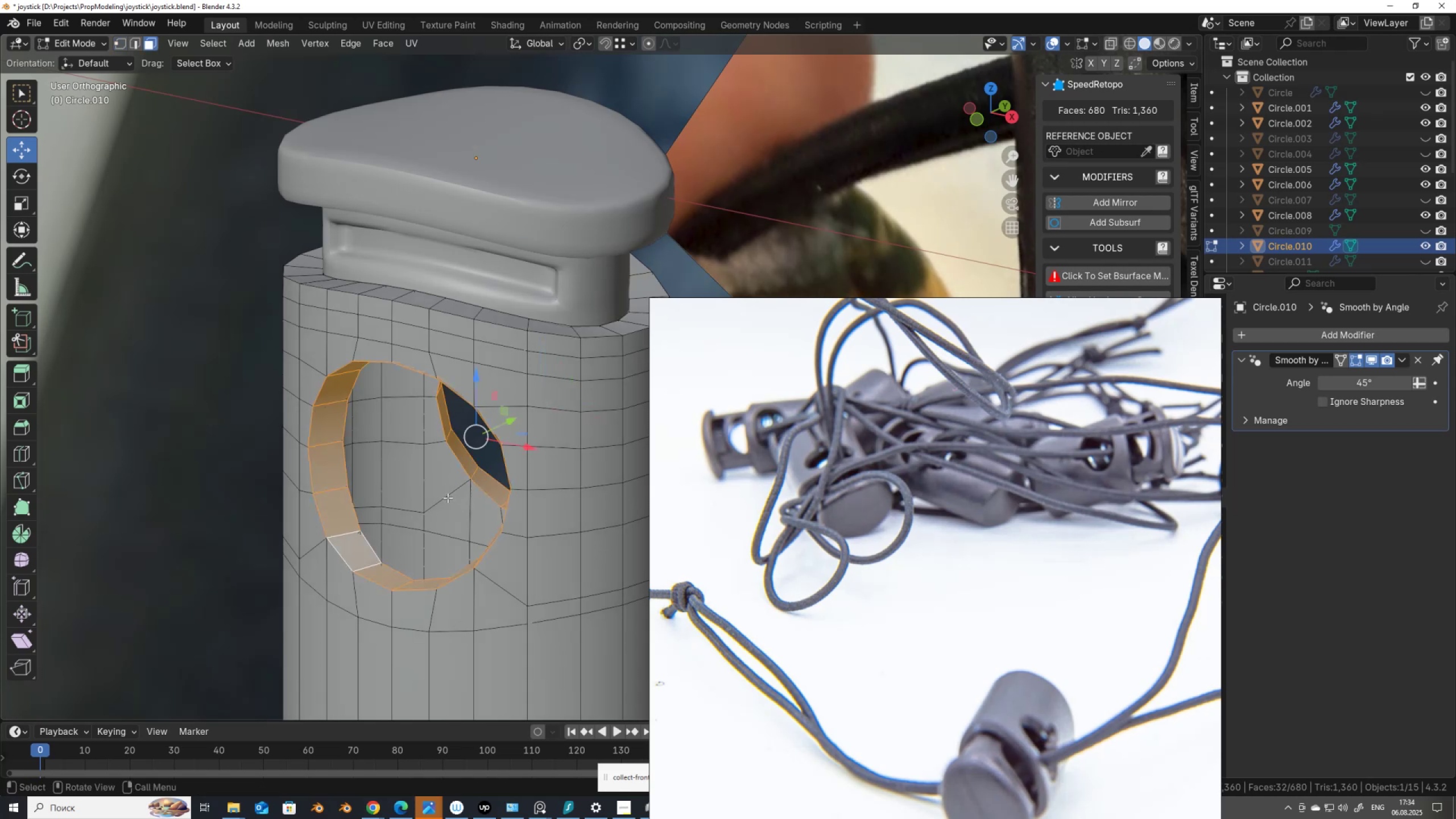 
key(I)
 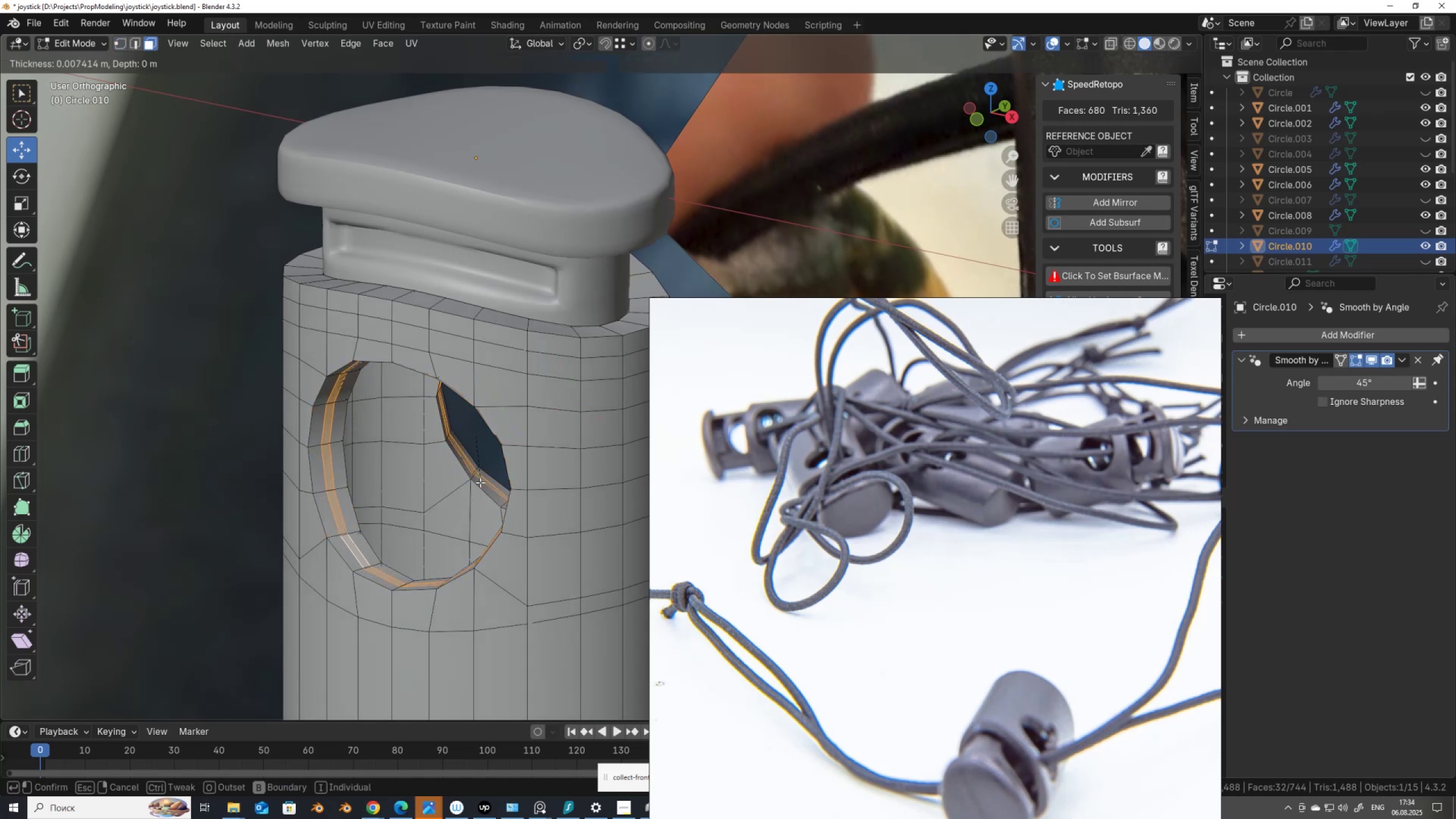 
right_click([473, 504])
 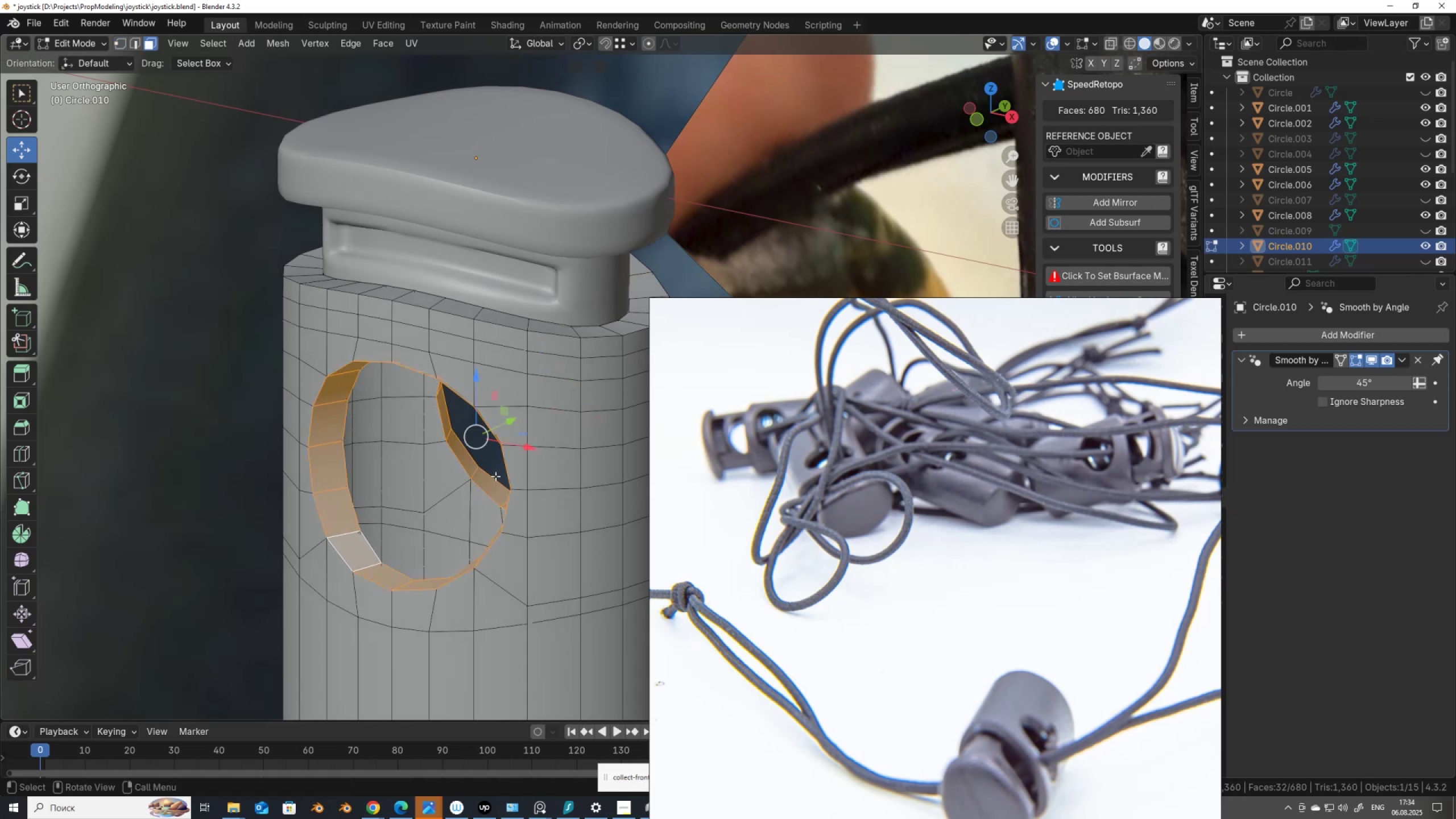 
key(I)
 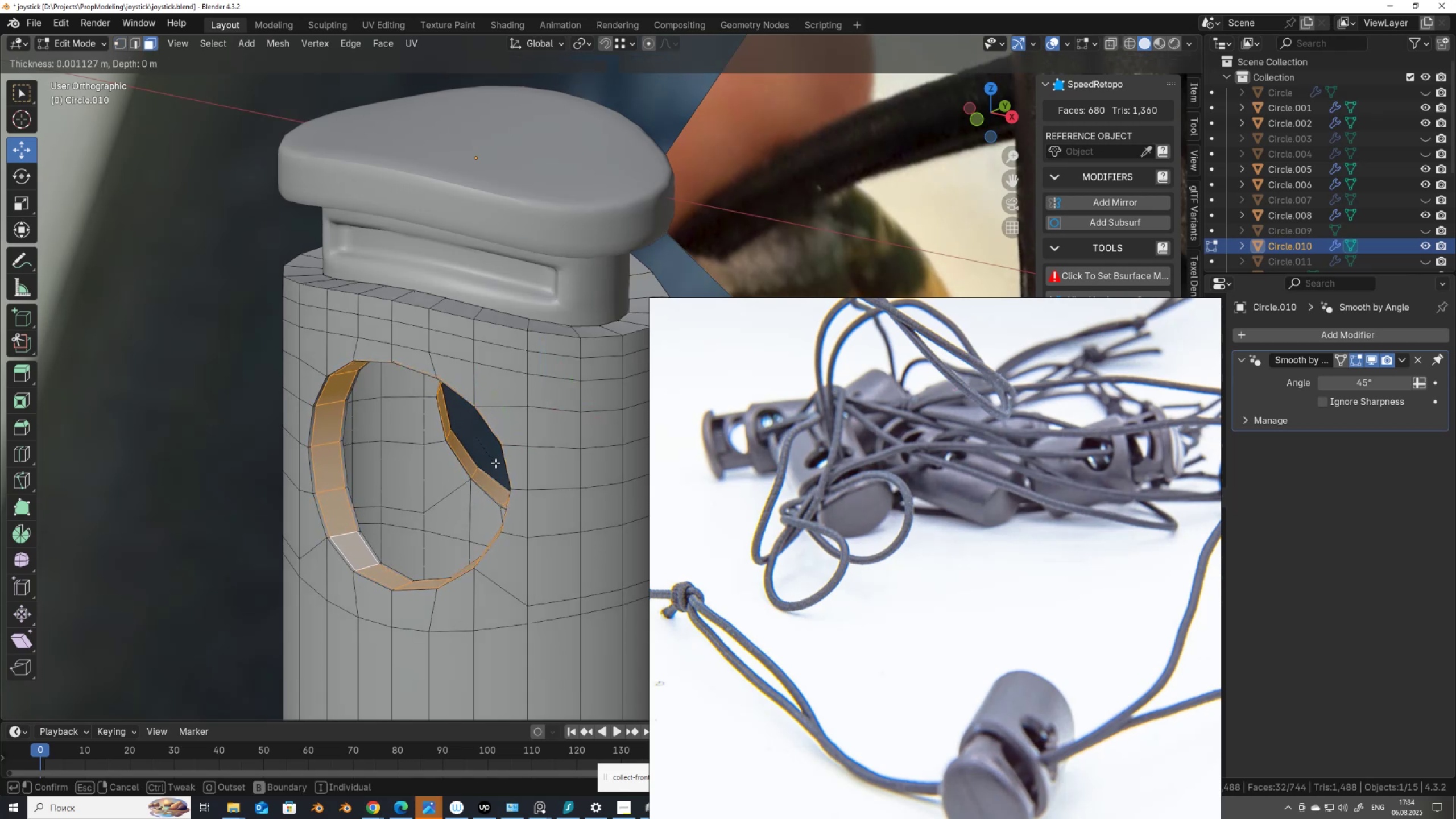 
left_click([495, 462])
 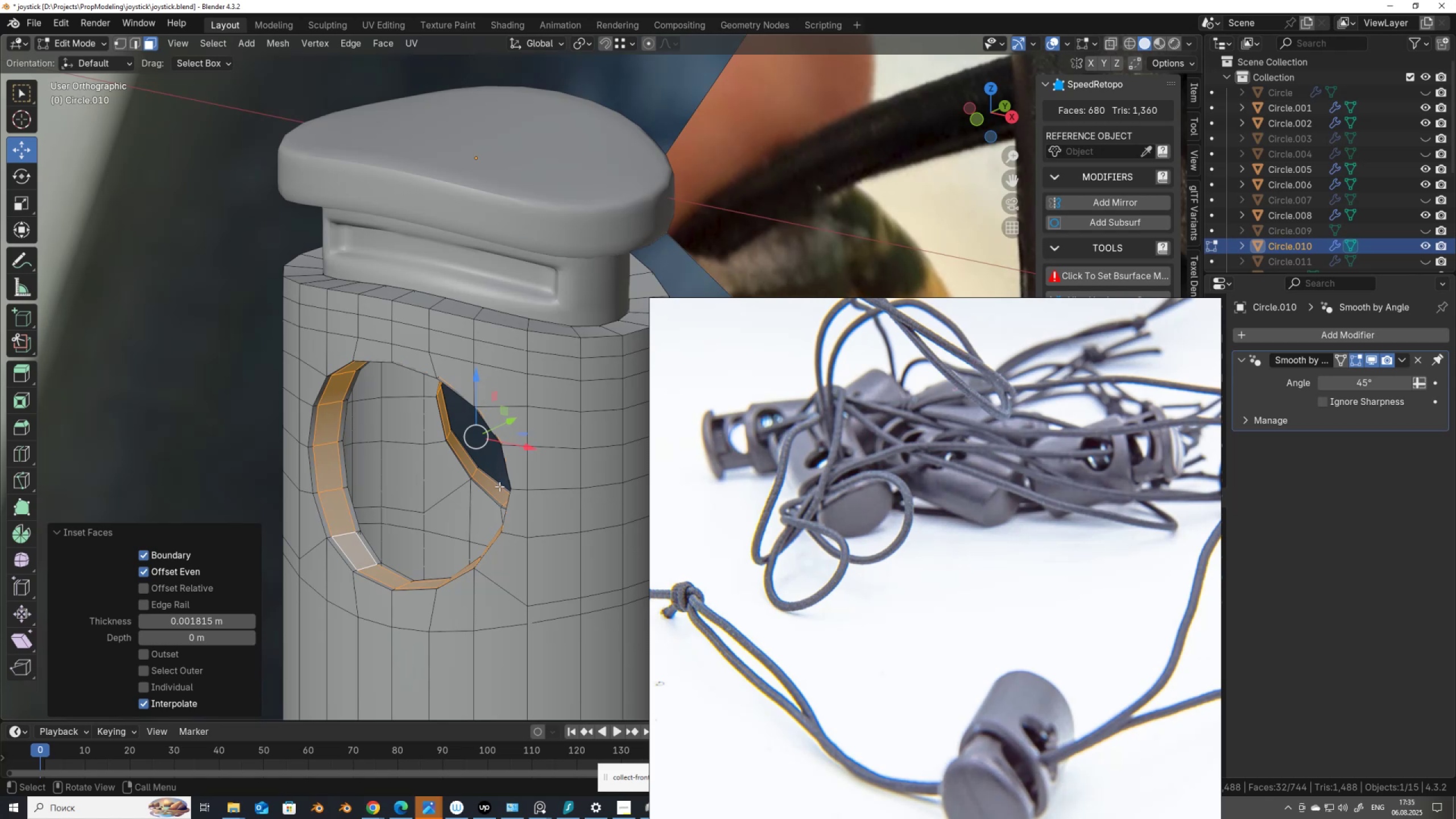 
key(Control+Z)
 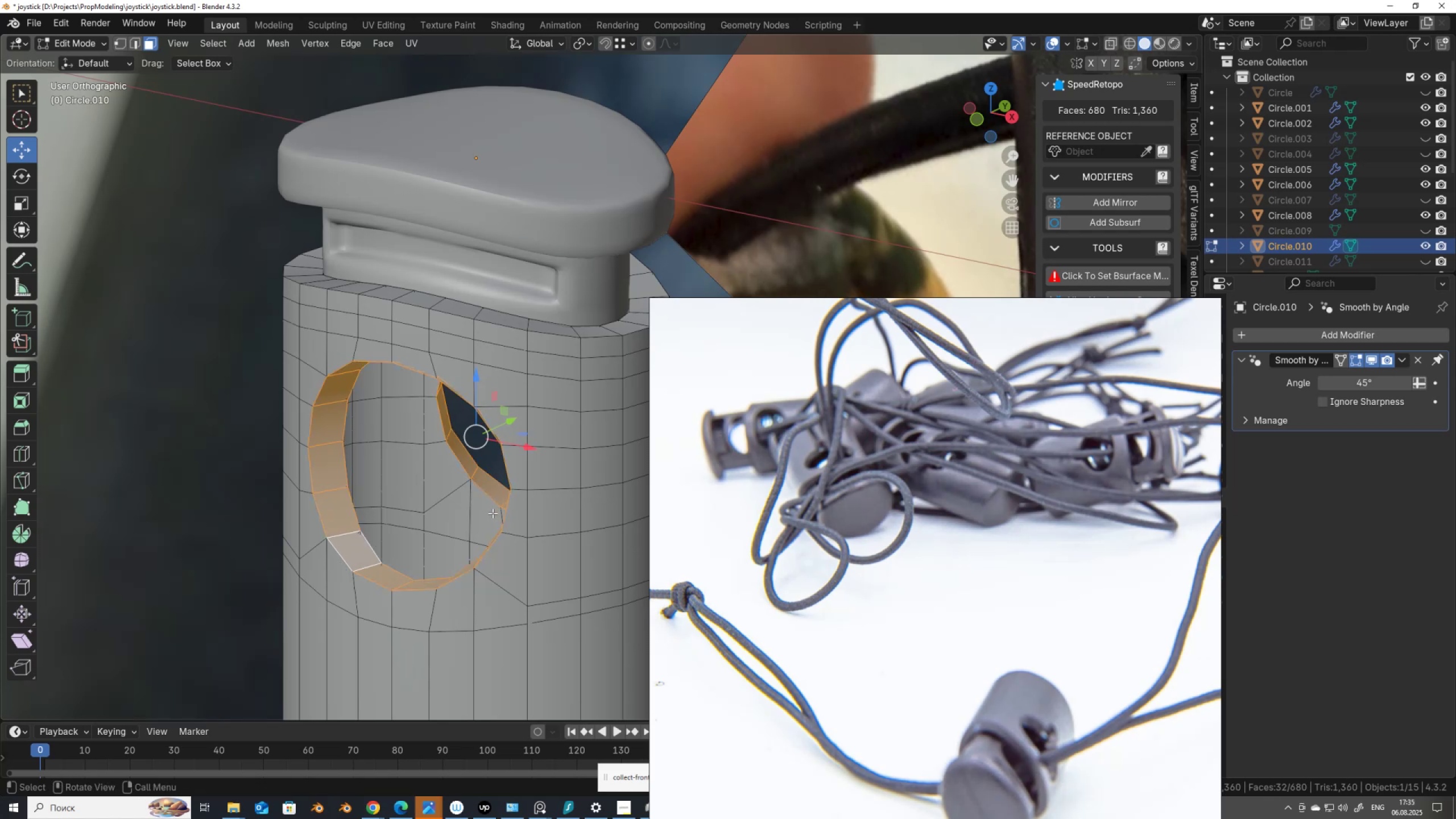 
key(Control+Z)
 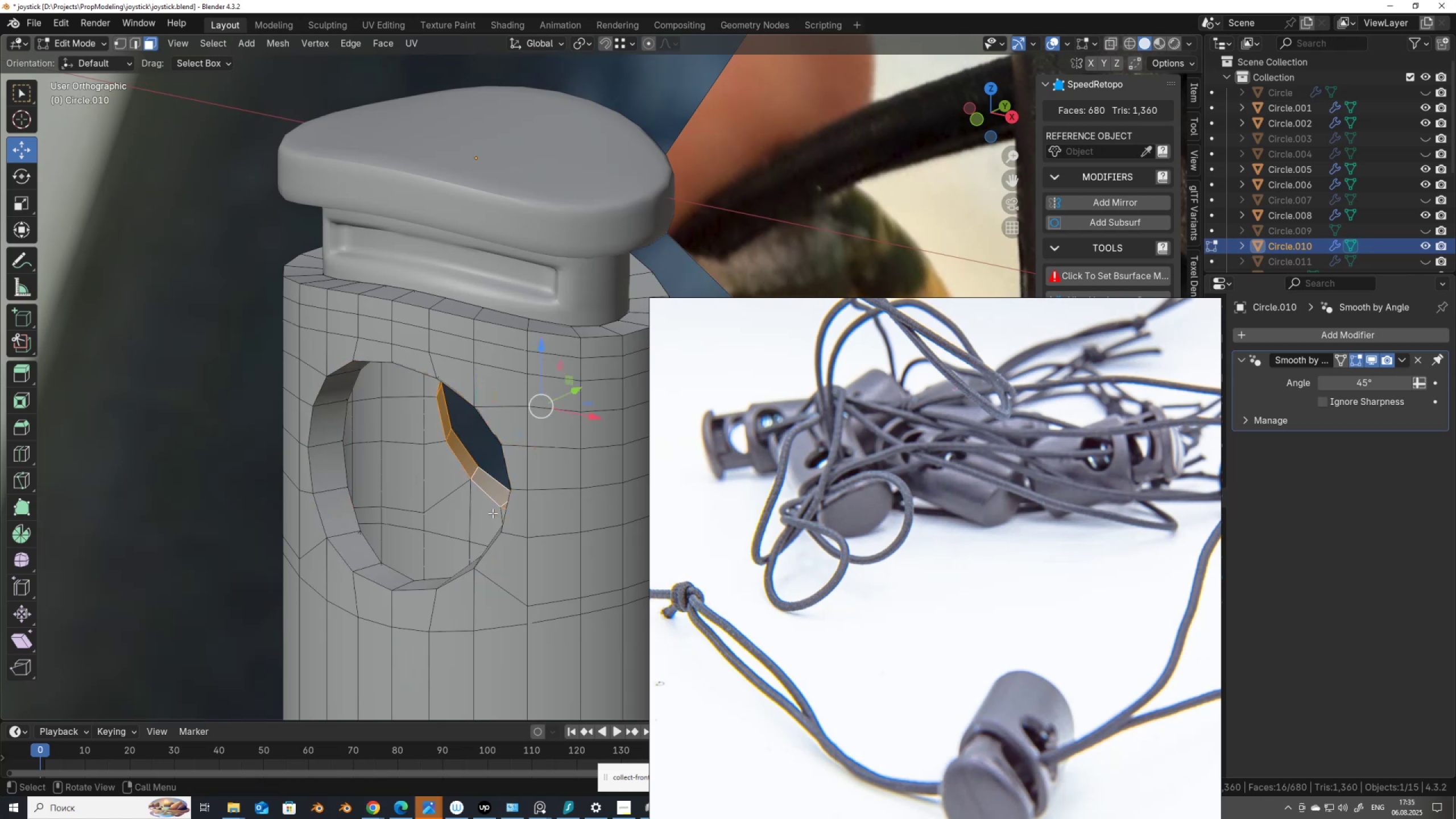 
key(Shift+ShiftLeft)
 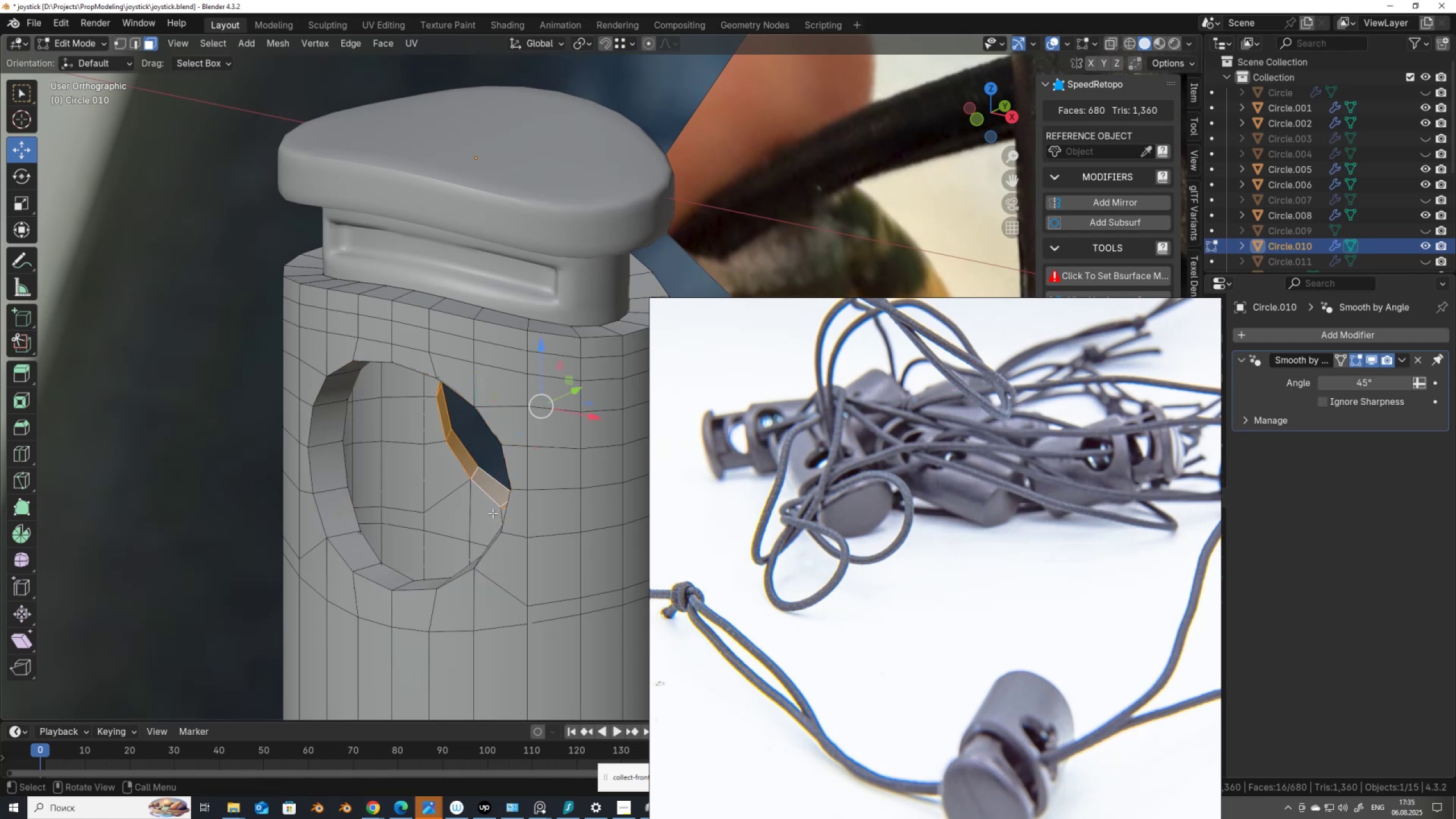 
key(Control+Shift+ControlLeft)
 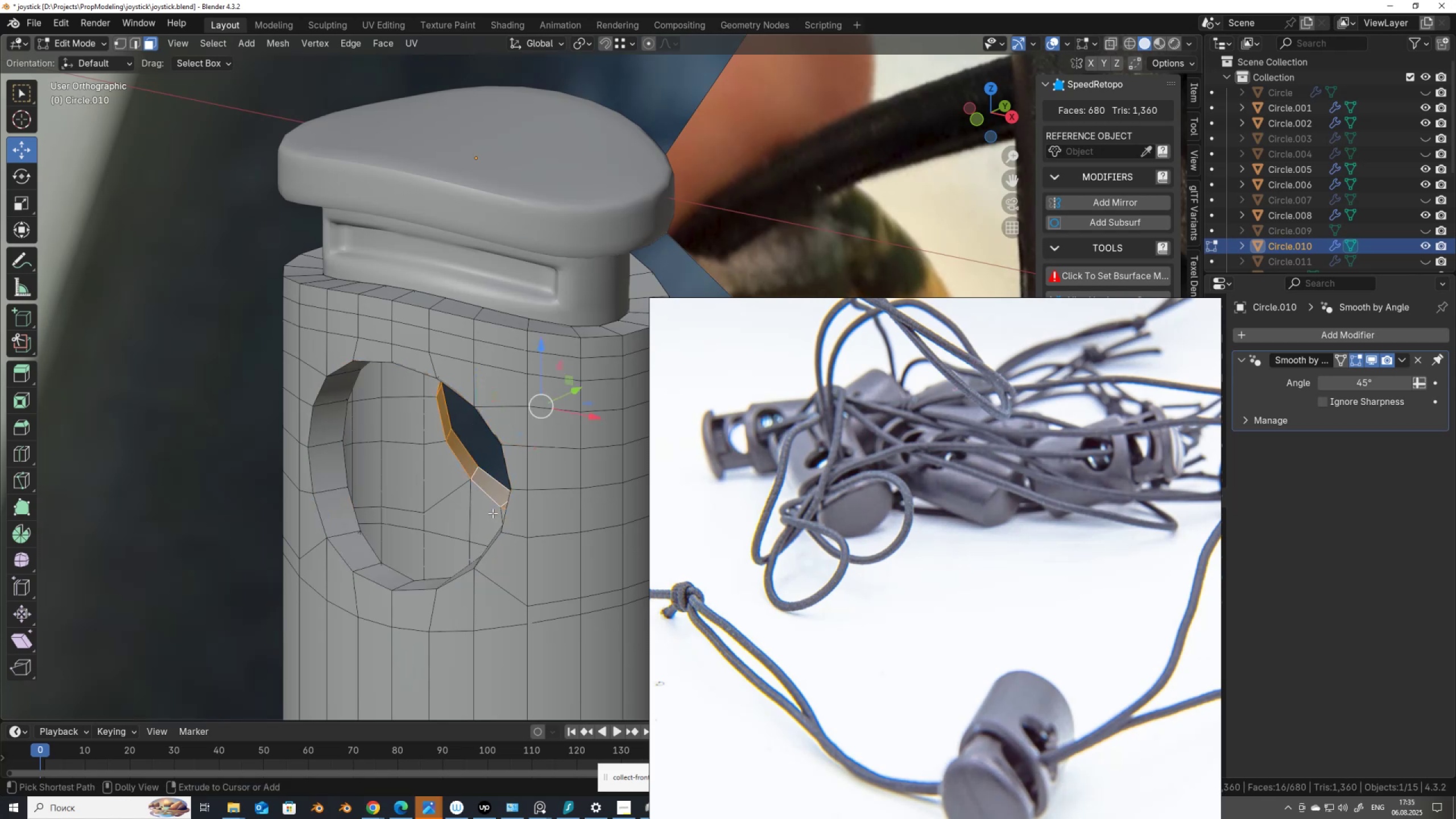 
key(Control+Shift+Z)
 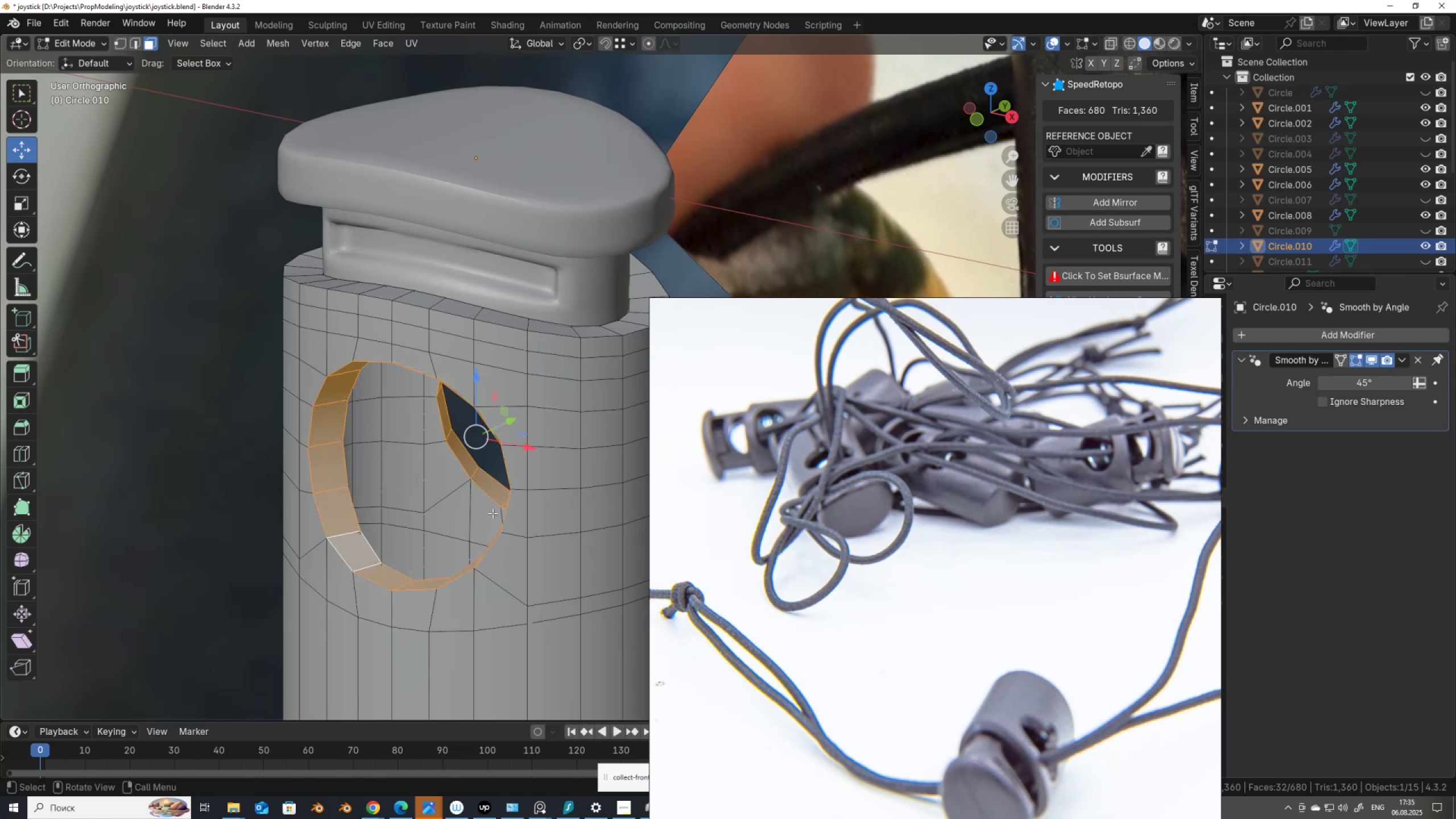 
right_click([493, 513])
 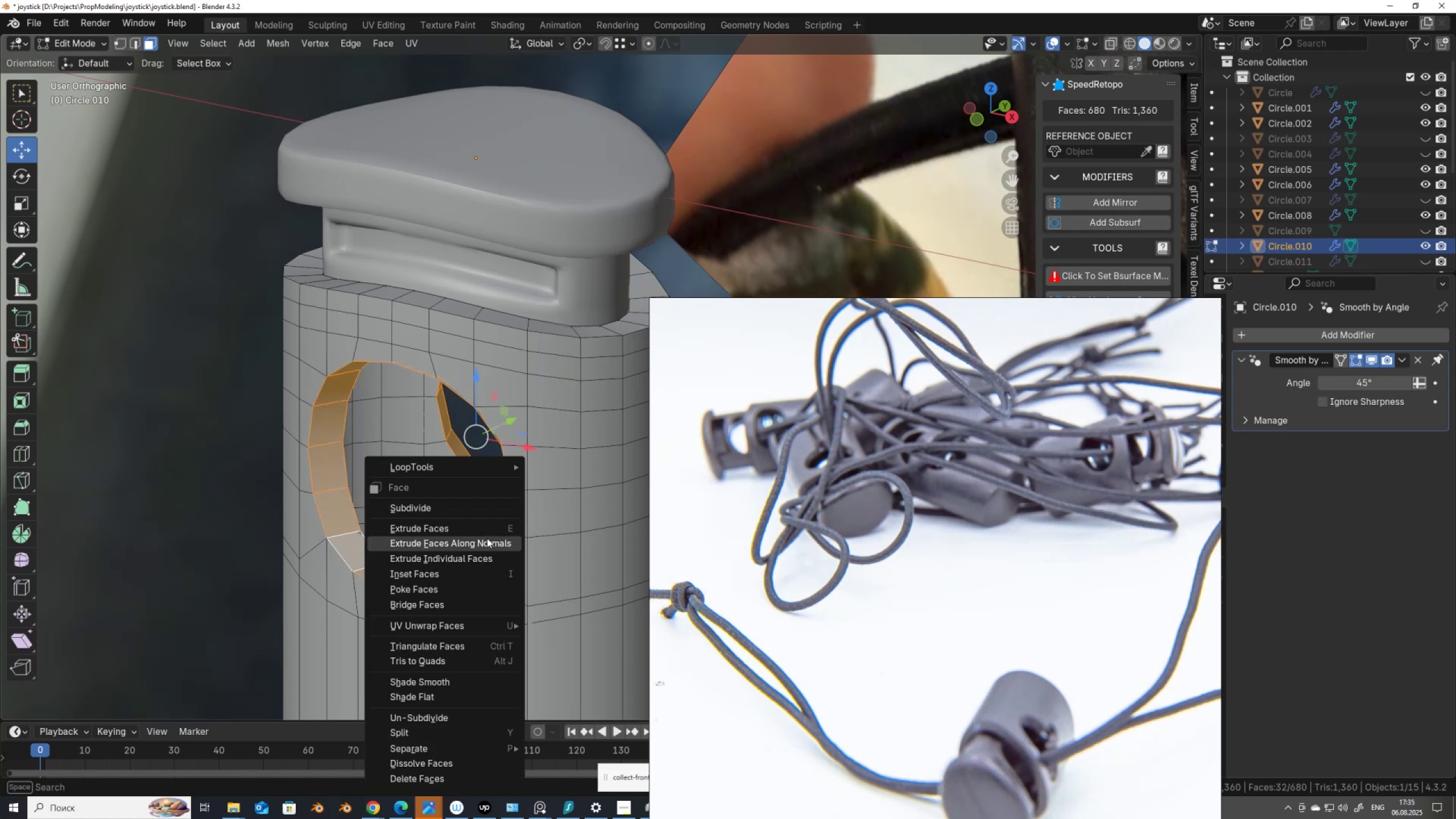 
left_click([487, 540])
 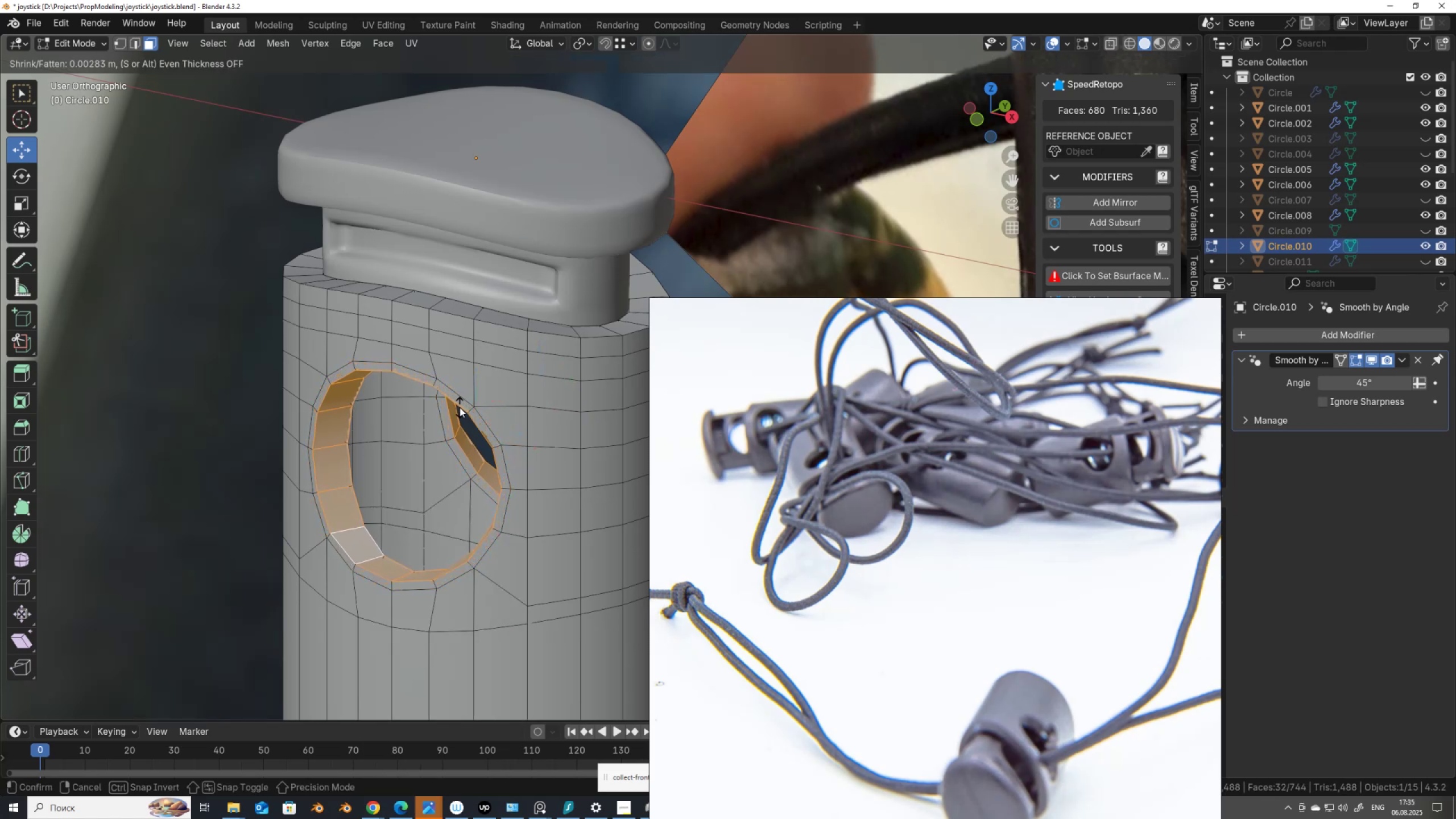 
left_click([460, 407])
 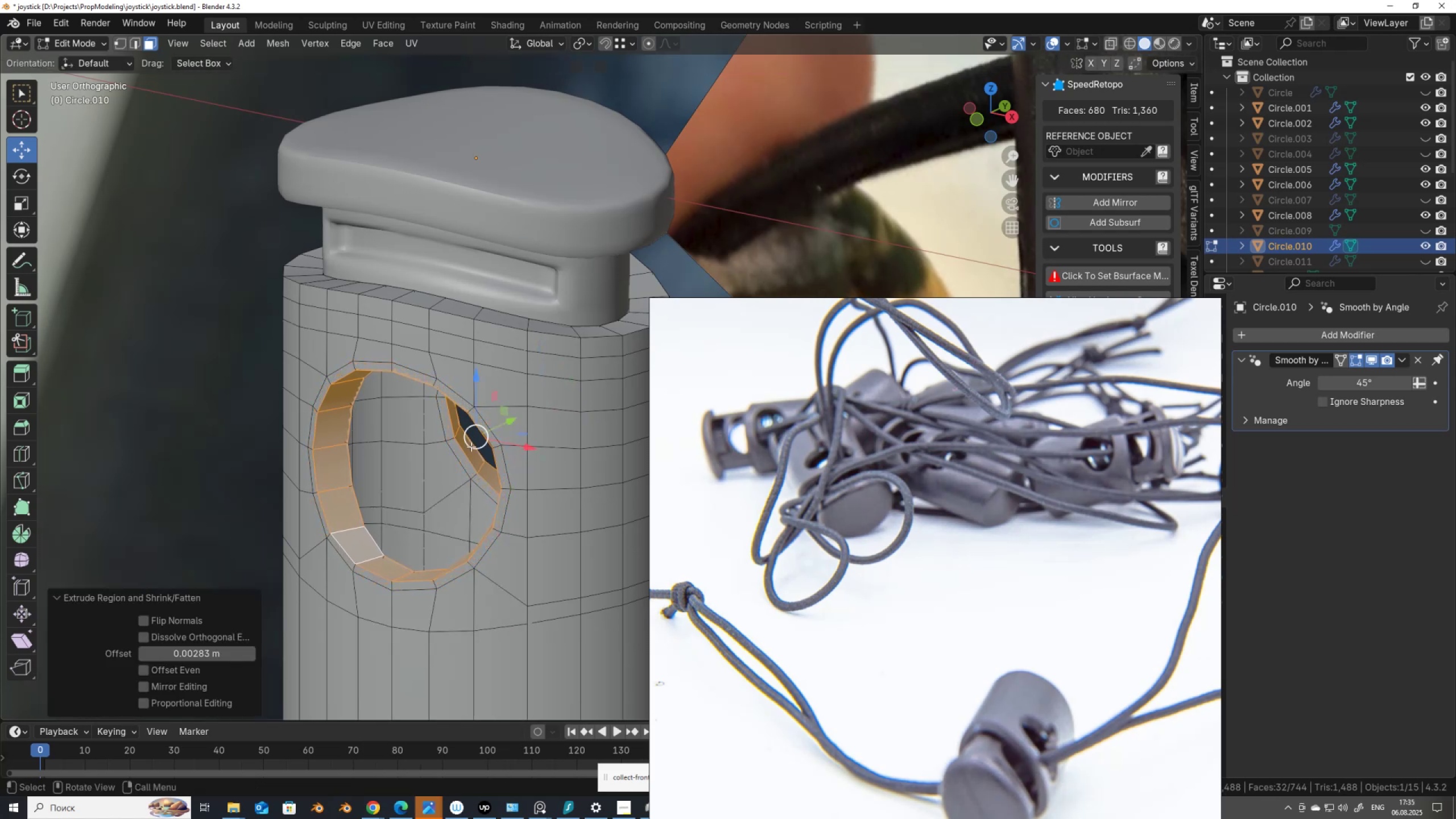 
key(Tab)
 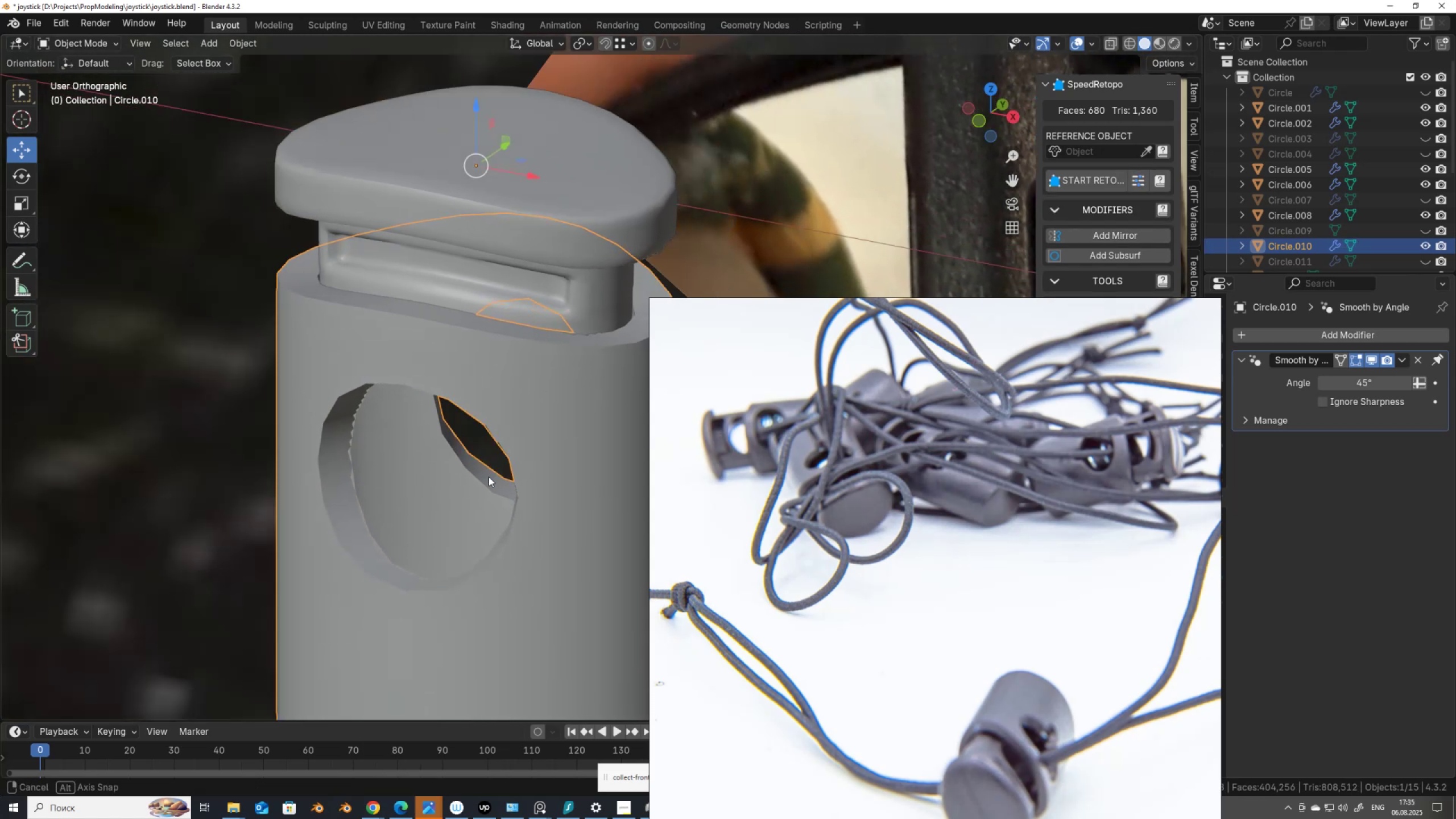 
key(Tab)
 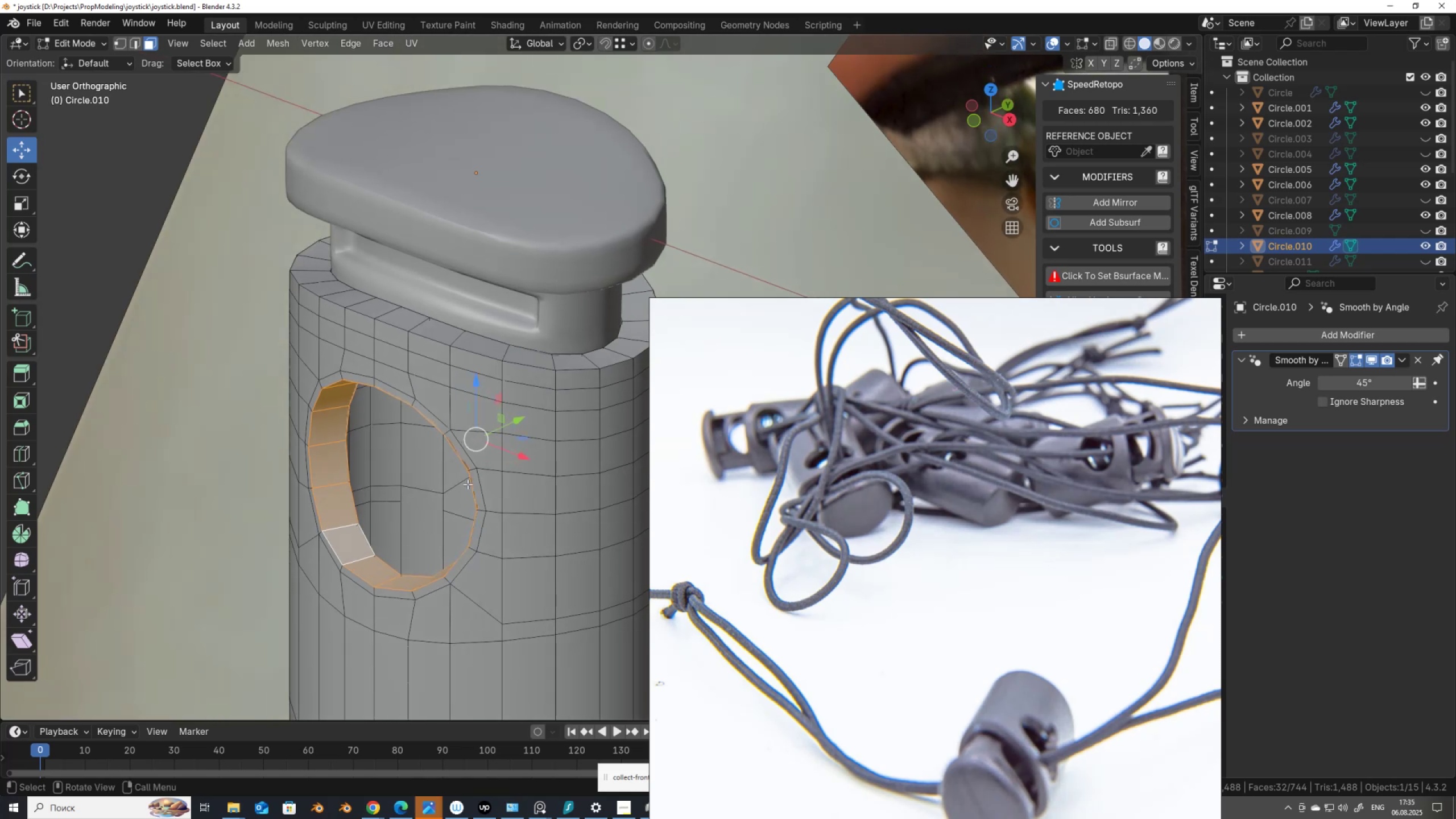 
key(I)
 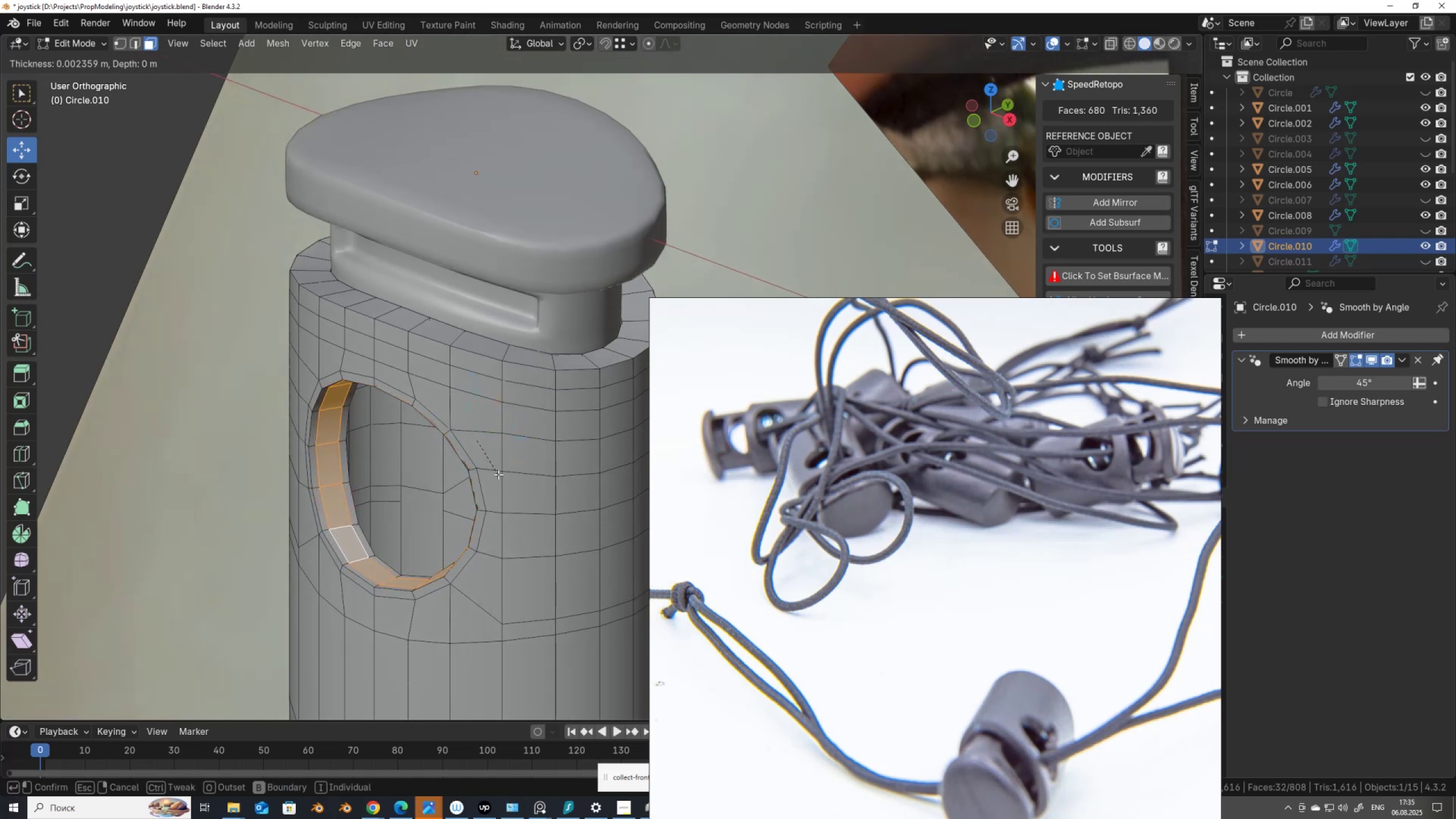 
left_click([498, 477])
 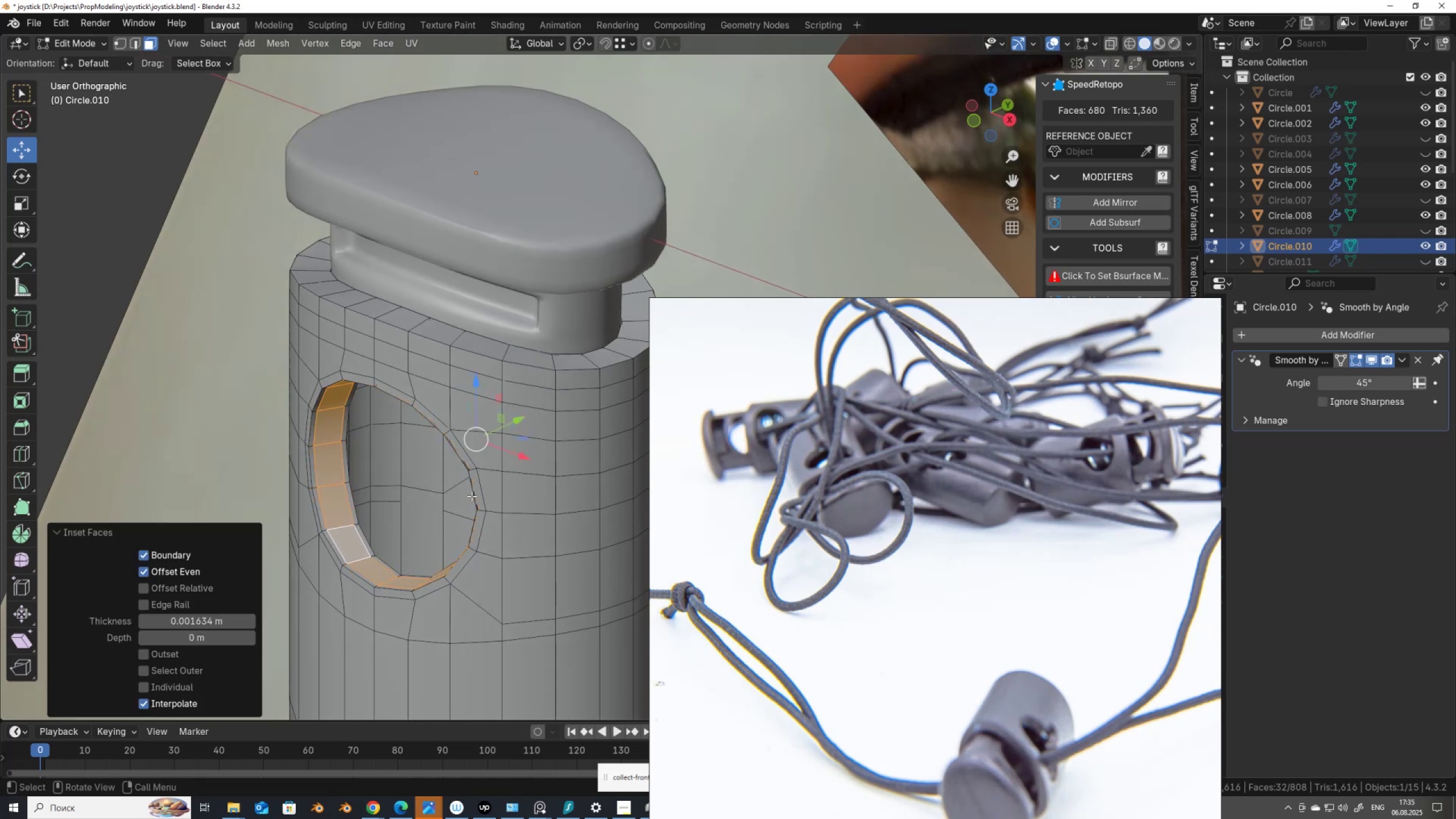 
key(2)
 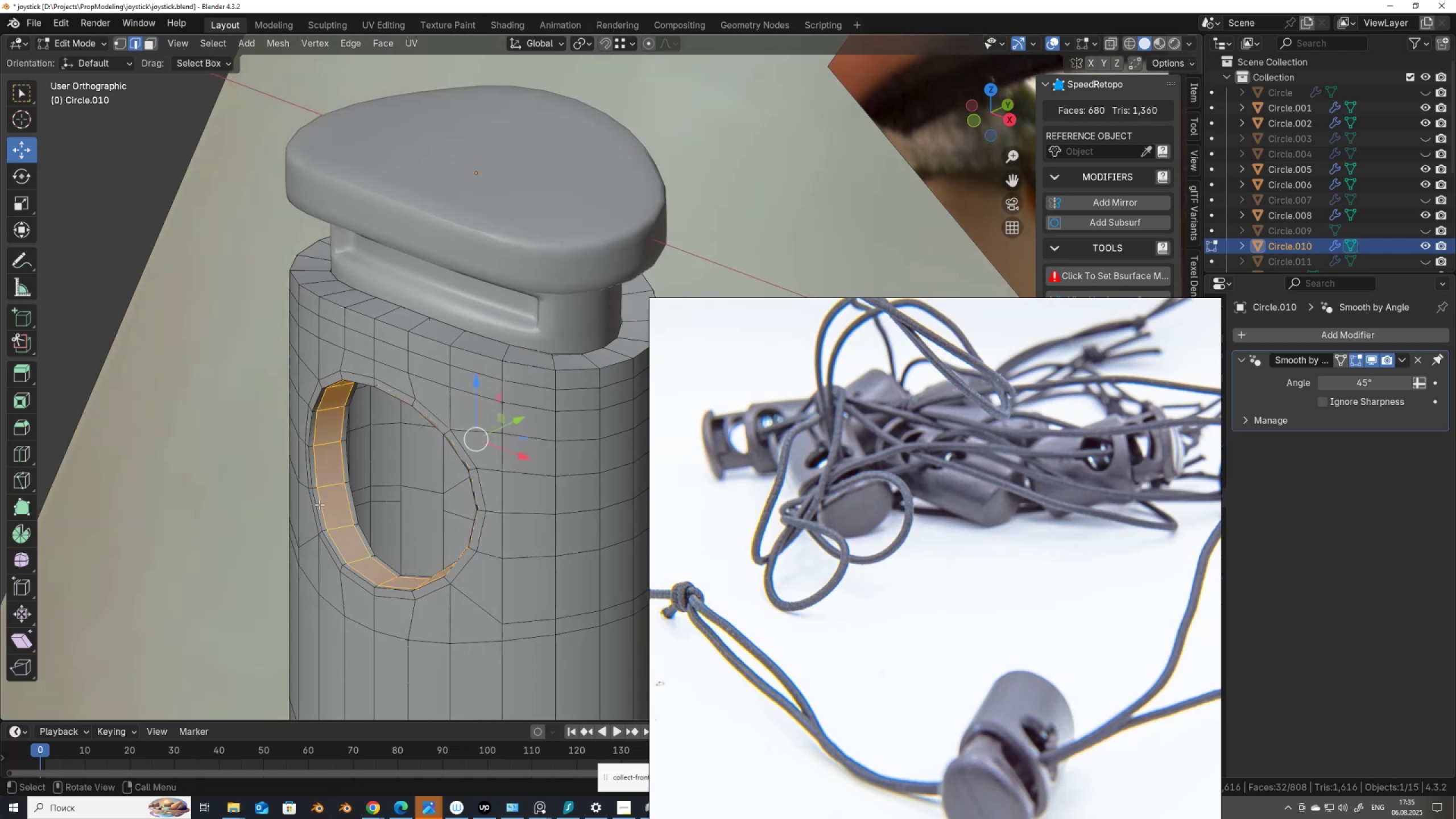 
hold_key(key=AltLeft, duration=0.31)
left_click([318, 507])
 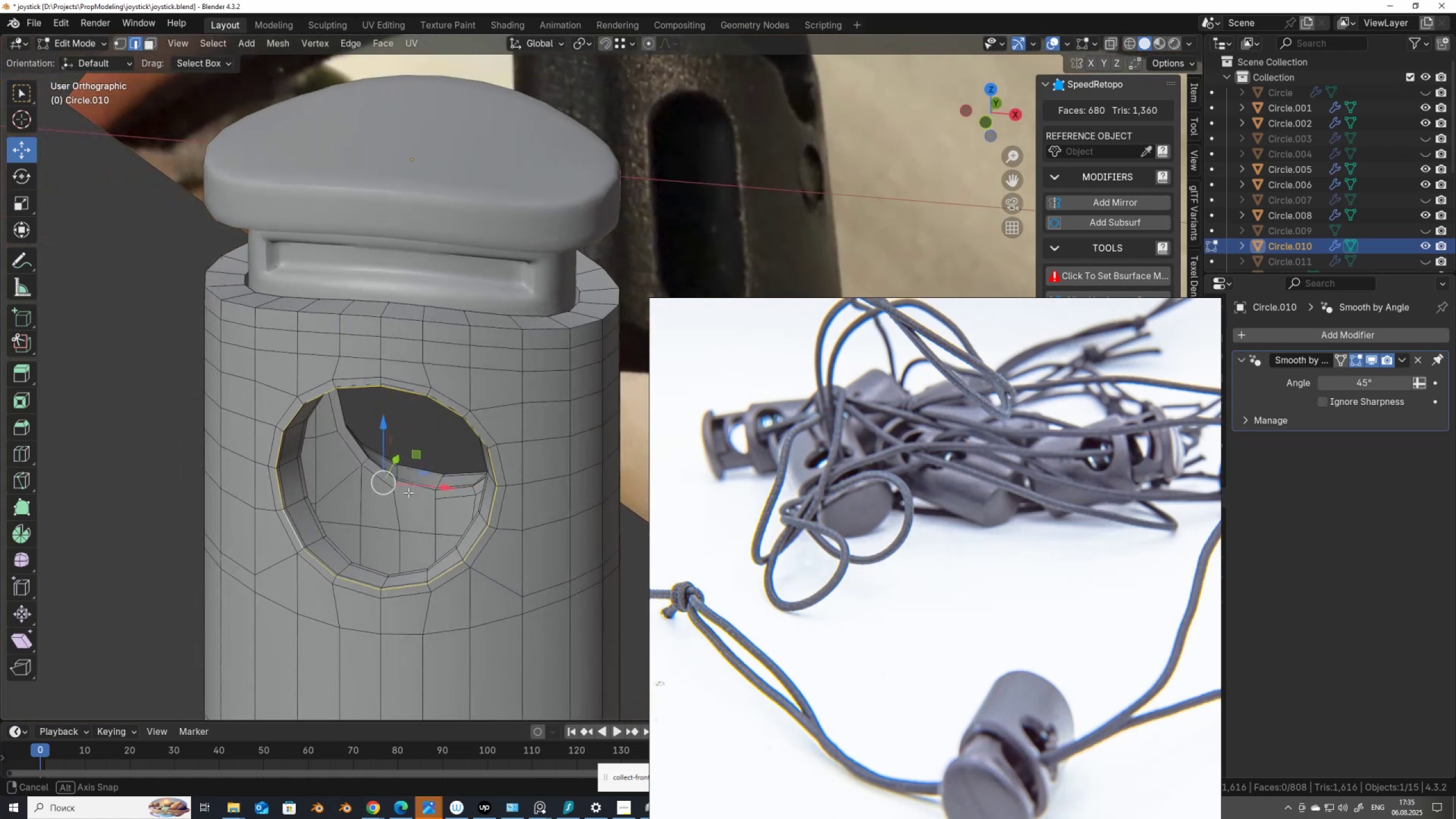 
hold_key(key=ShiftLeft, duration=0.52)
 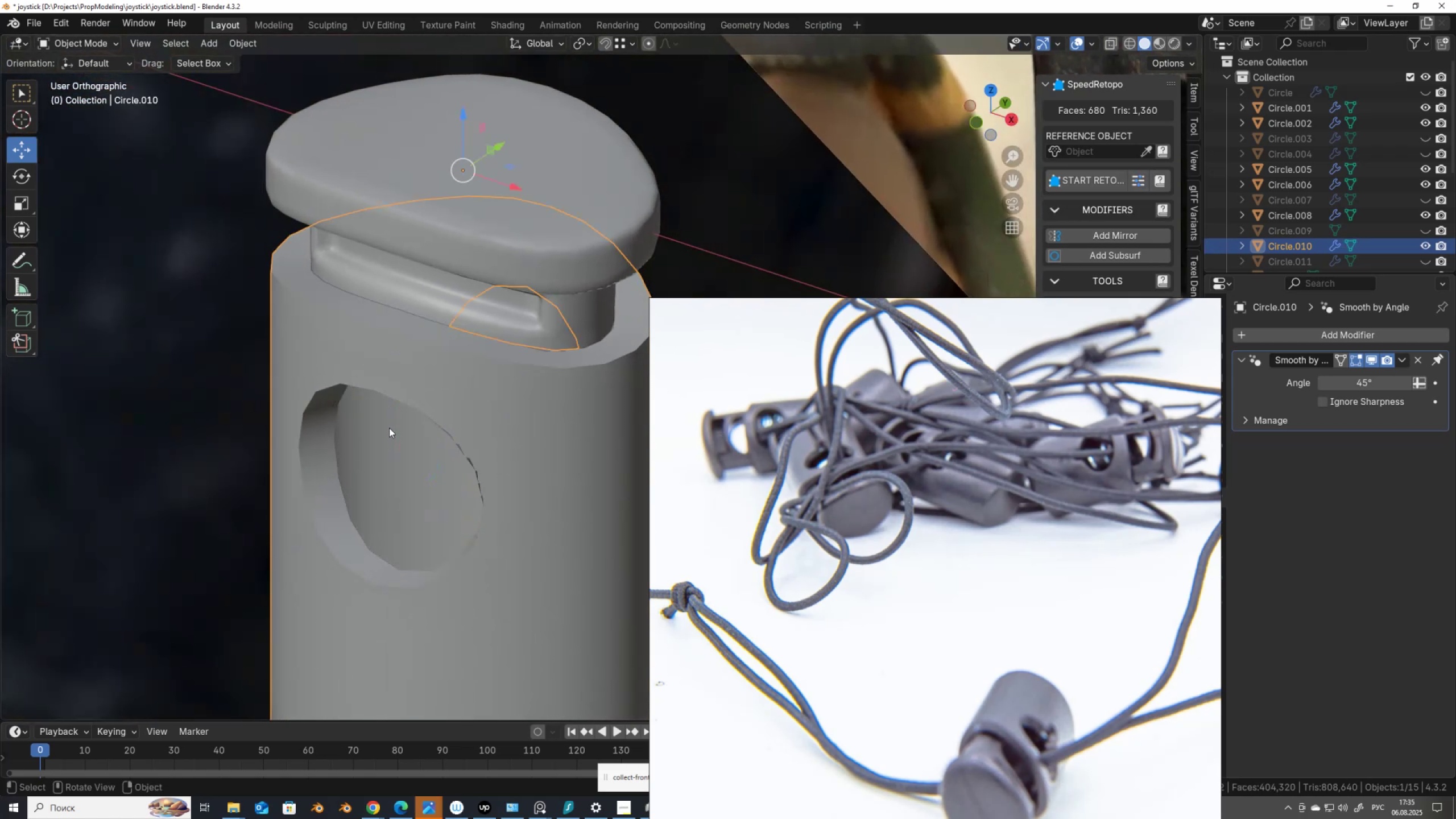 
hold_key(key=AltLeft, duration=0.5)
 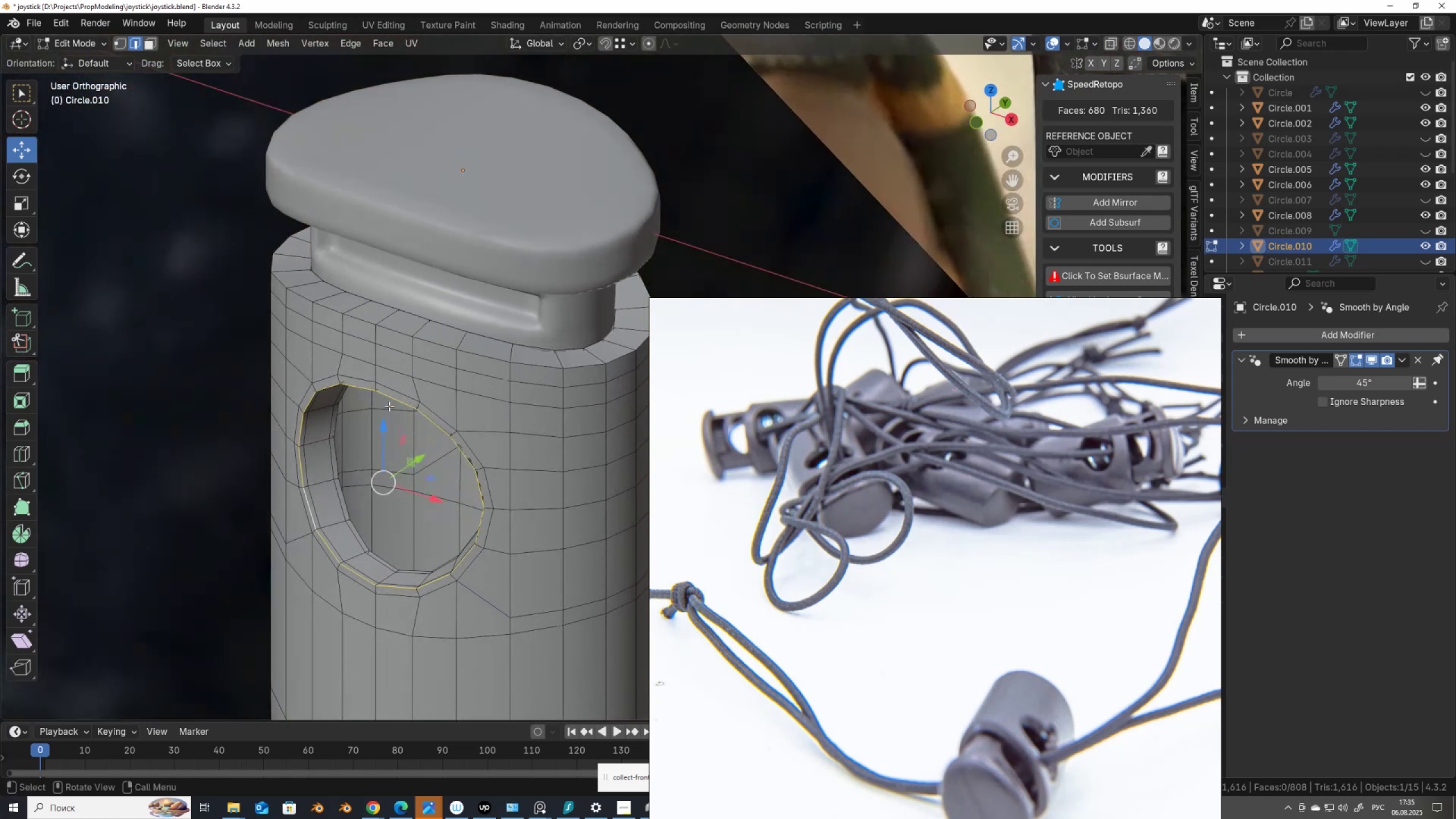 
key(Tab)
 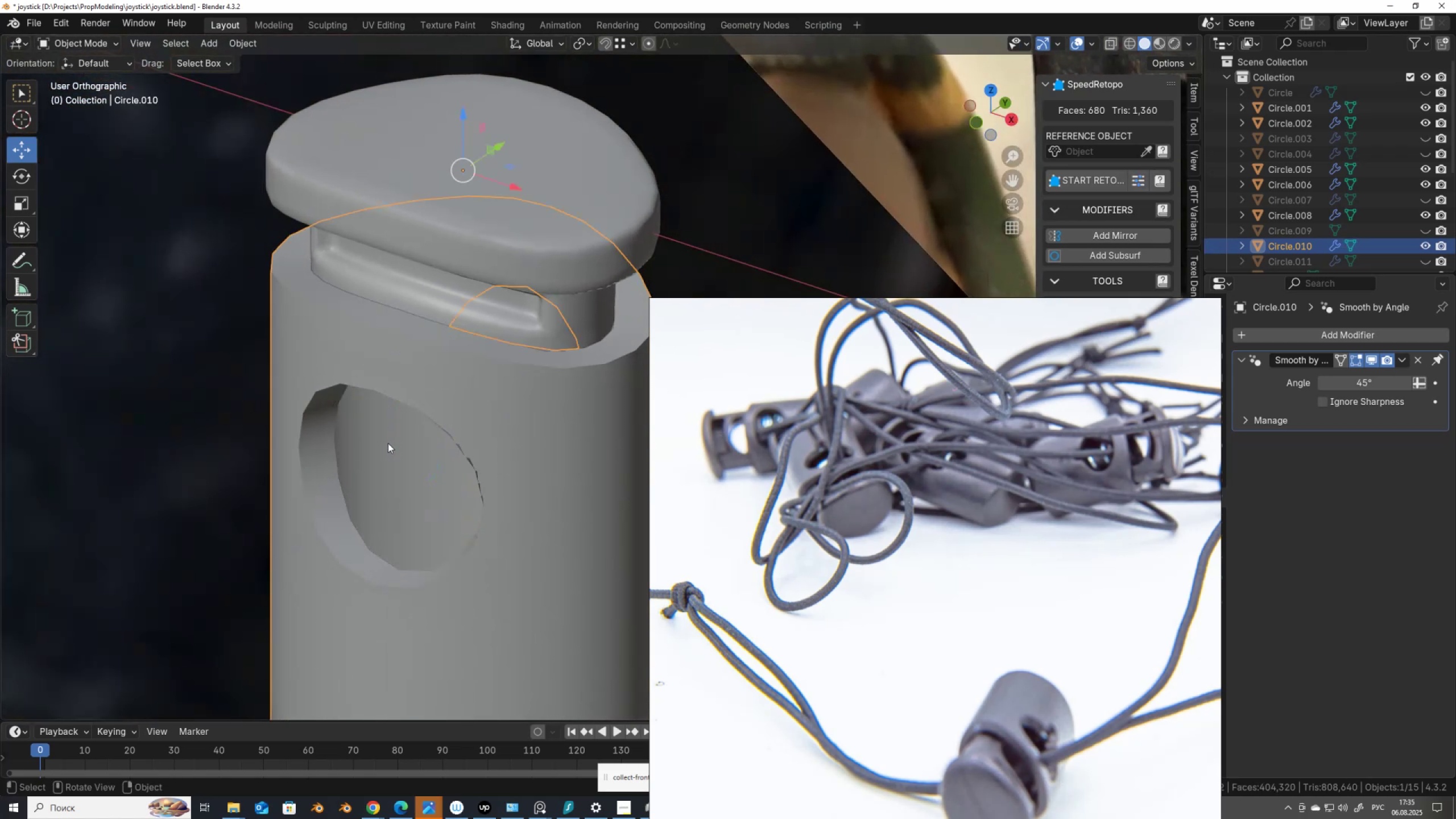 
scroll: coordinate [386, 469], scroll_direction: down, amount: 5.0
 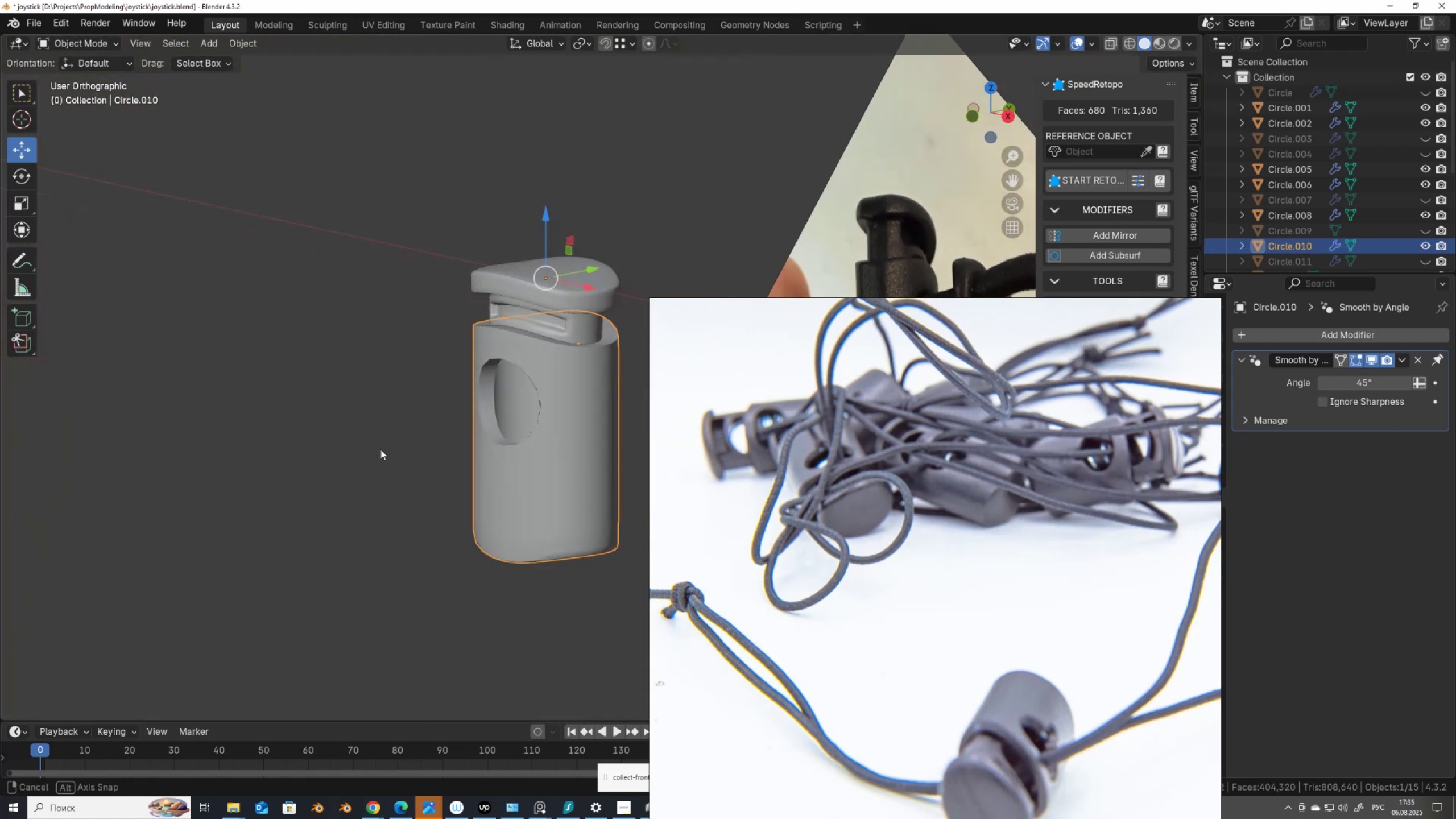 
scroll: coordinate [403, 460], scroll_direction: up, amount: 7.0
 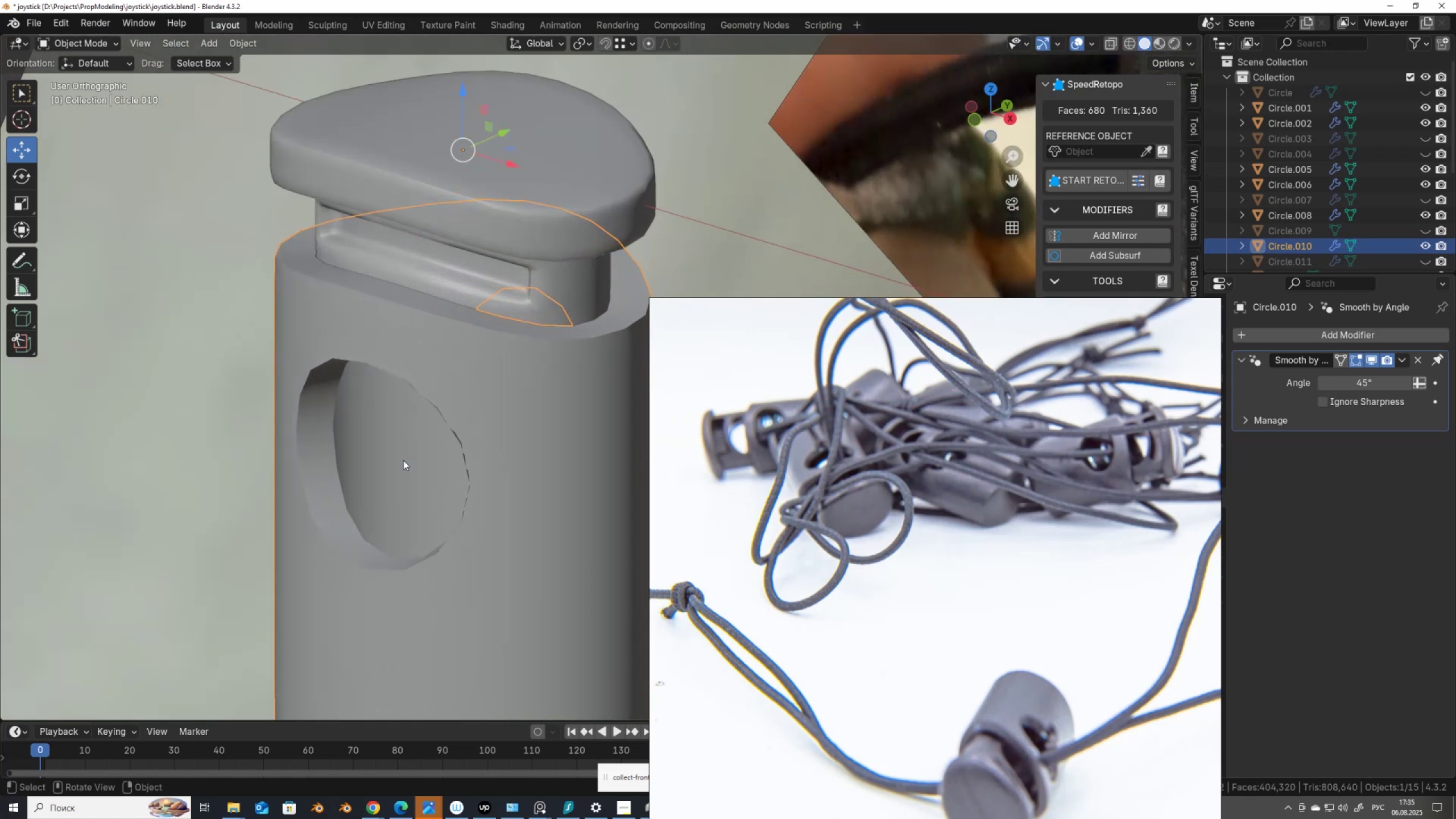 
key(Tab)
 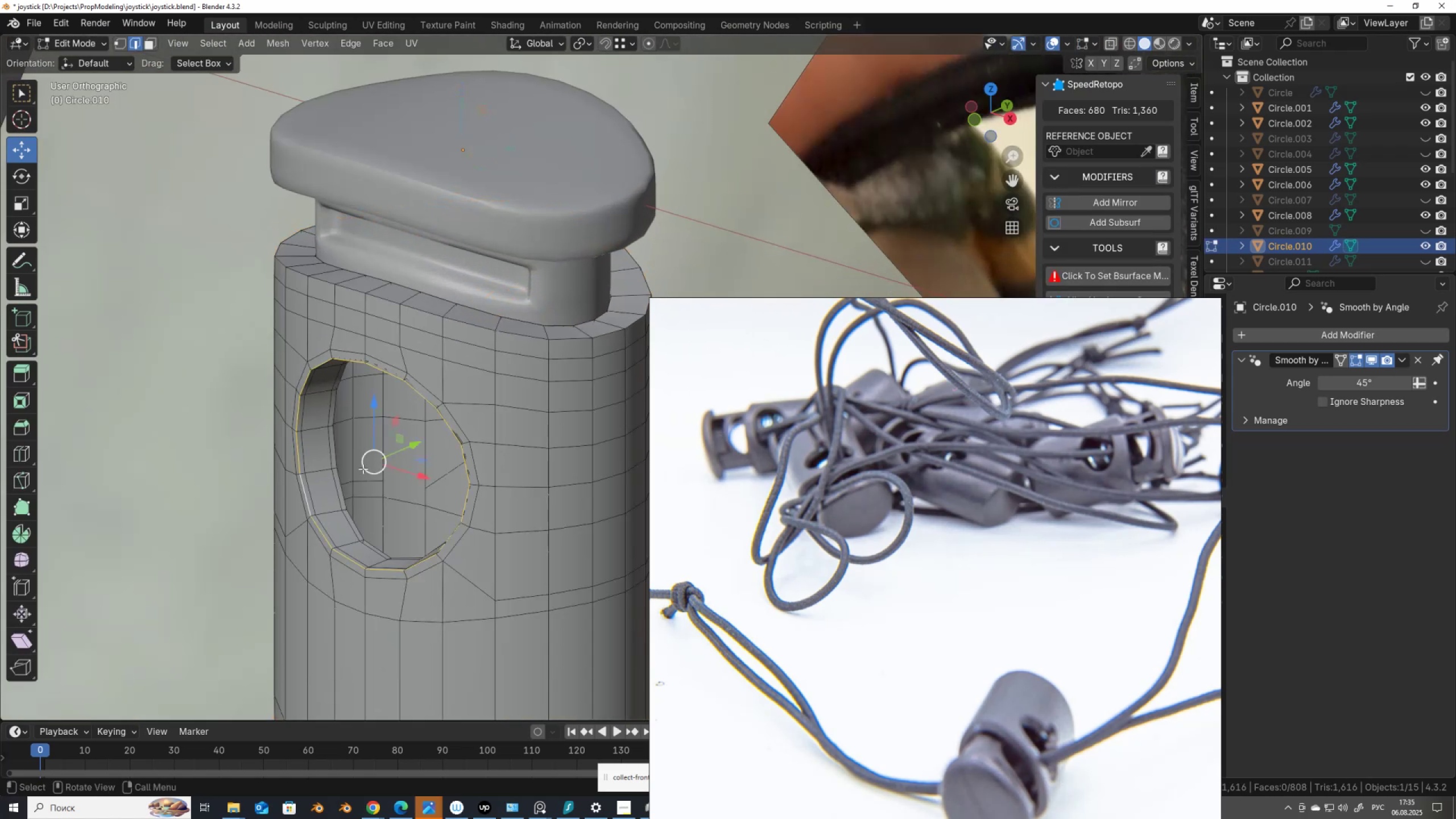 
scroll: coordinate [326, 476], scroll_direction: up, amount: 3.0
 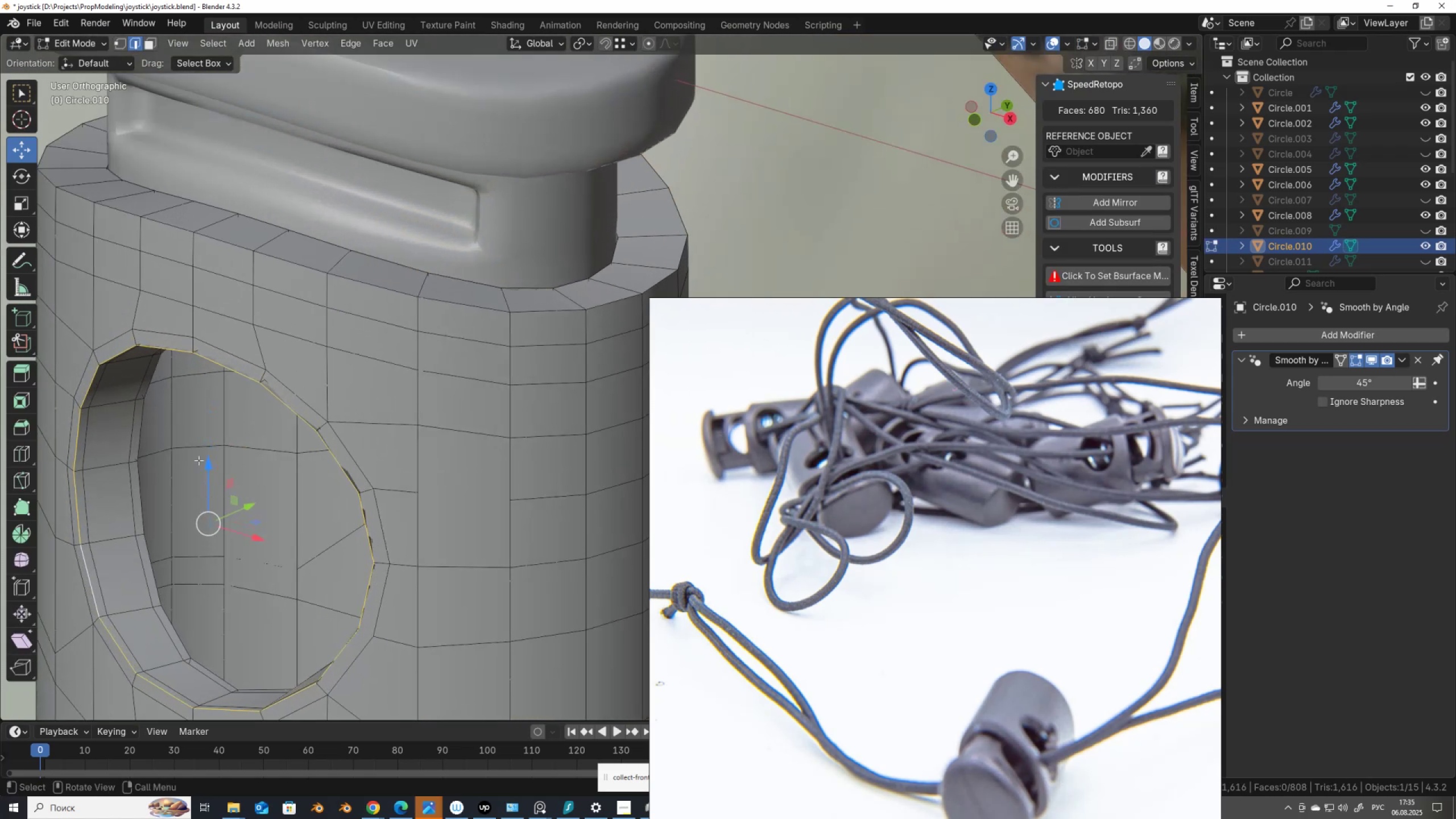 
hold_key(key=ShiftLeft, duration=0.61)
hold_key(key=AltLeft, duration=0.61)
left_click([140, 495])
 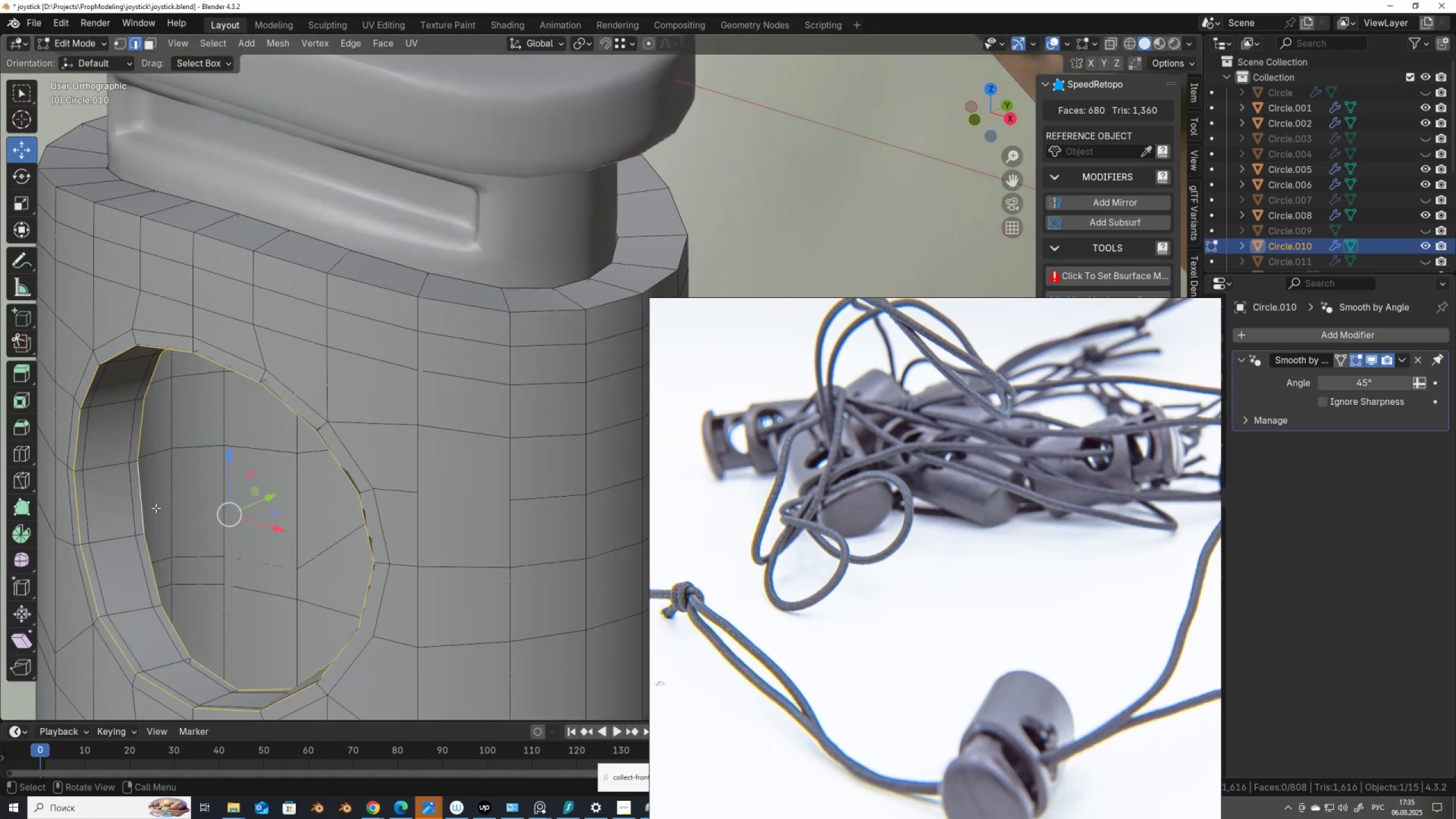 
scroll: coordinate [198, 511], scroll_direction: down, amount: 3.0
 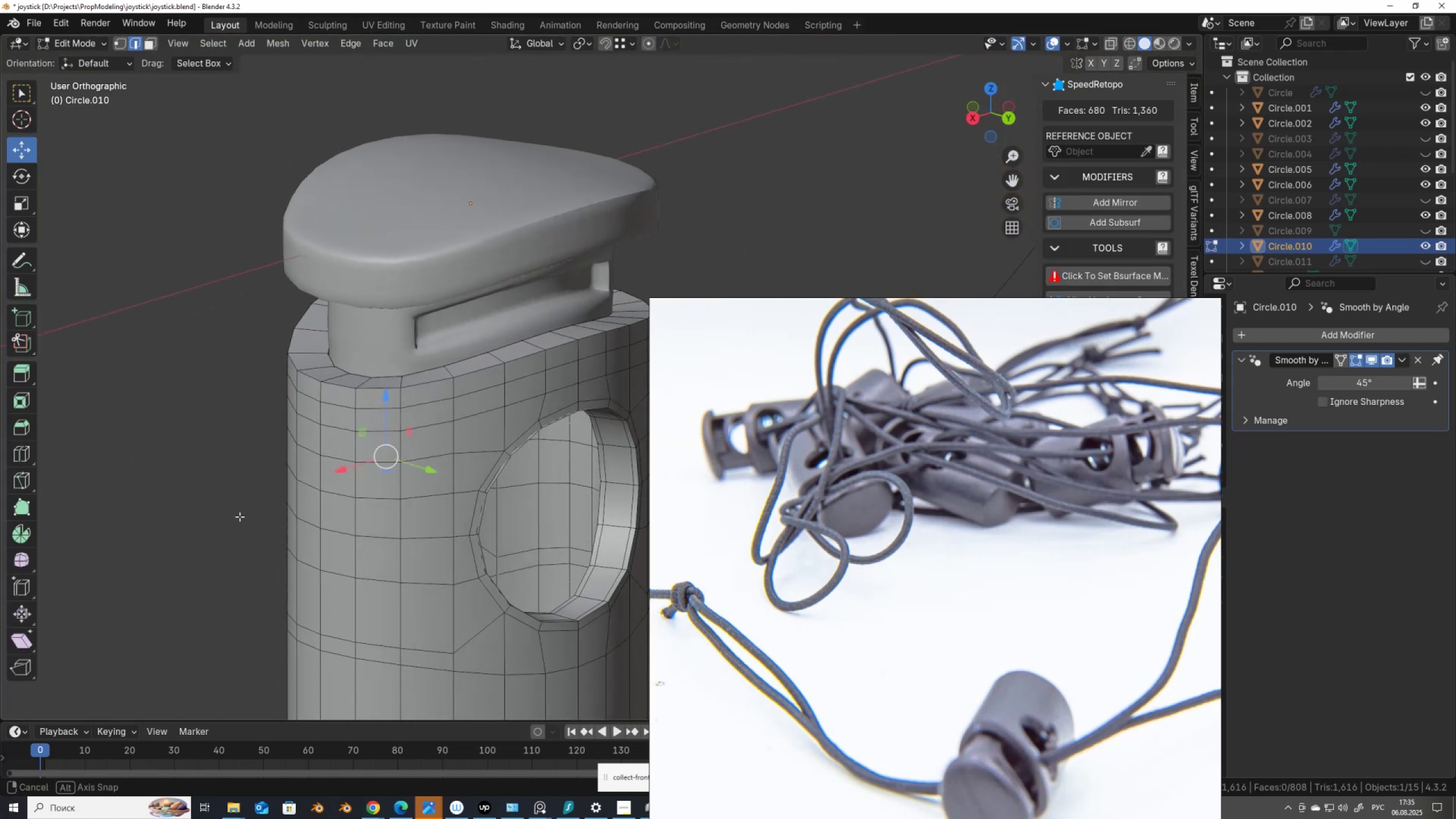 
hold_key(key=ShiftLeft, duration=0.35)
 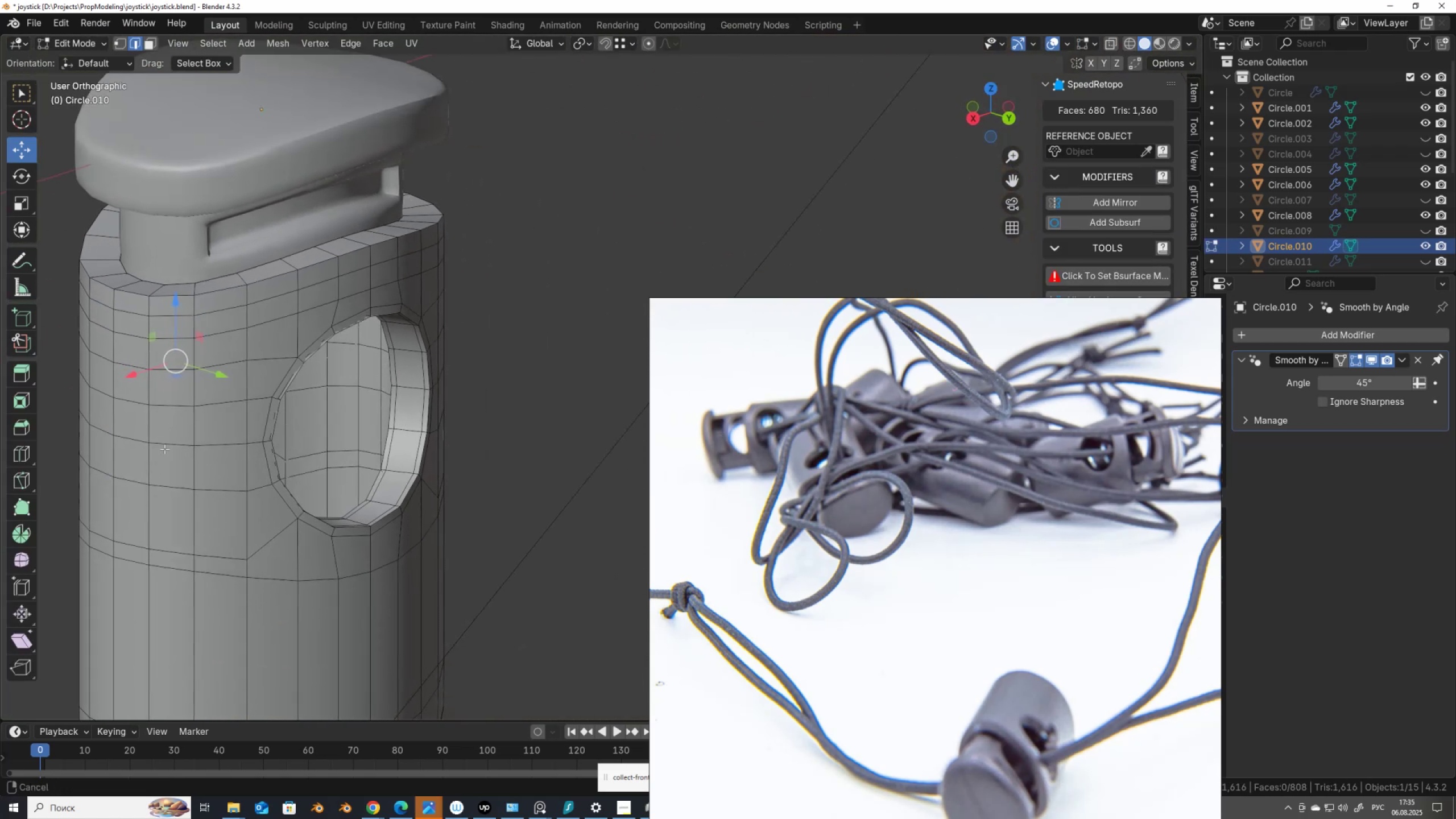 
scroll: coordinate [258, 465], scroll_direction: up, amount: 4.0
 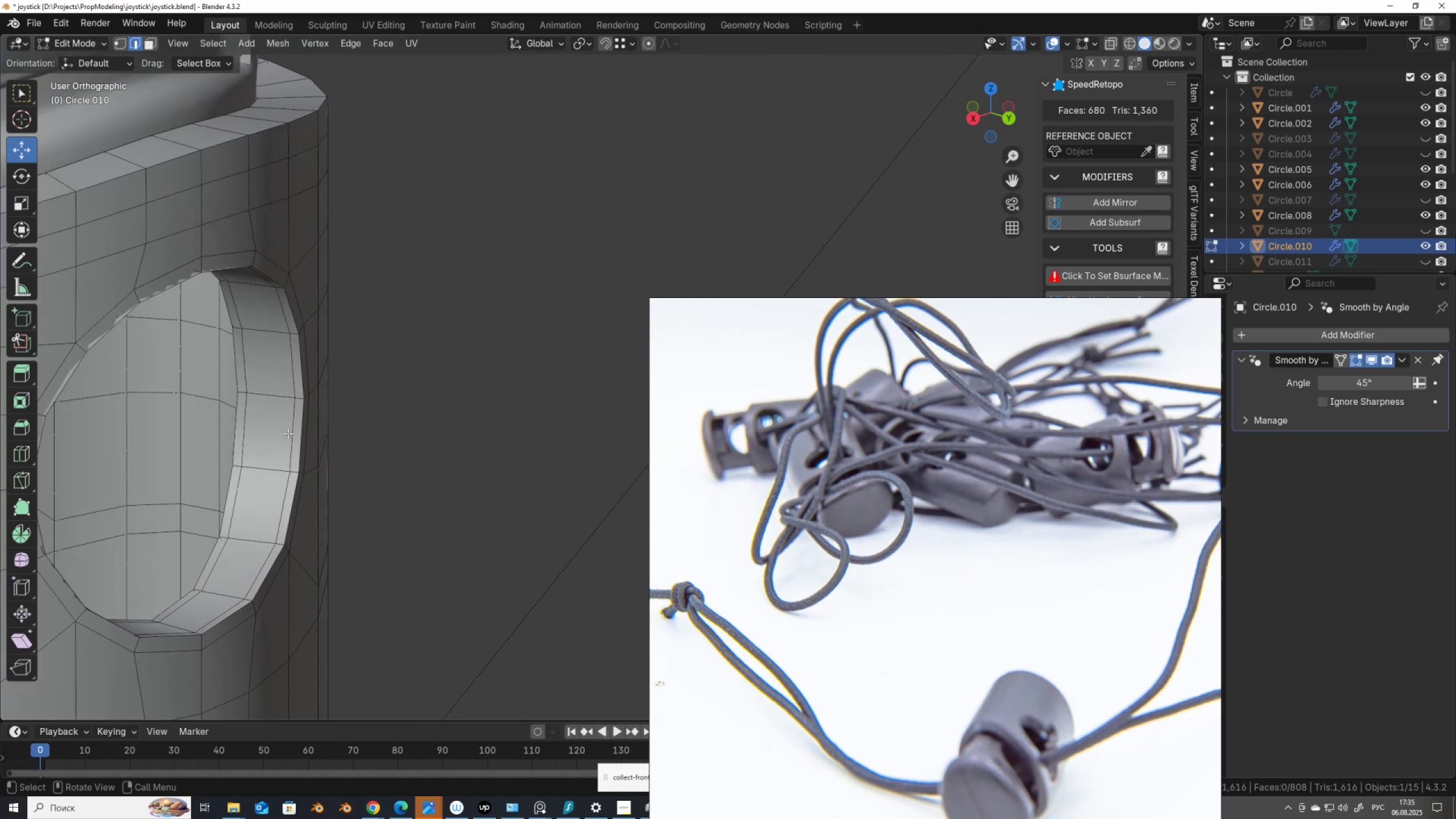 
hold_key(key=ShiftLeft, duration=1.54)
hold_key(key=AltLeft, duration=1.41)
left_click([233, 438])
 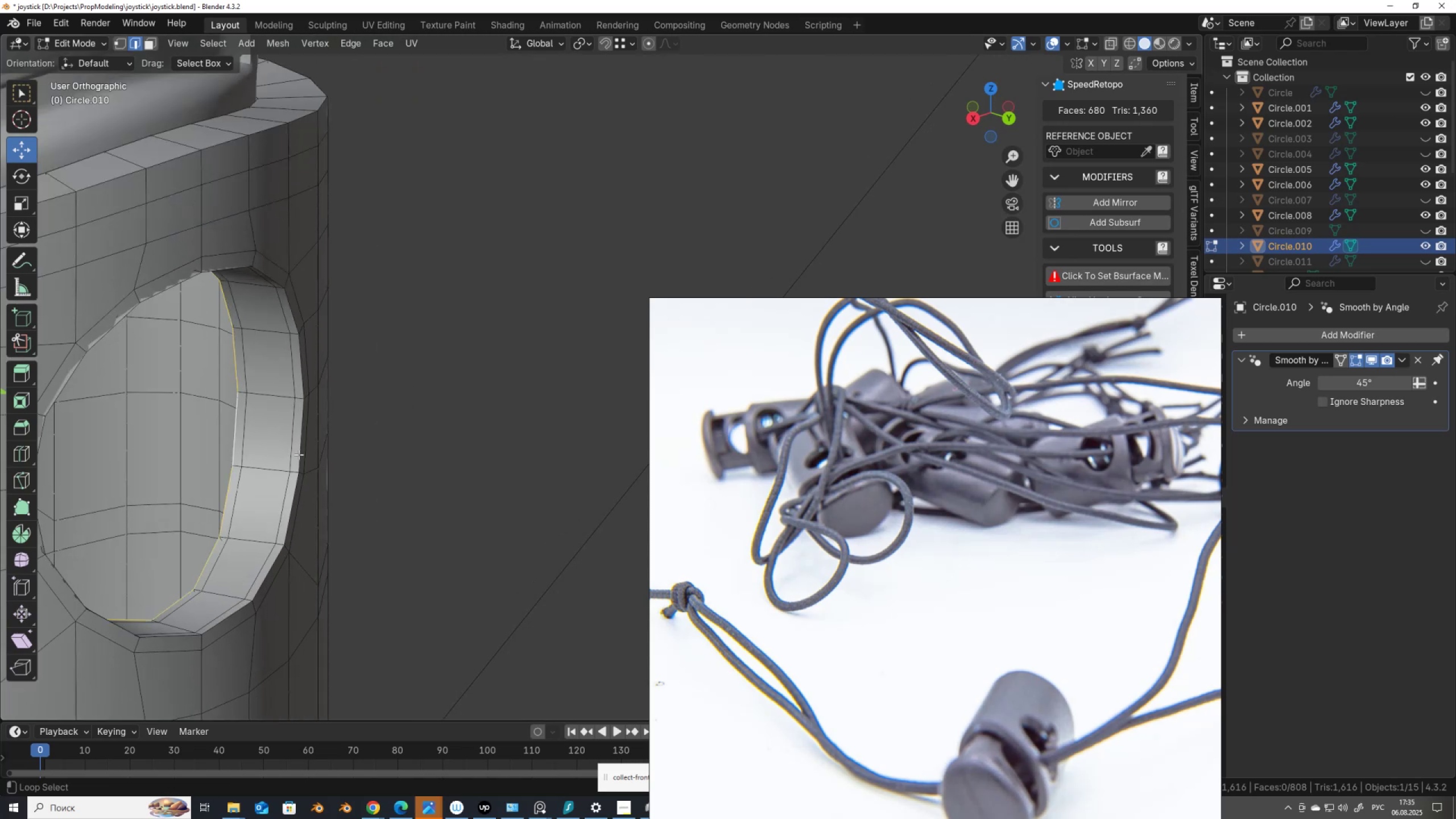 
left_click([301, 454])
 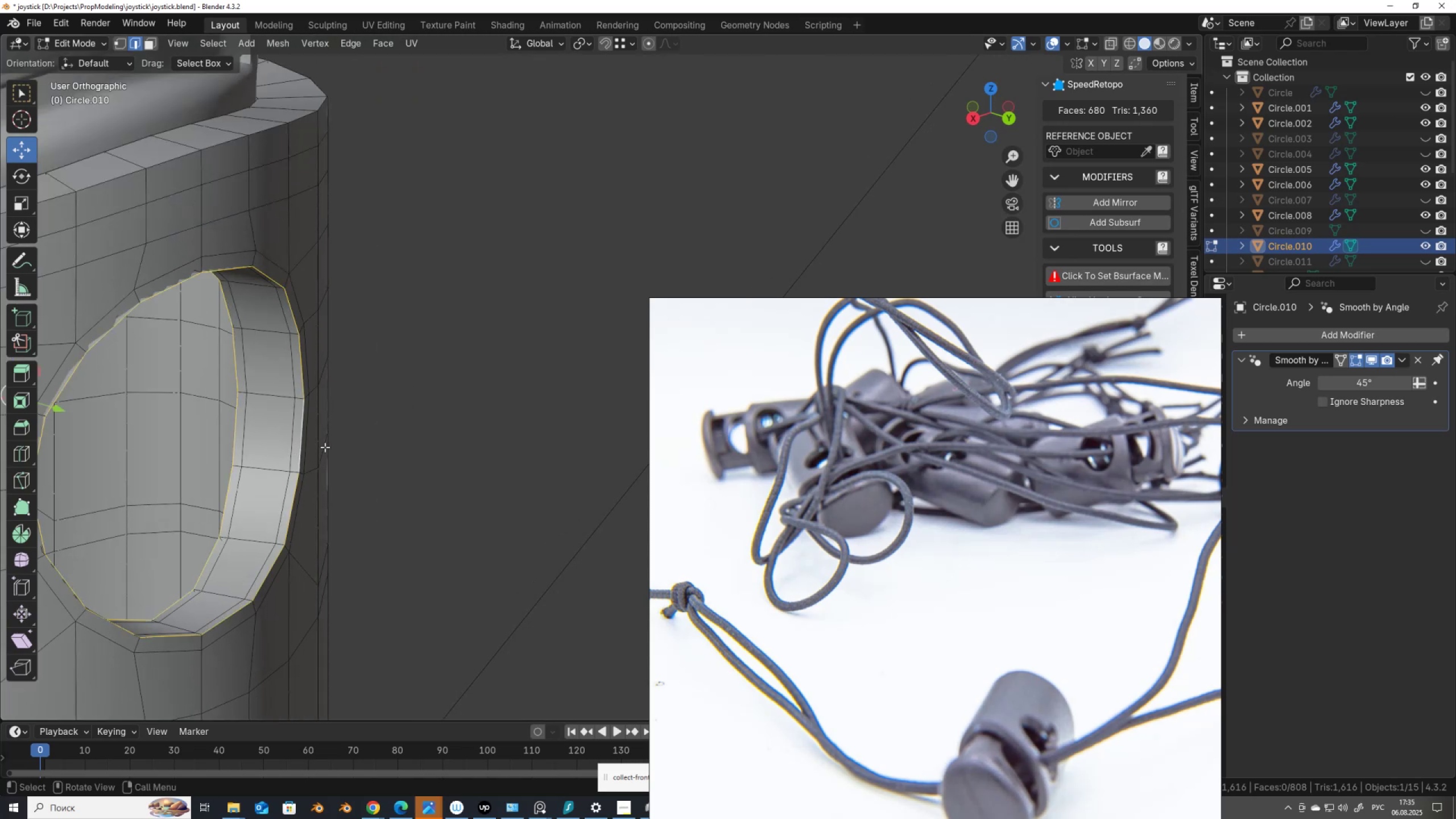 
key(Control+B)
 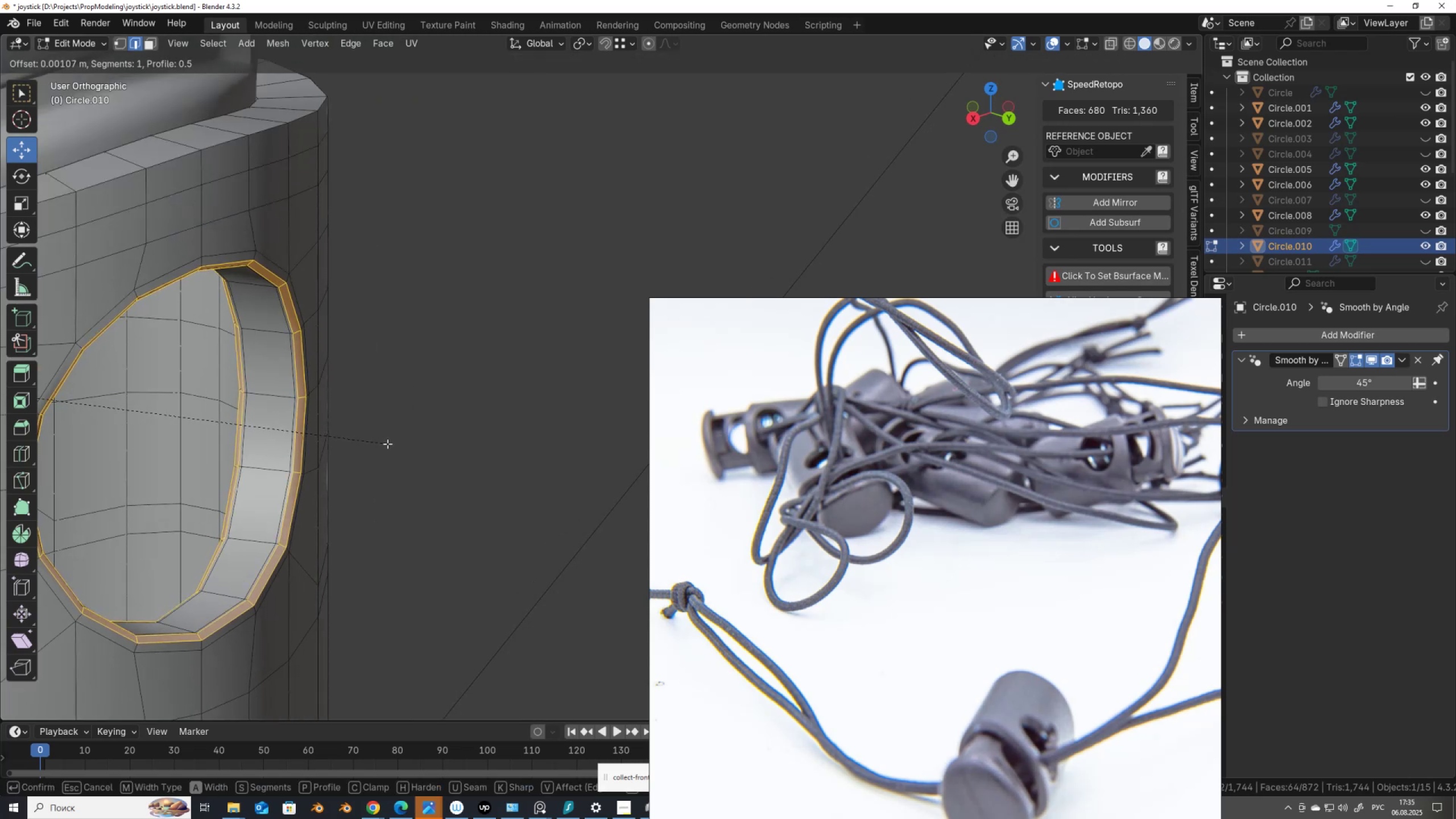 
scroll: coordinate [387, 444], scroll_direction: up, amount: 1.0
 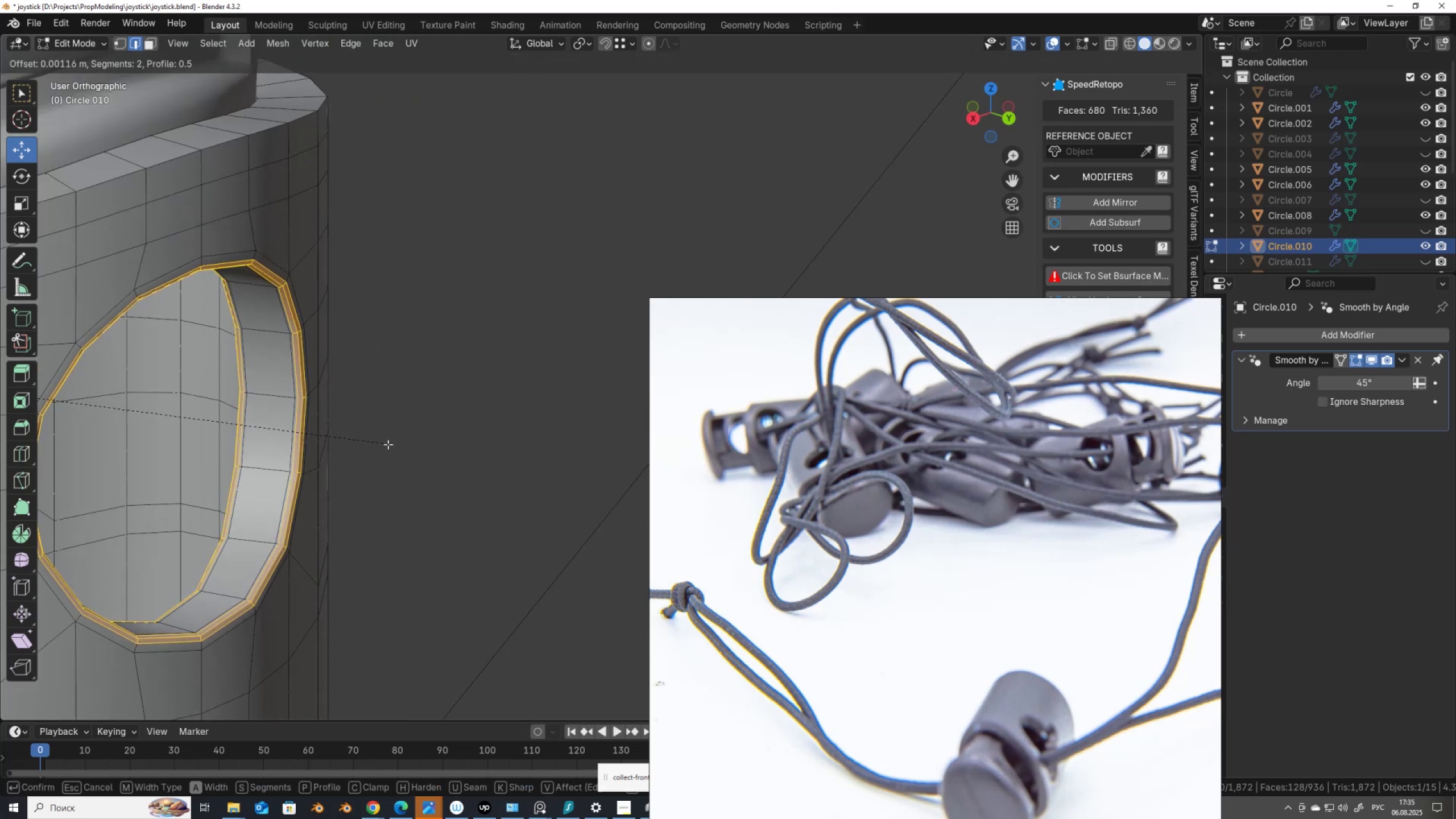 
left_click([388, 444])
 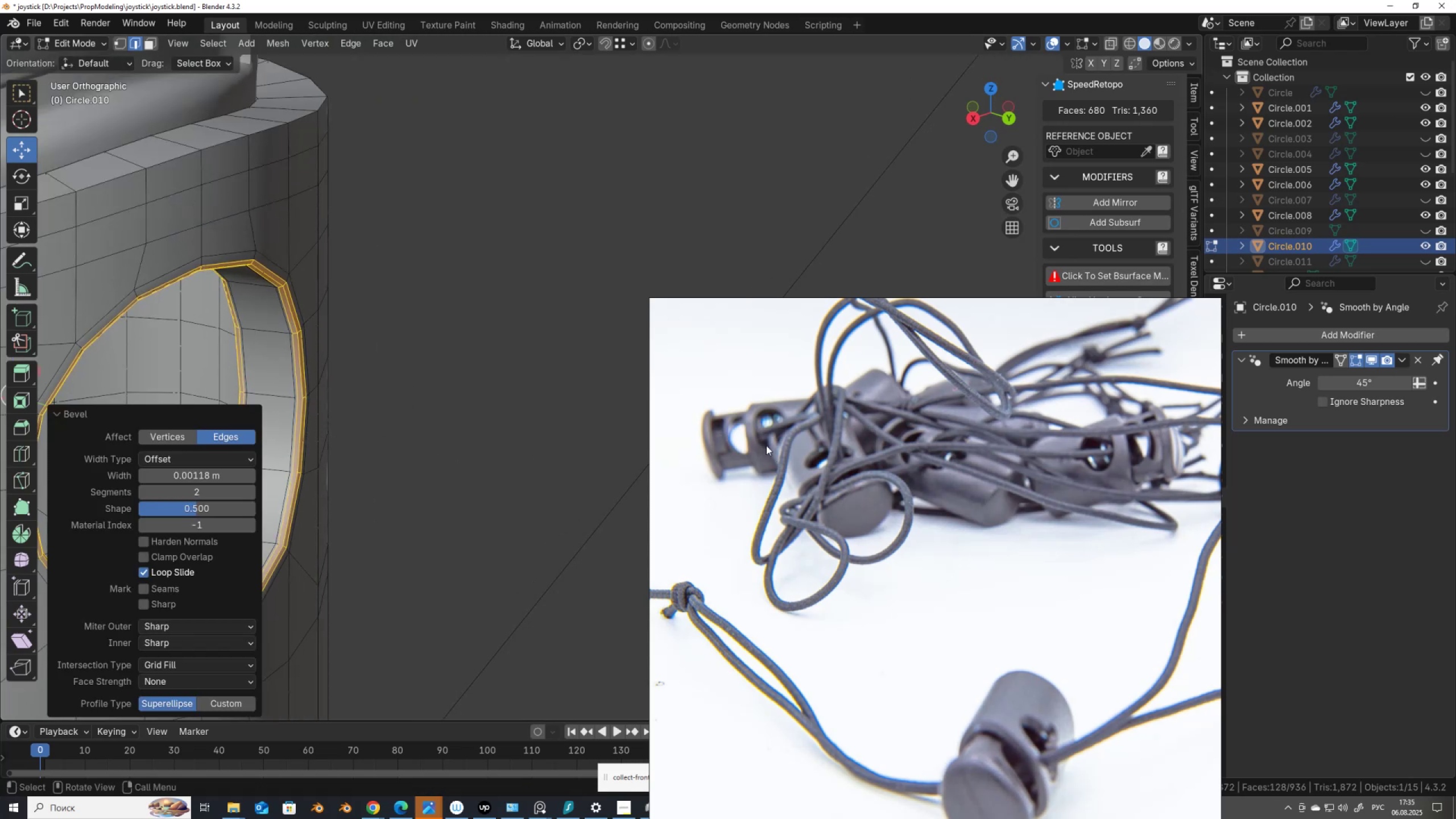 
key(Tab)
 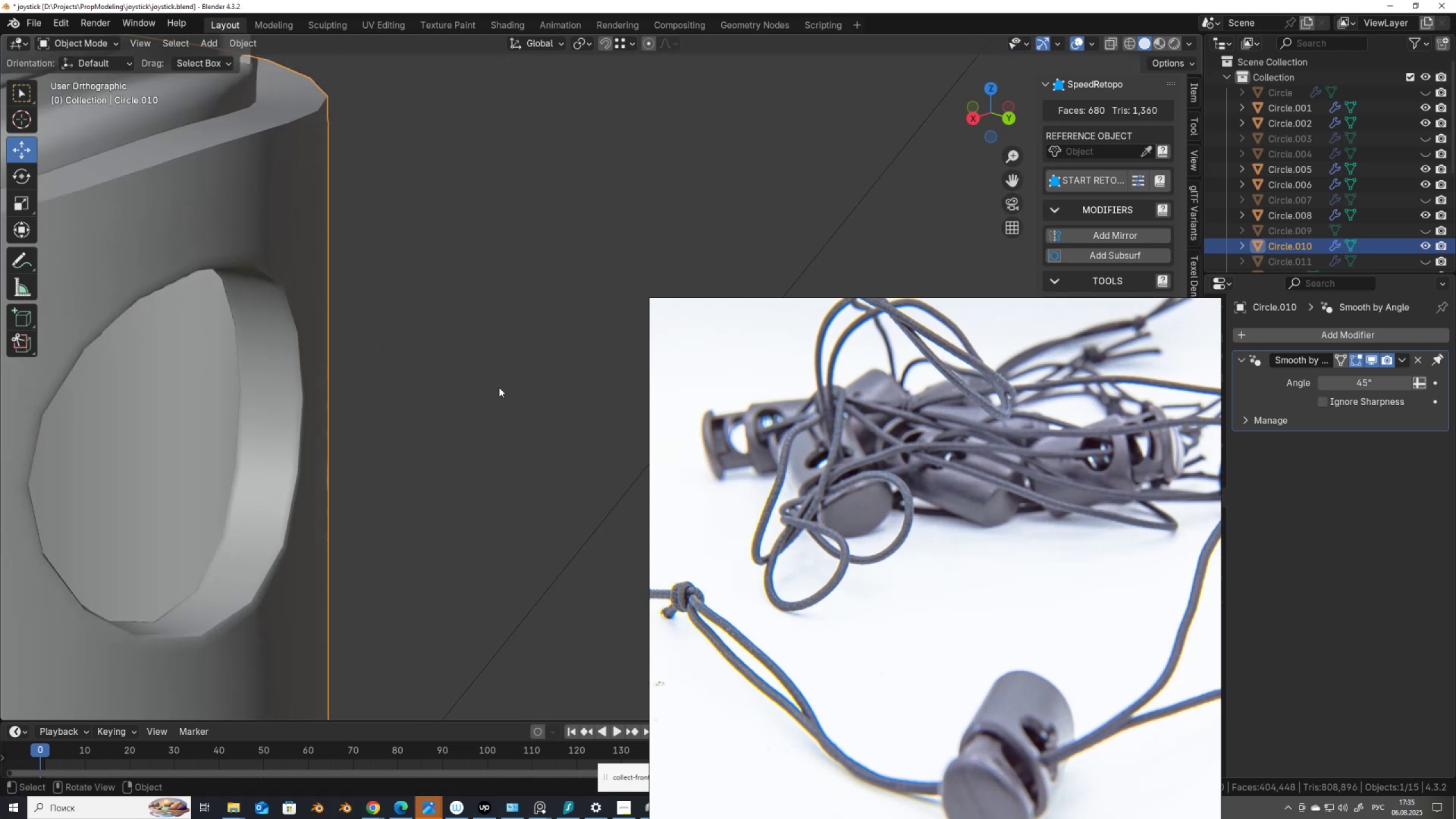 
scroll: coordinate [454, 411], scroll_direction: down, amount: 2.0
 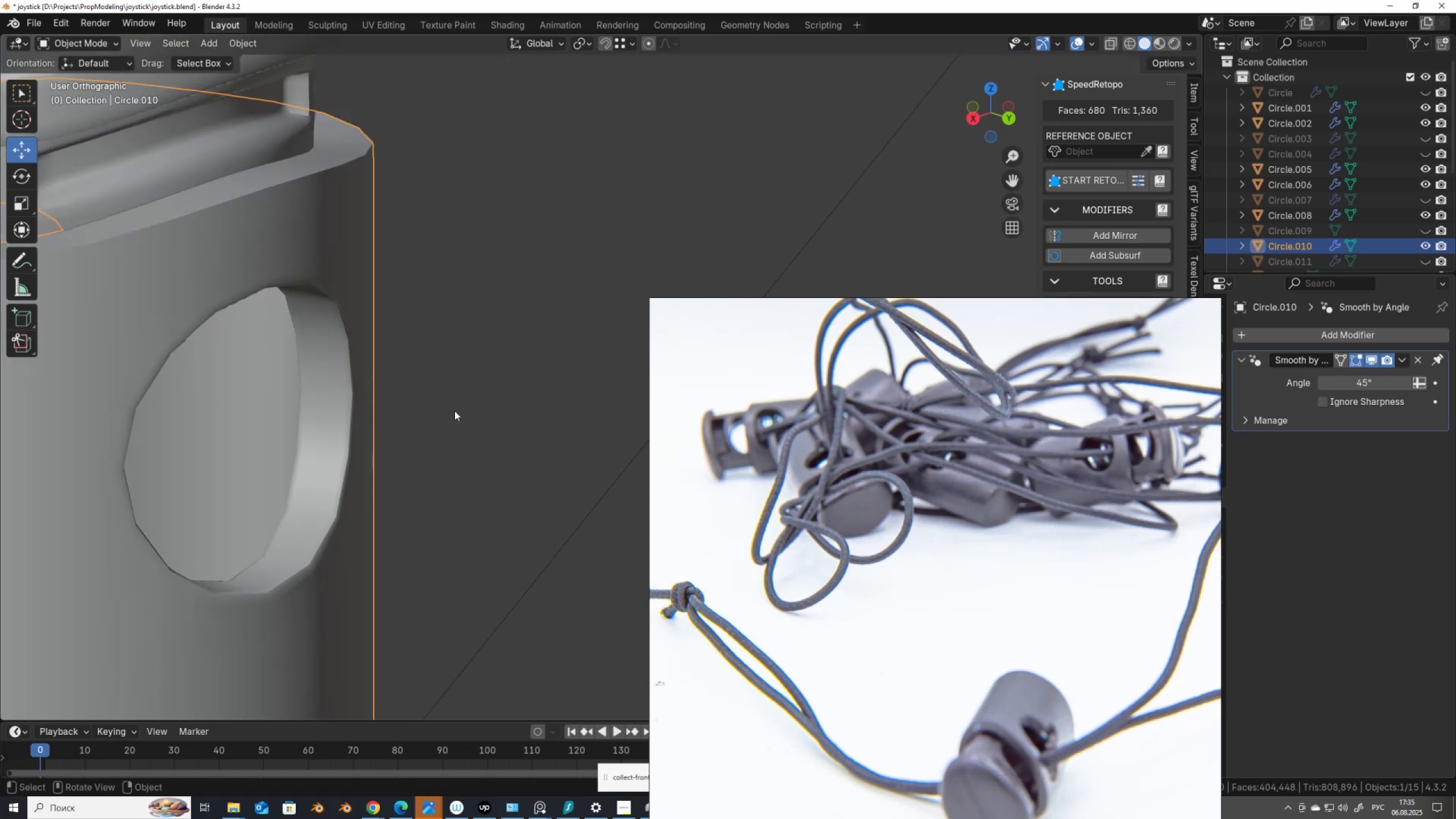 
hold_key(key=ShiftLeft, duration=0.48)
 